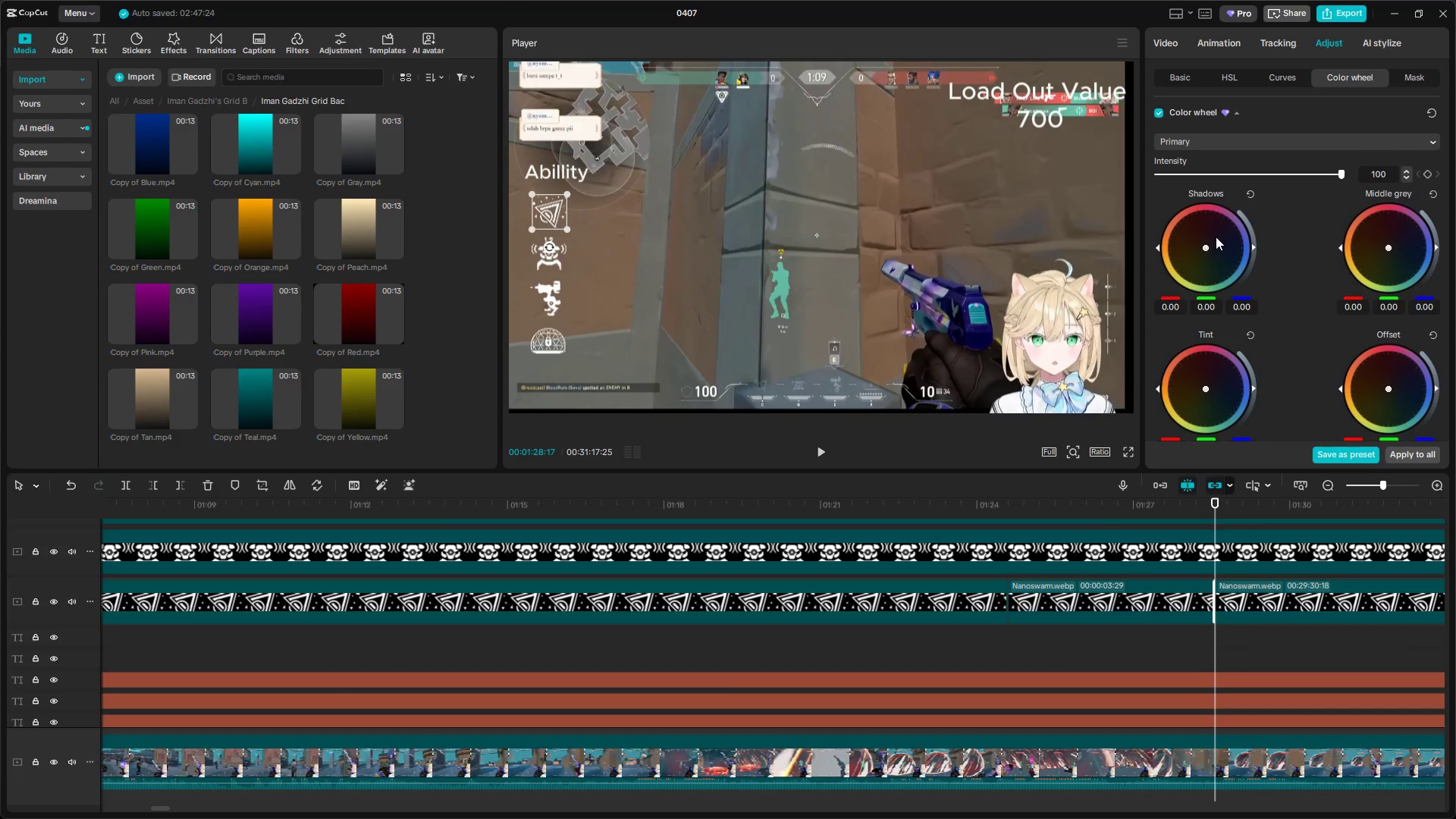 
left_click_drag(start_coordinate=[1210, 244], to_coordinate=[1208, 180])
 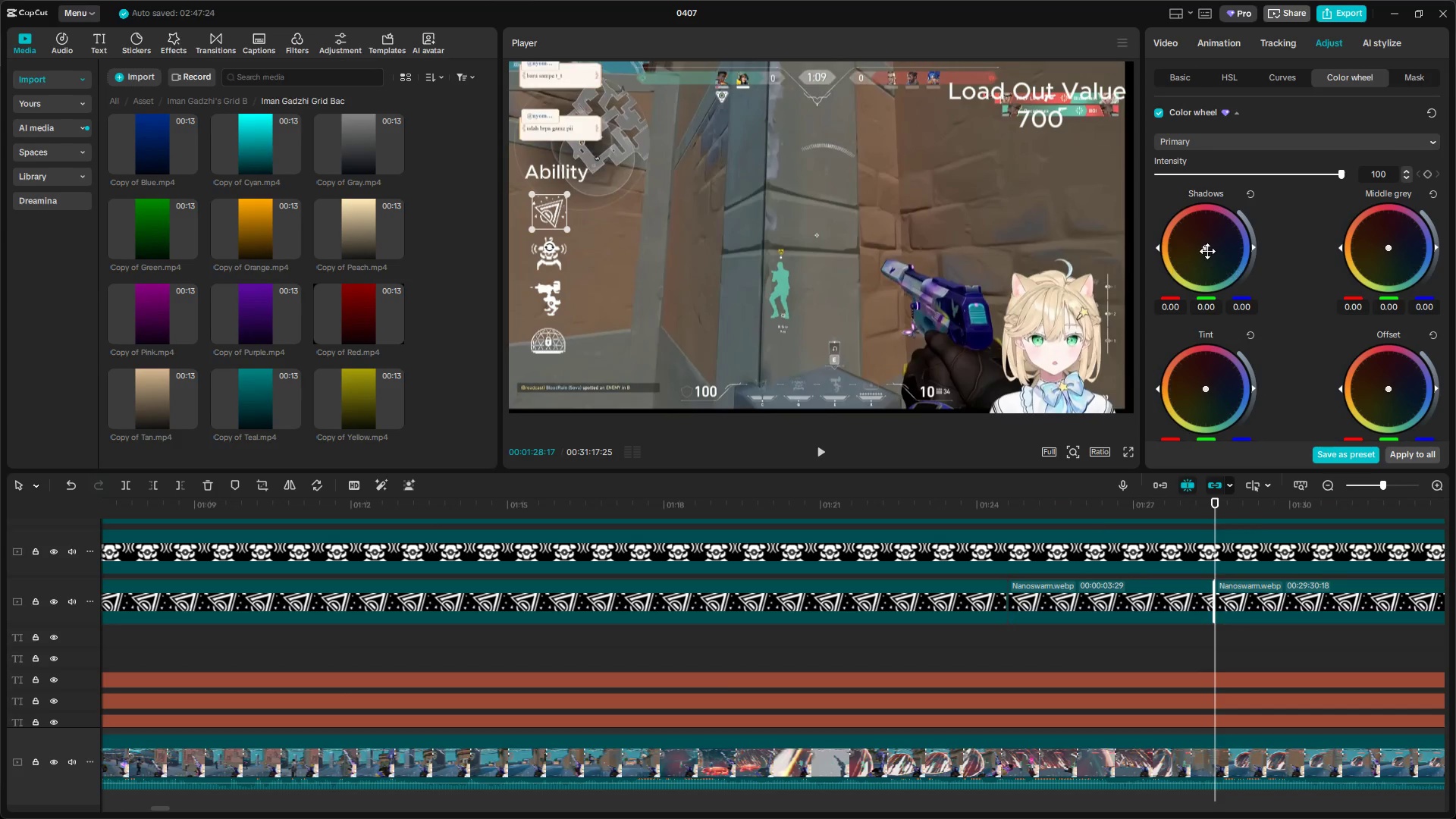 
left_click_drag(start_coordinate=[1207, 251], to_coordinate=[1203, 0])
 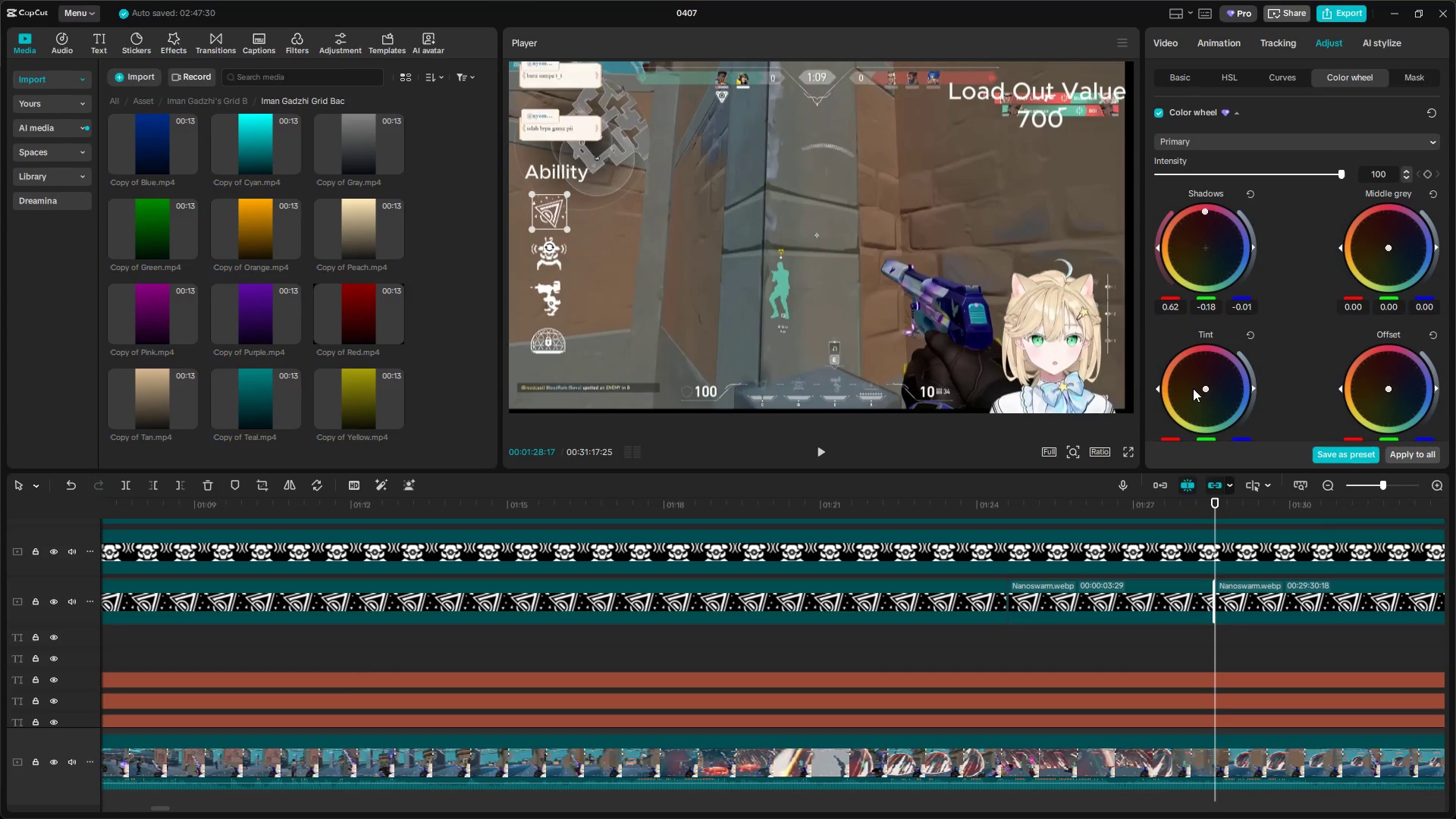 
left_click_drag(start_coordinate=[1204, 385], to_coordinate=[1182, 209])
 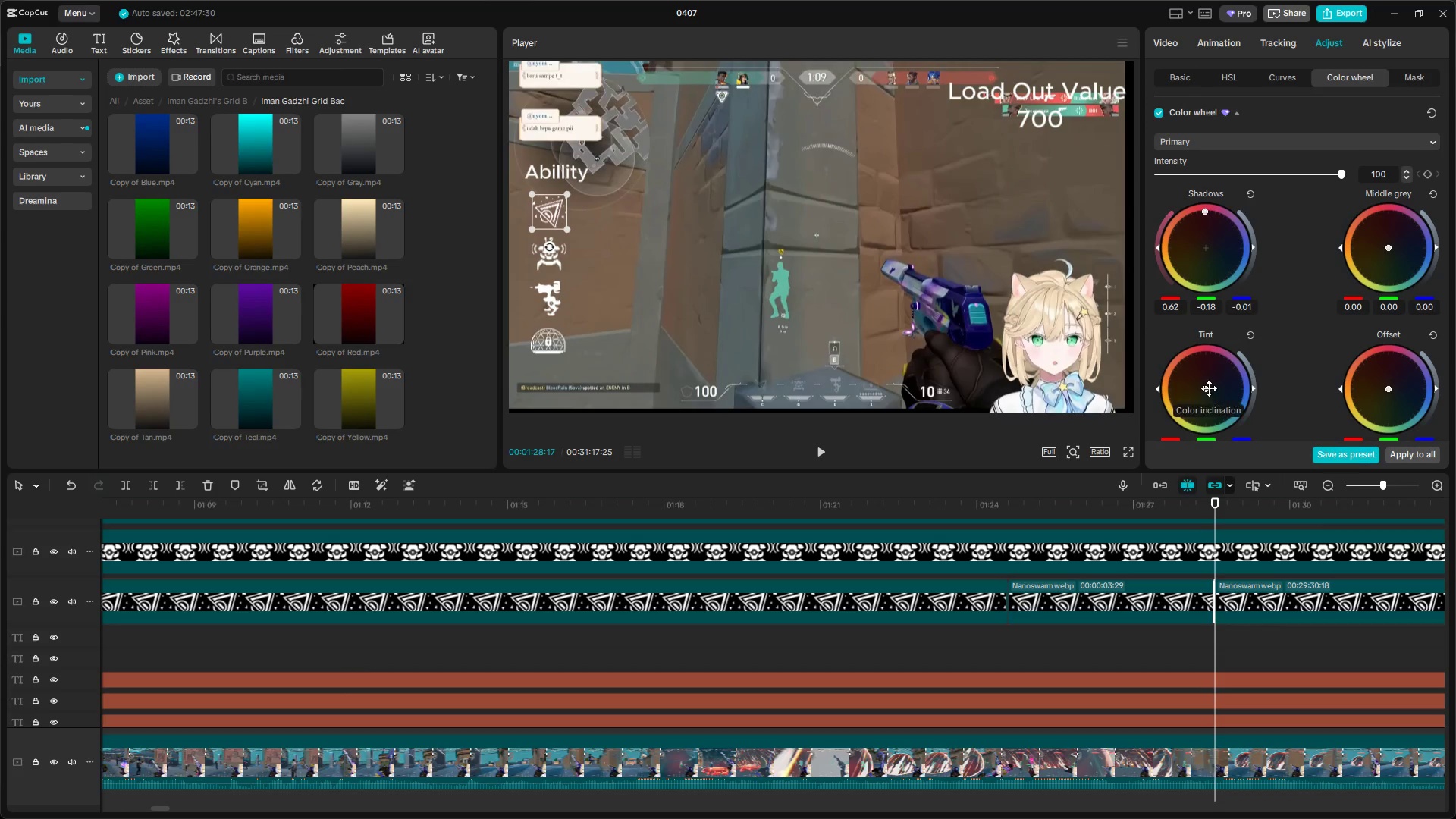 
left_click_drag(start_coordinate=[1207, 388], to_coordinate=[1191, 0])
 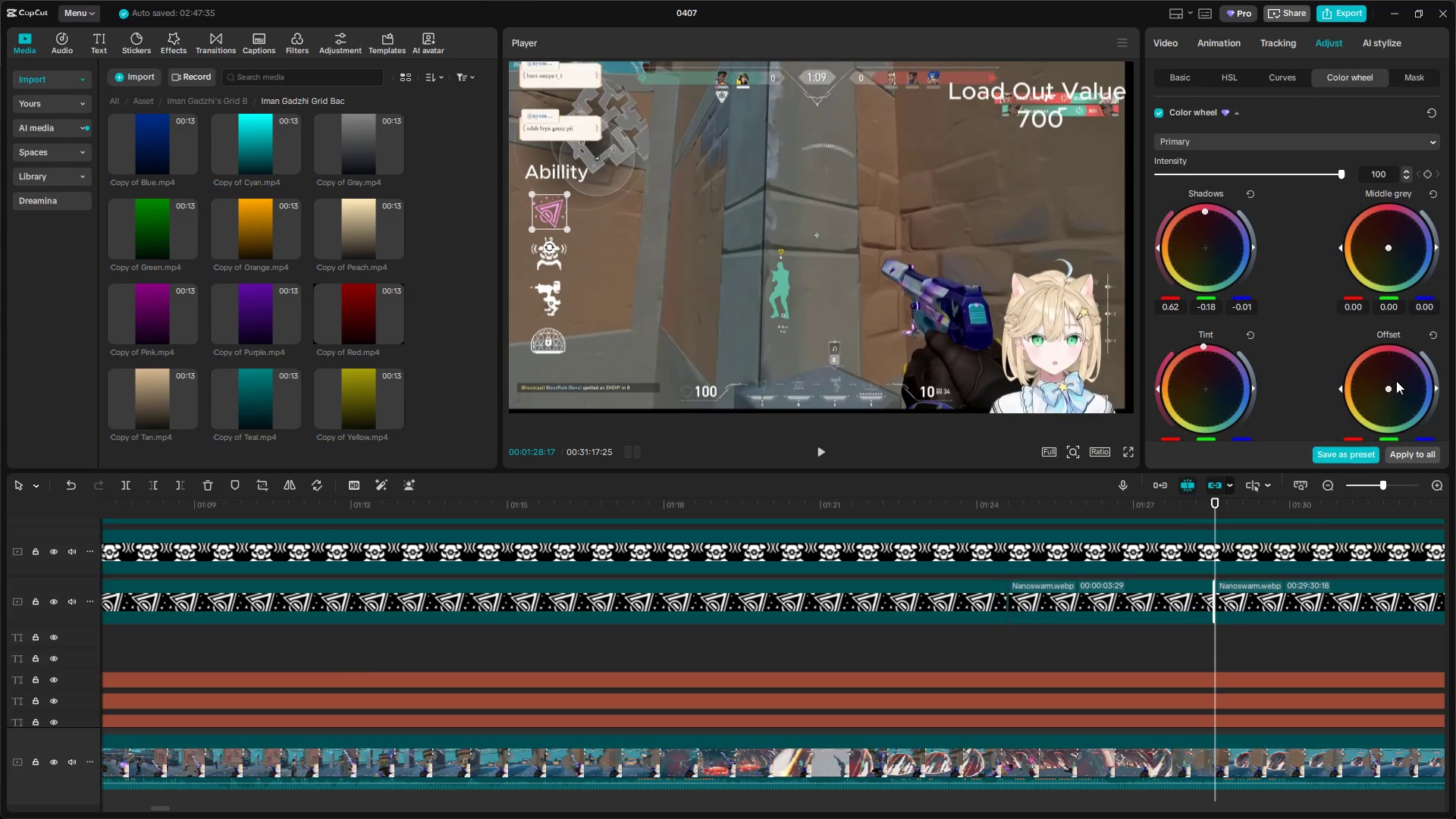 
left_click_drag(start_coordinate=[1387, 388], to_coordinate=[1392, 40])
 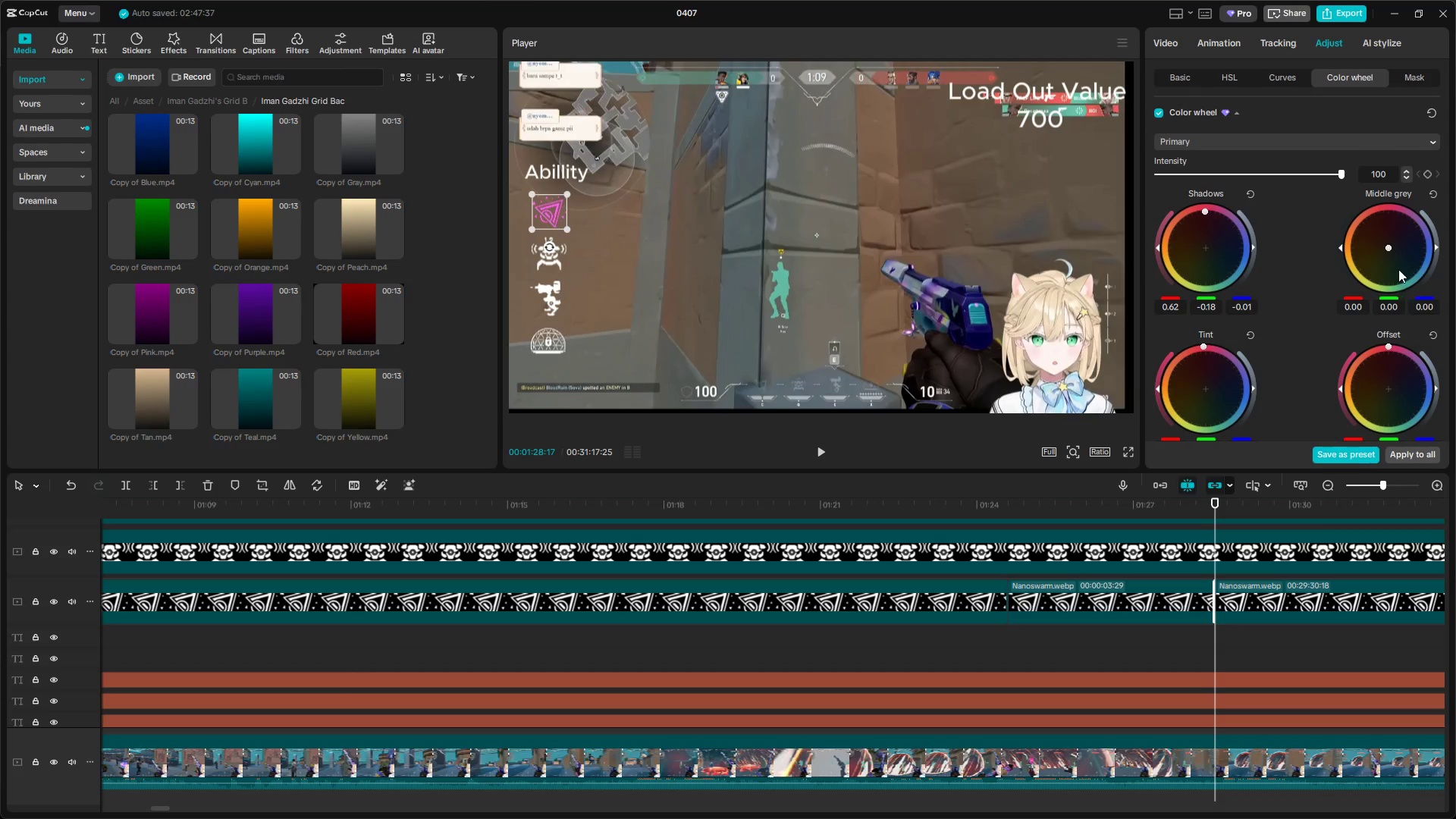 
left_click_drag(start_coordinate=[1390, 239], to_coordinate=[1390, 86])
 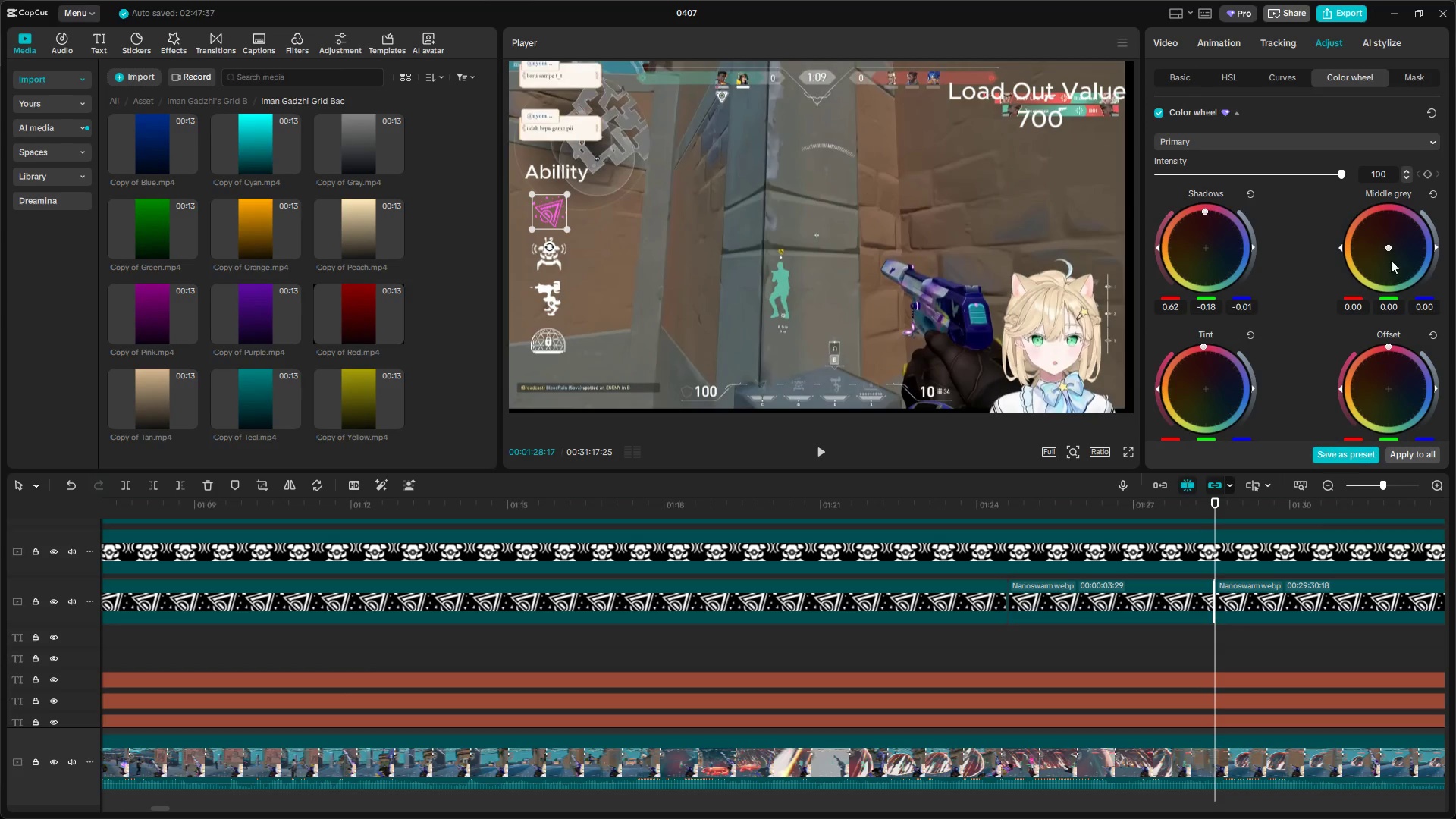 
left_click_drag(start_coordinate=[1388, 251], to_coordinate=[1384, 0])
 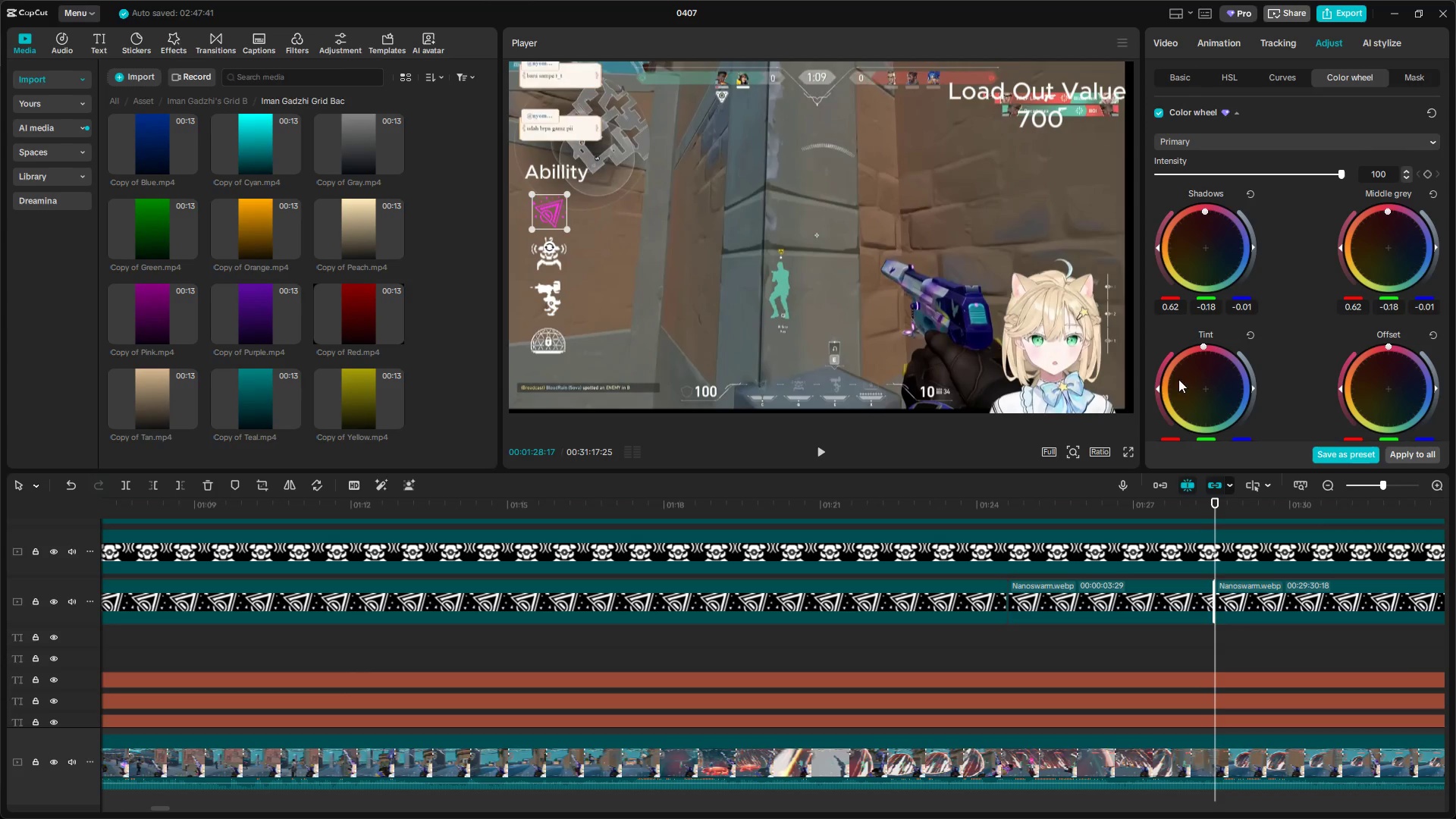 
left_click_drag(start_coordinate=[1156, 385], to_coordinate=[1178, 332])
 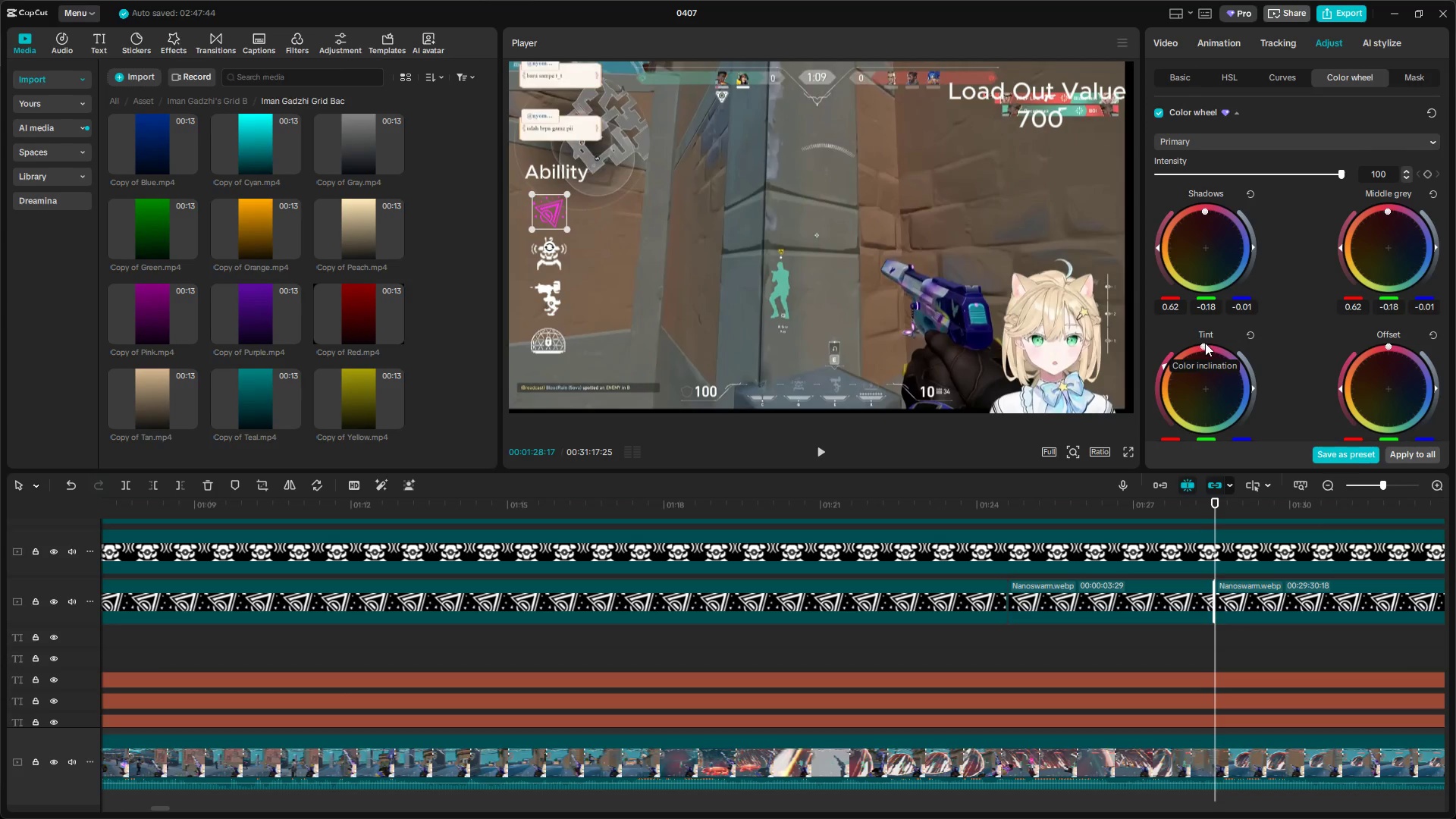 
left_click_drag(start_coordinate=[1204, 349], to_coordinate=[950, 342])
 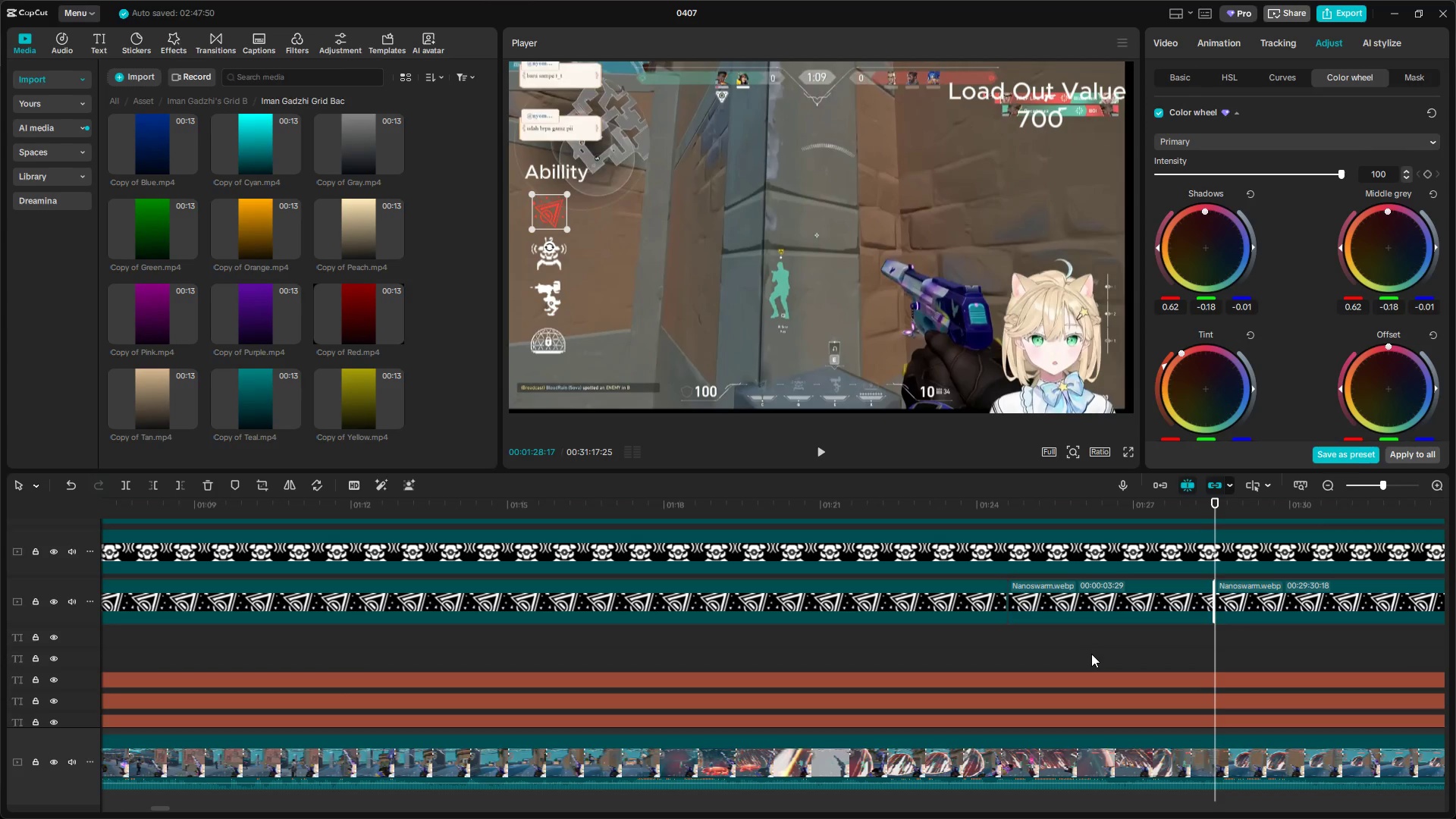 
hold_key(key=ControlLeft, duration=1.5)
hold_key(key=ControlLeft, duration=0.61)
scroll: coordinate [1009, 653], scroll_direction: down, amount: 19.0
 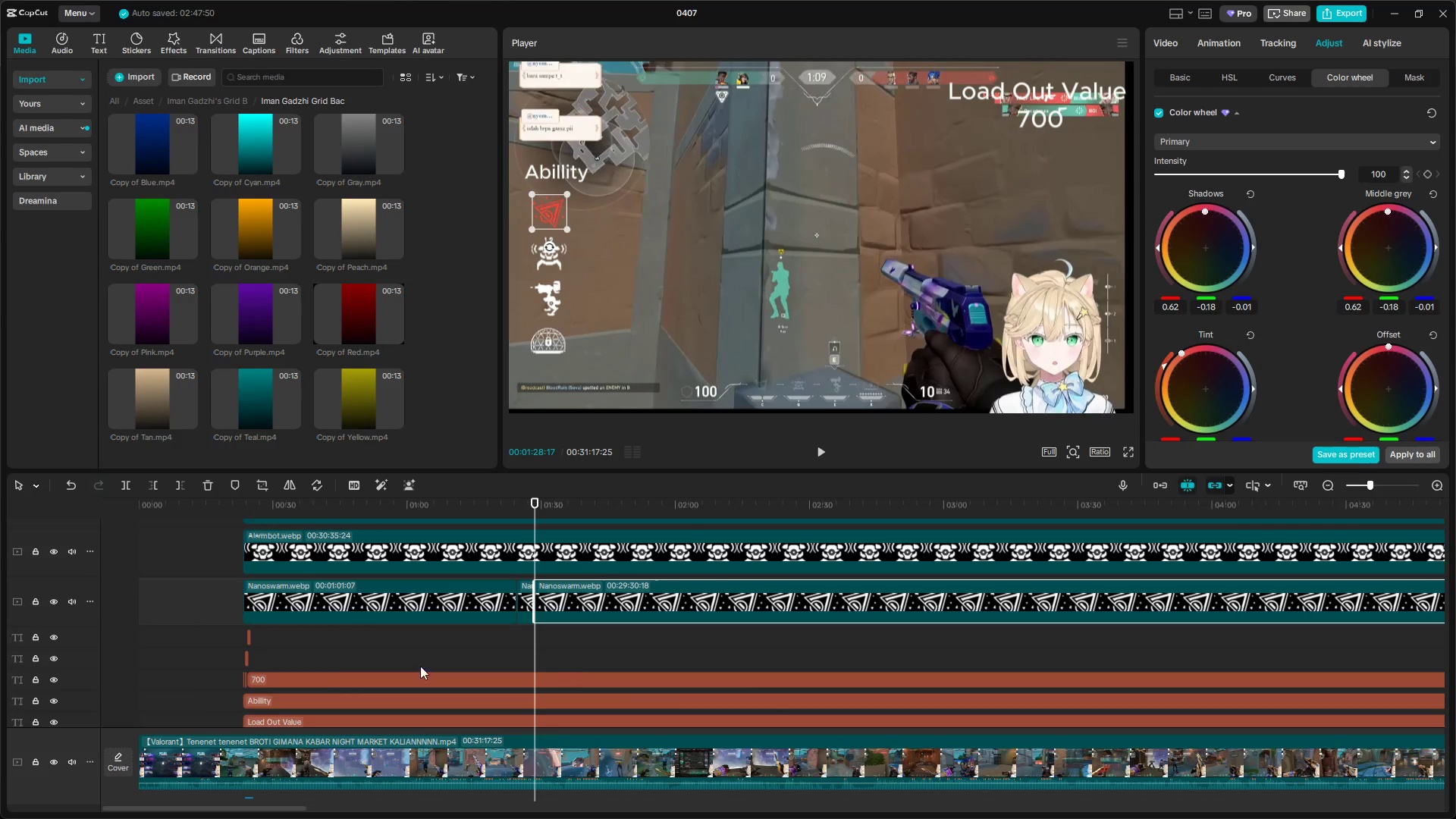 
left_click([331, 661])
 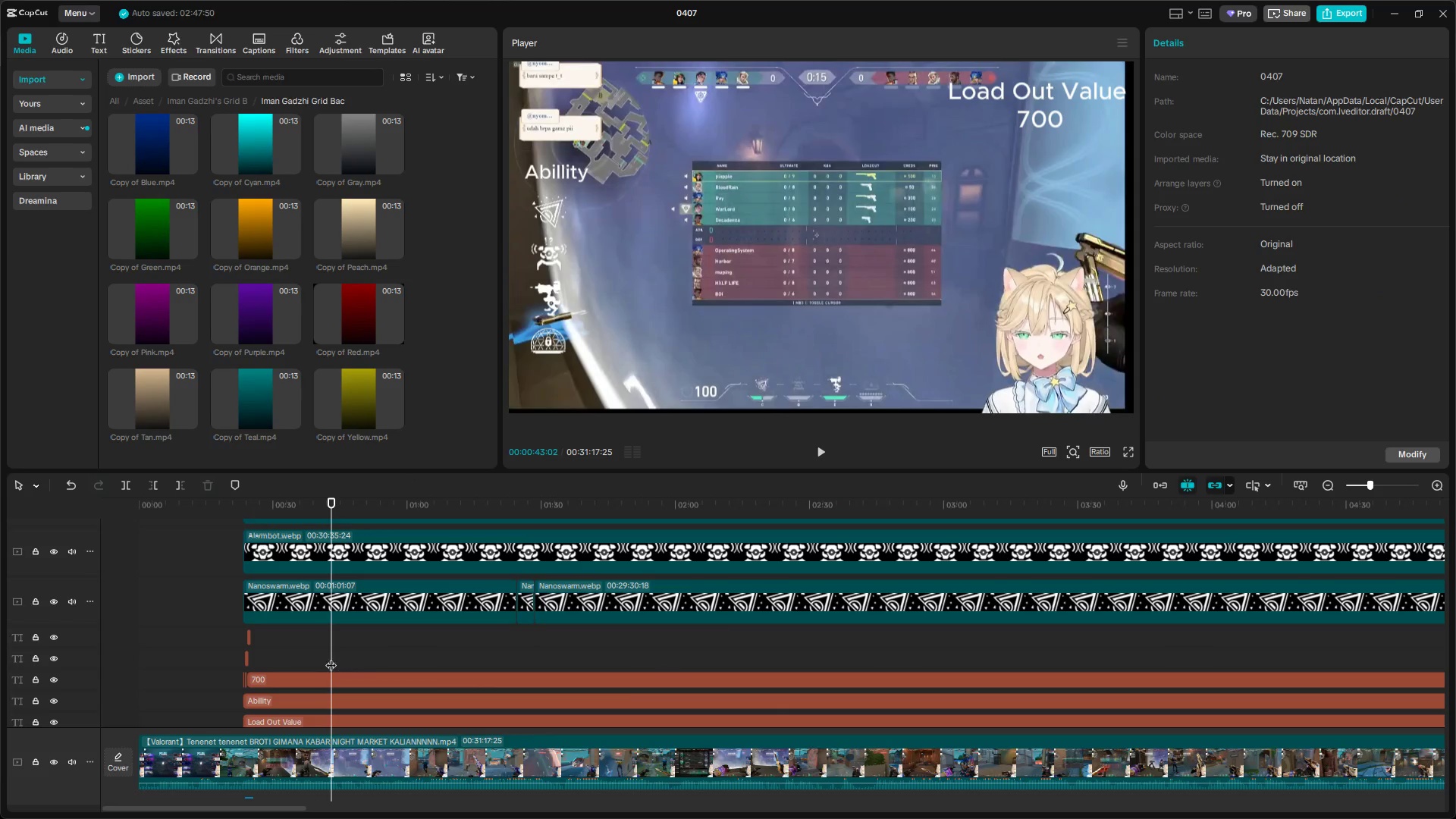 
left_click_drag(start_coordinate=[327, 657], to_coordinate=[200, 670])
 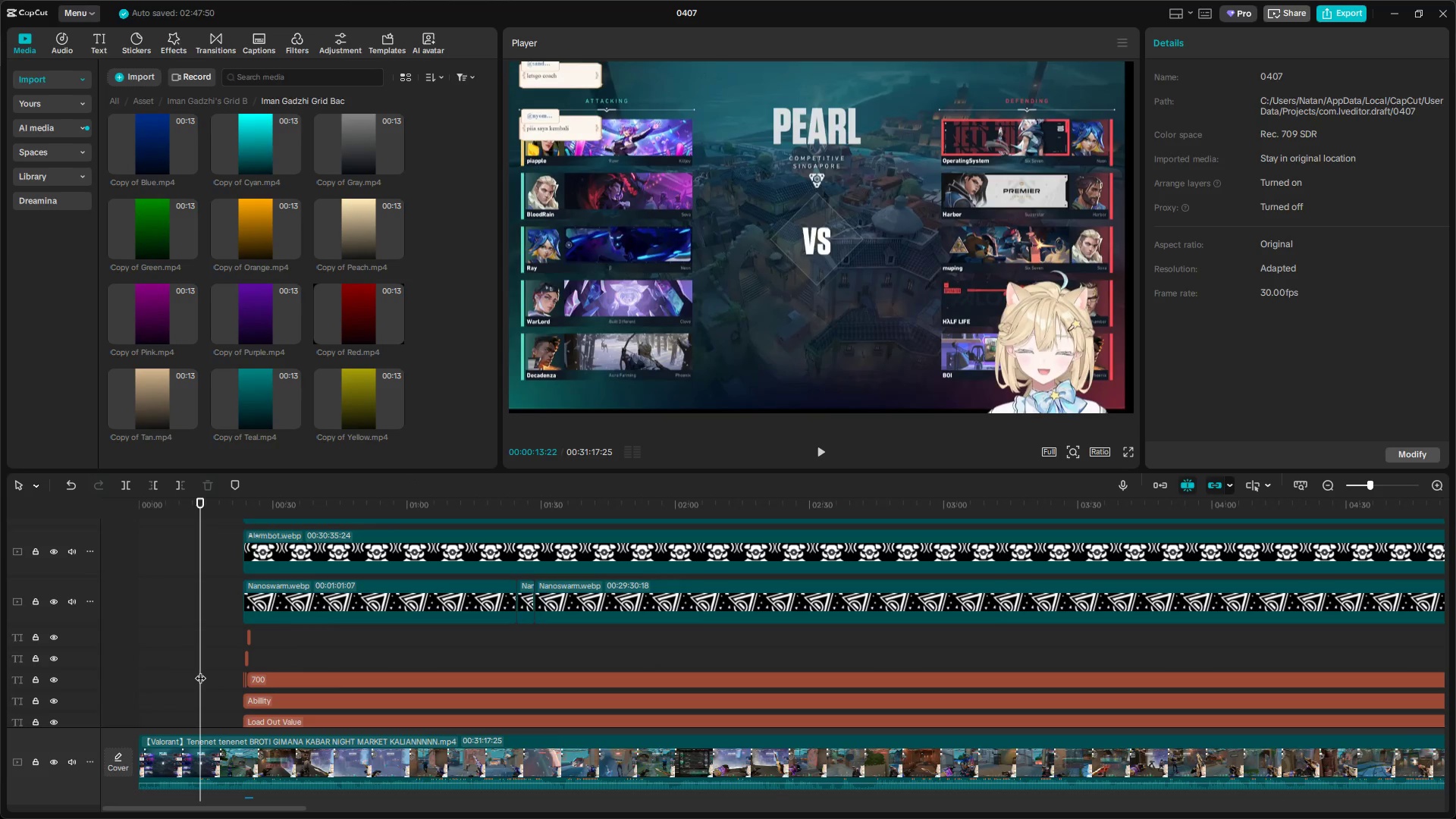 
key(Space)
 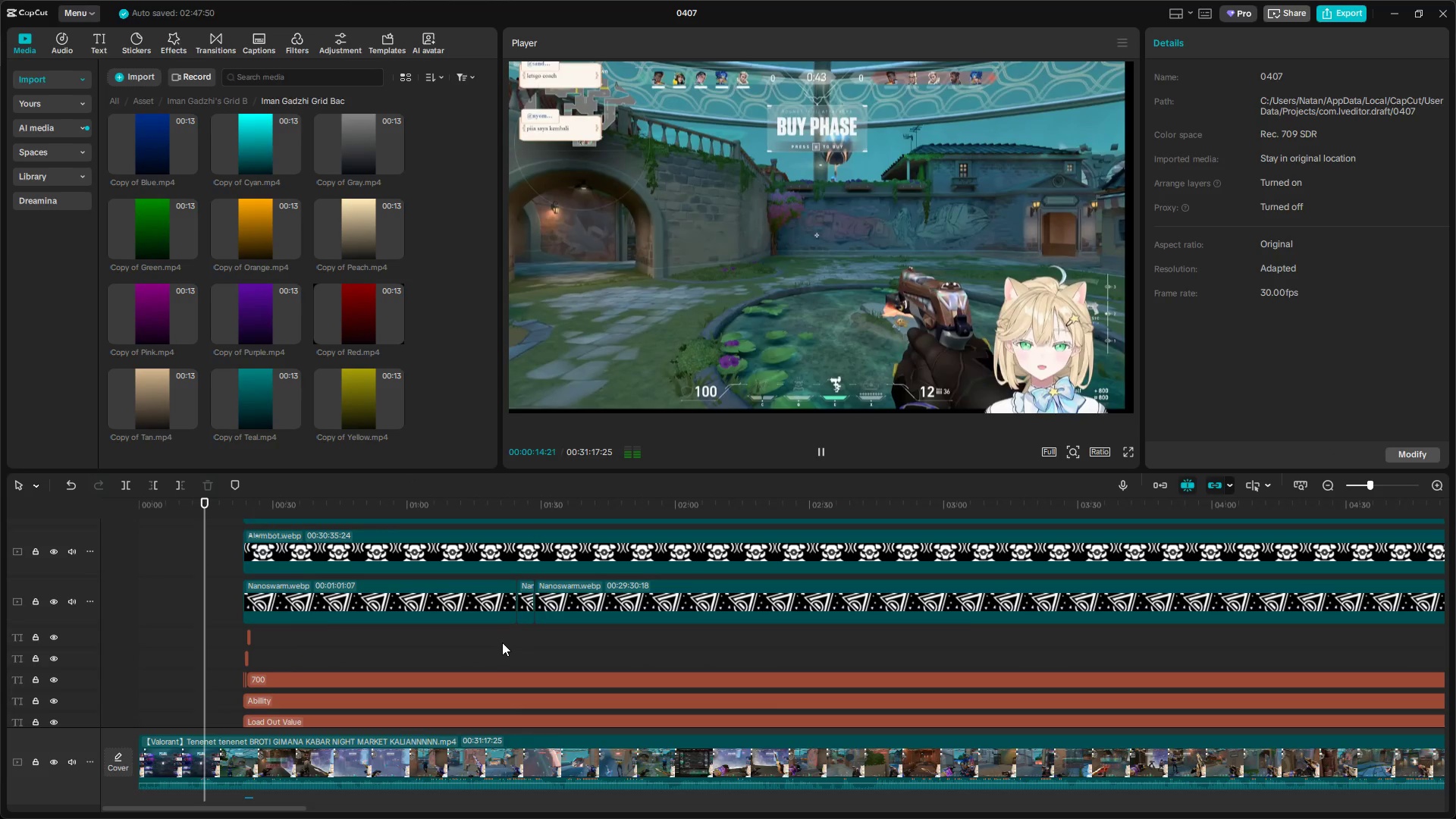 
key(Space)
 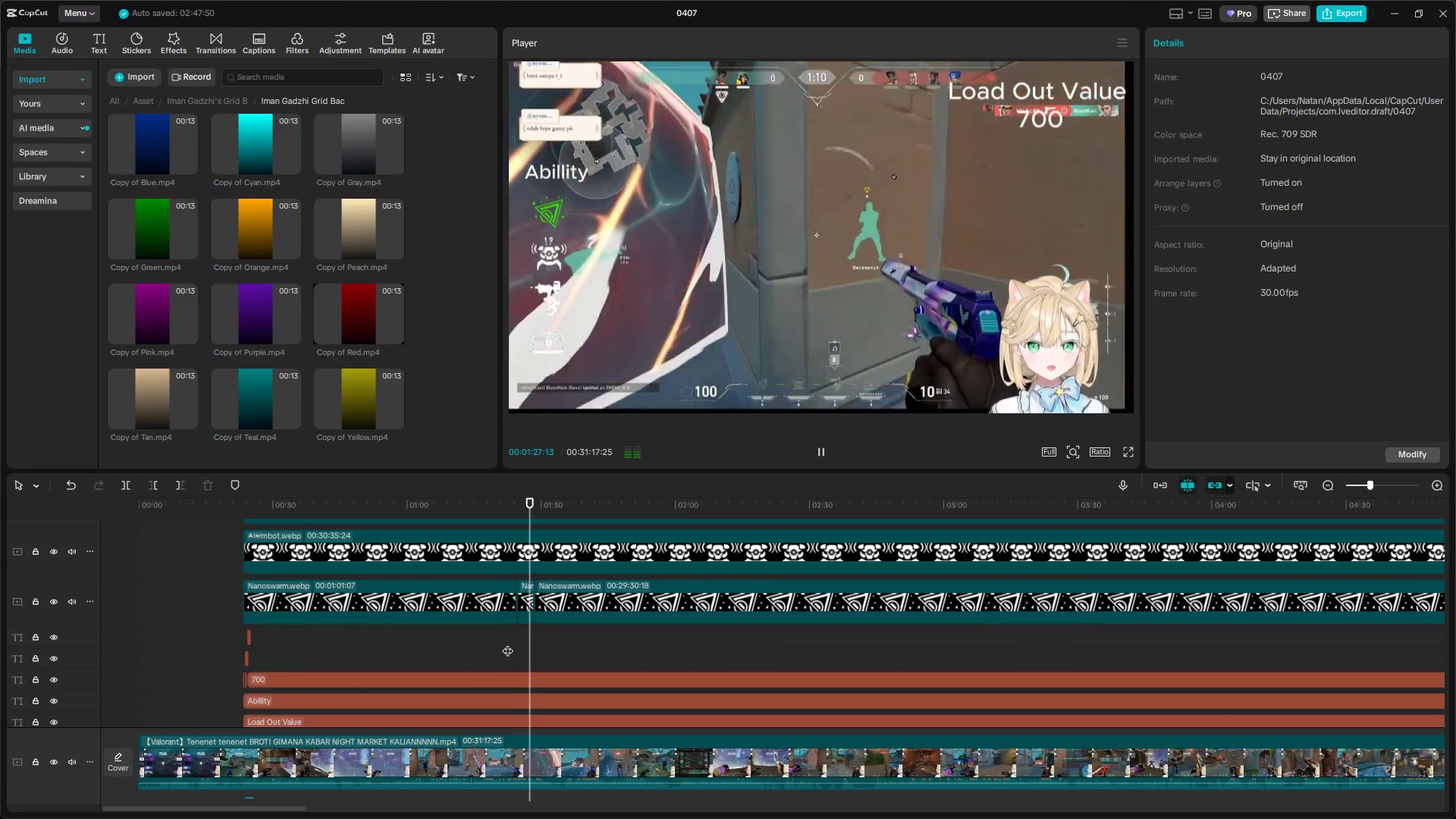 
wait(10.77)
 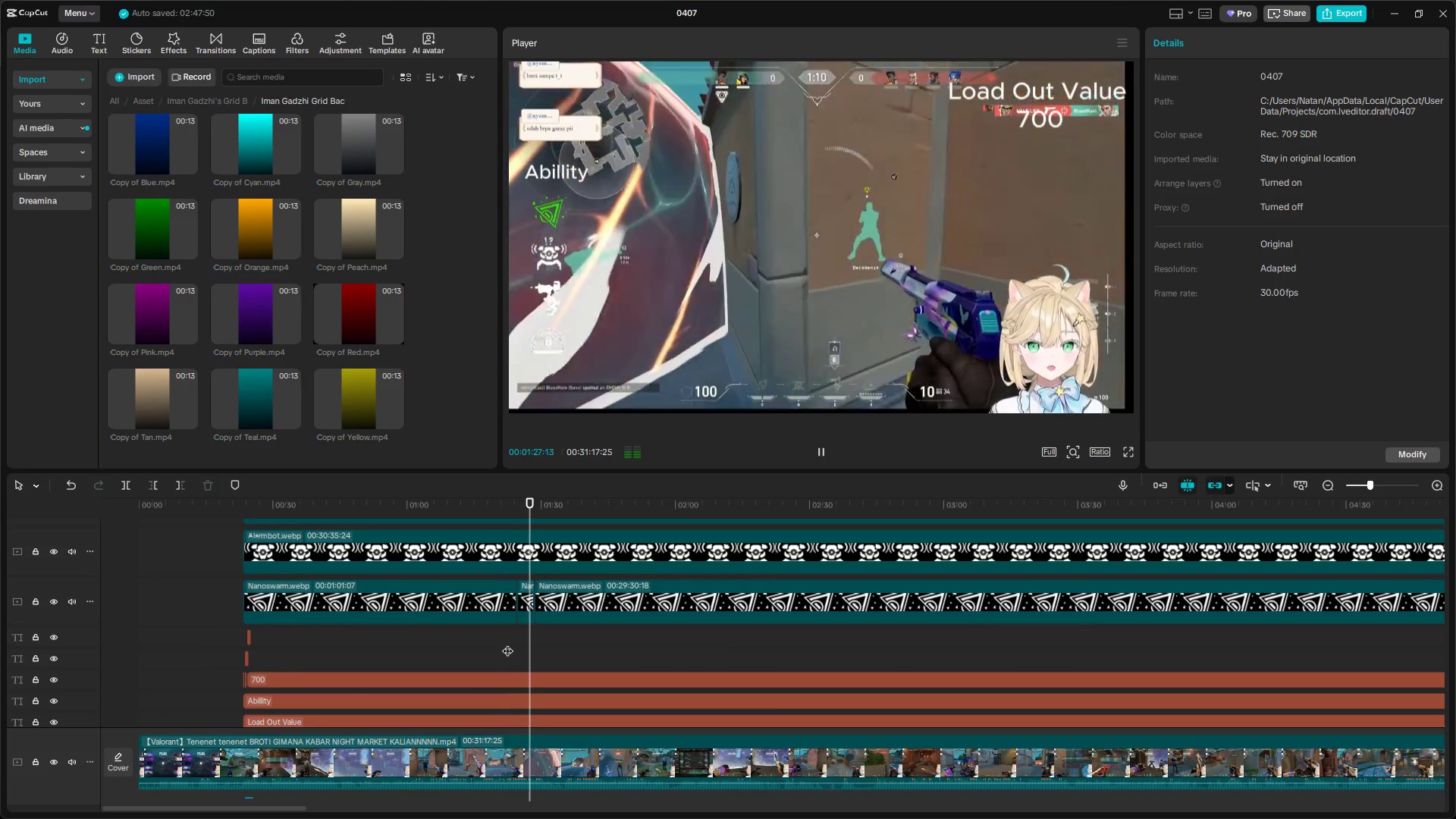 
key(Space)
 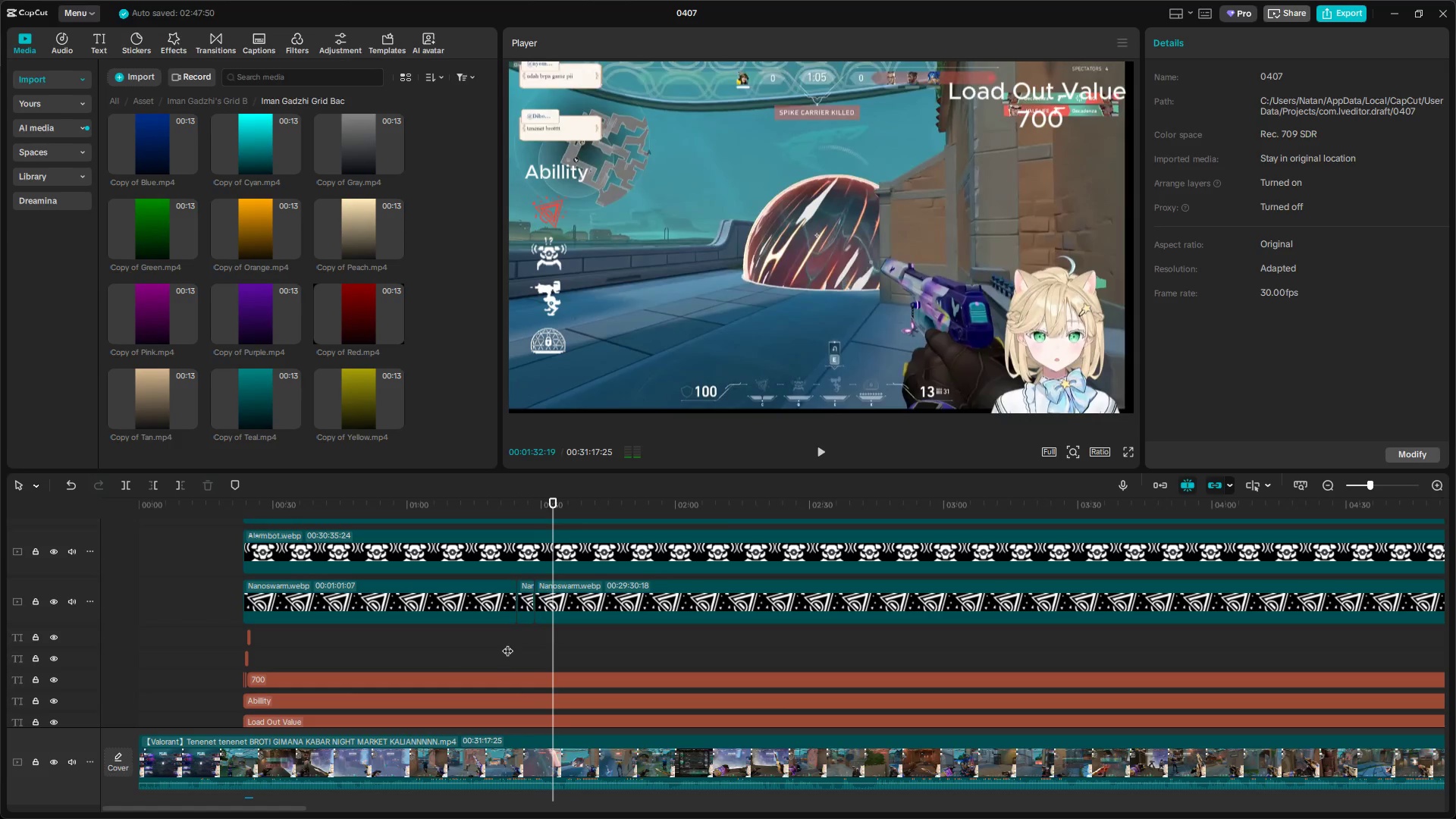 
key(Space)
 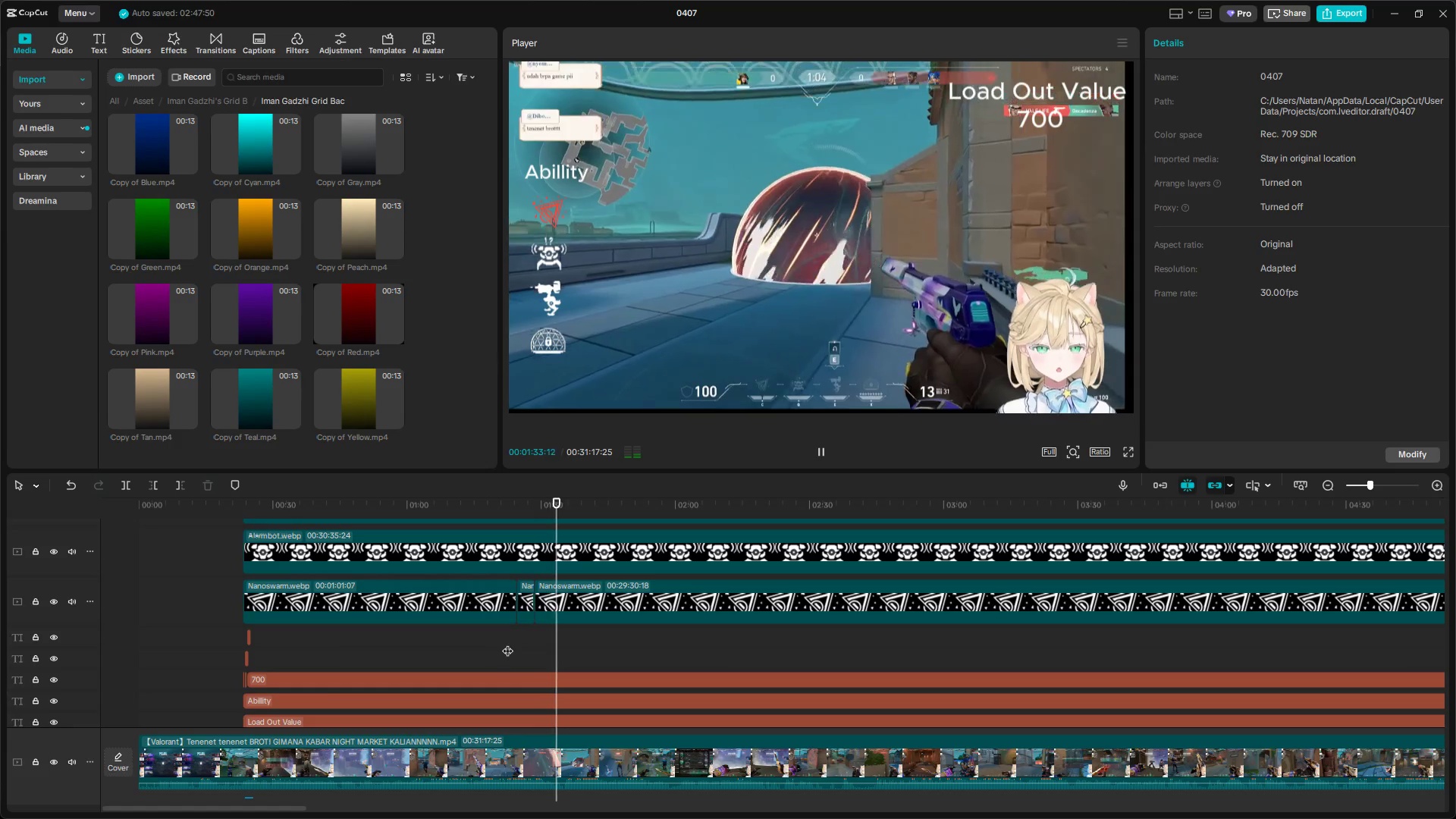 
key(Space)
 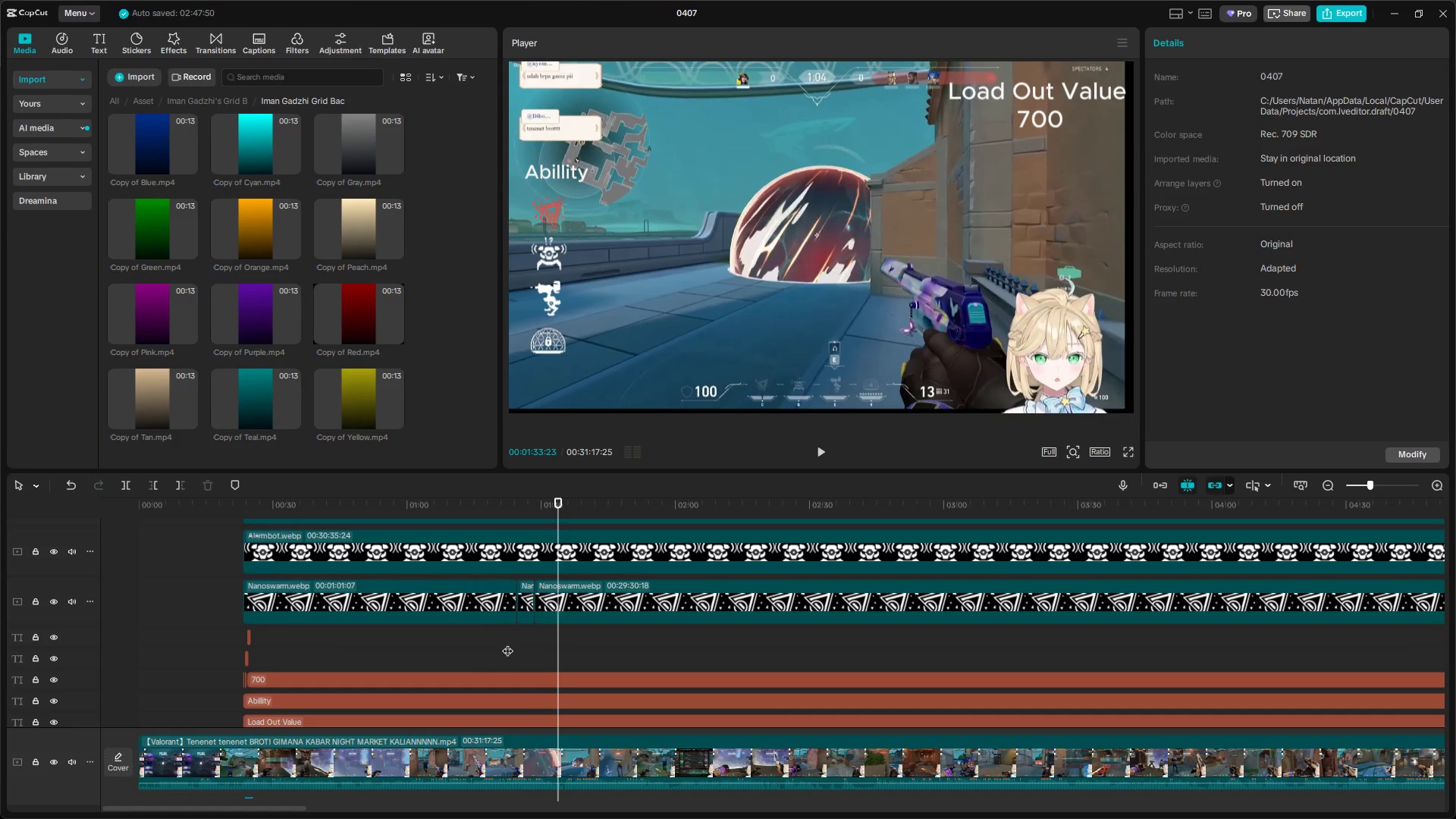 
key(Space)
 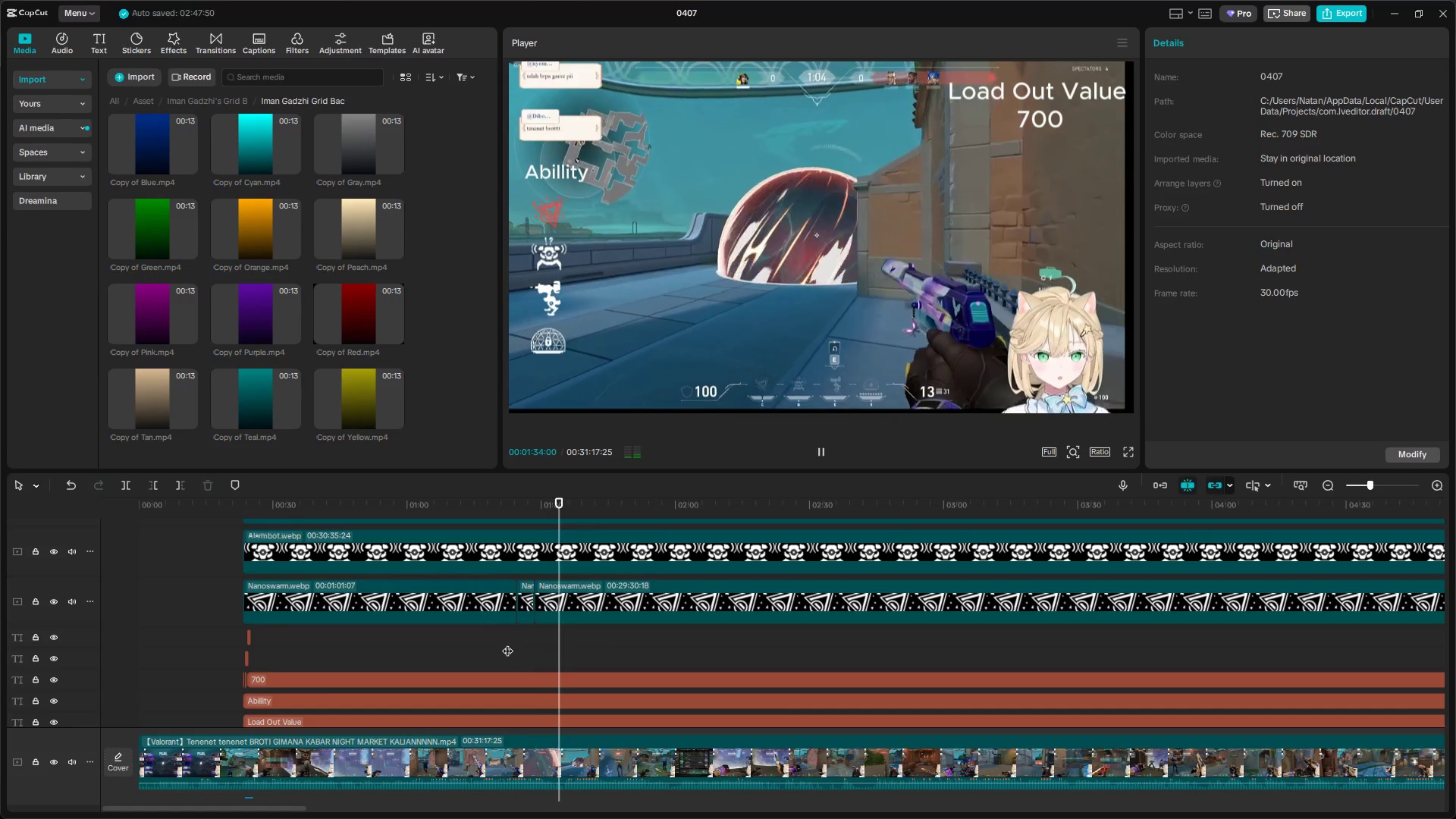 
key(Space)
 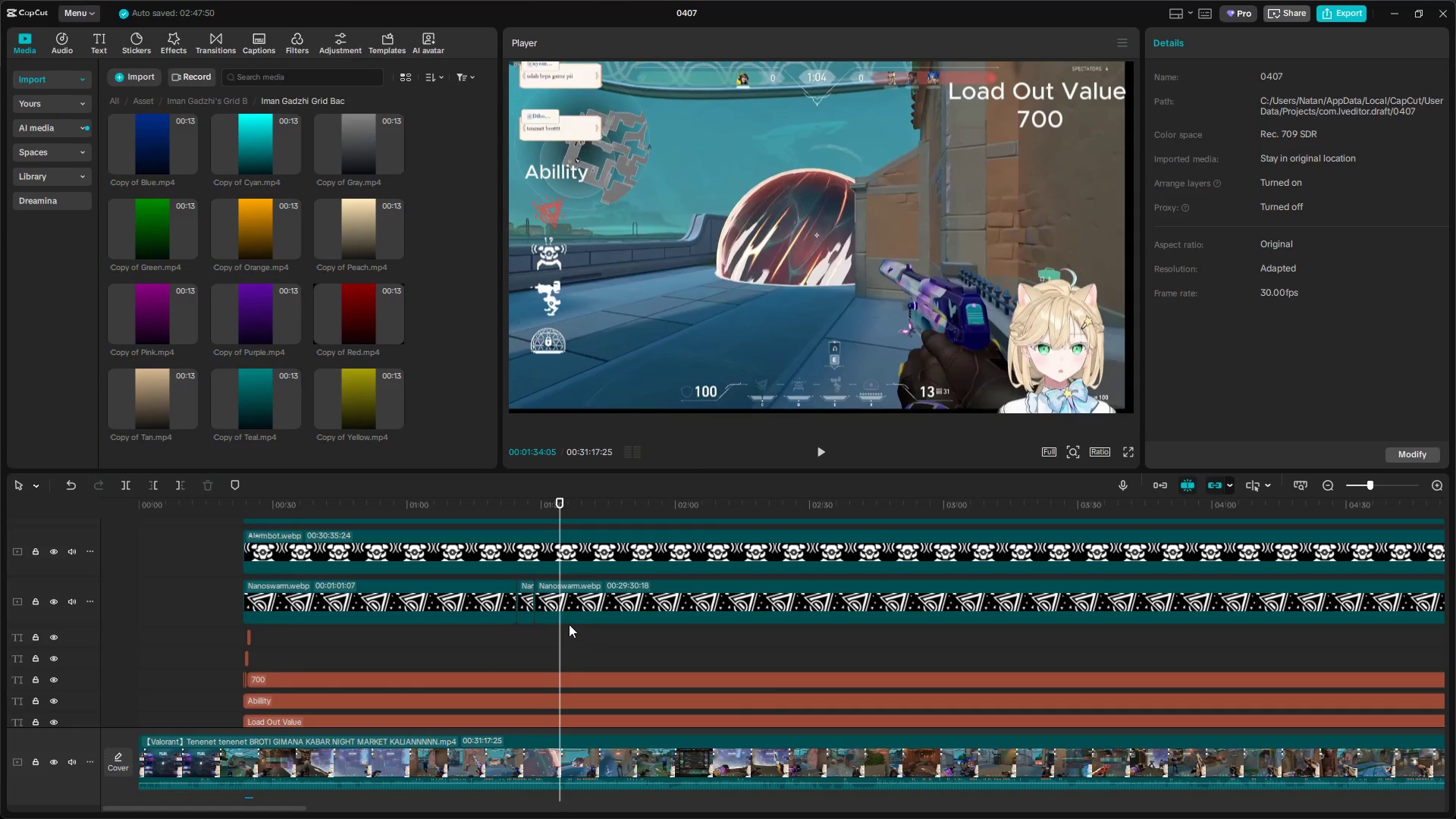 
left_click([564, 605])
 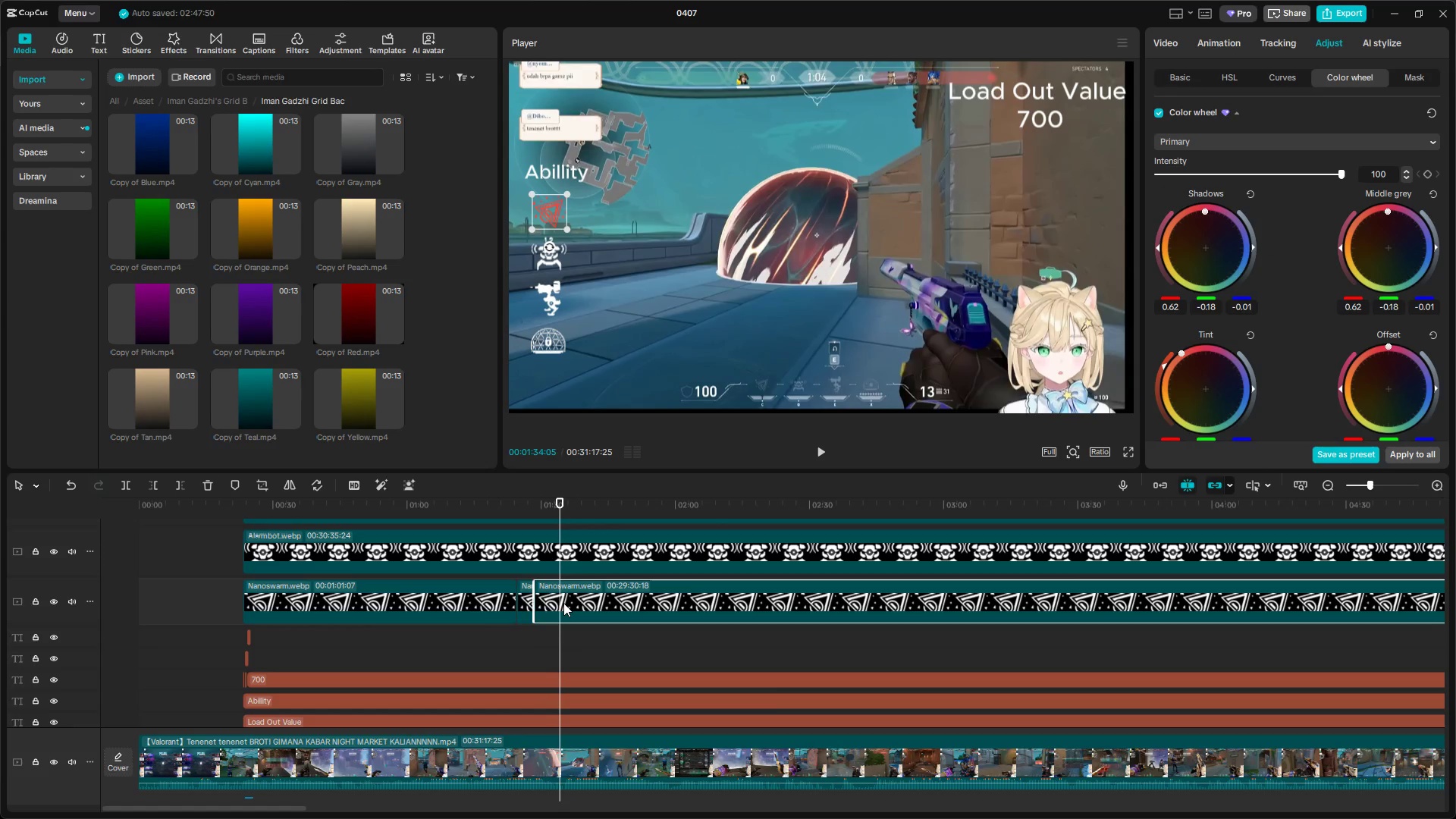 
key(Shift+E)
 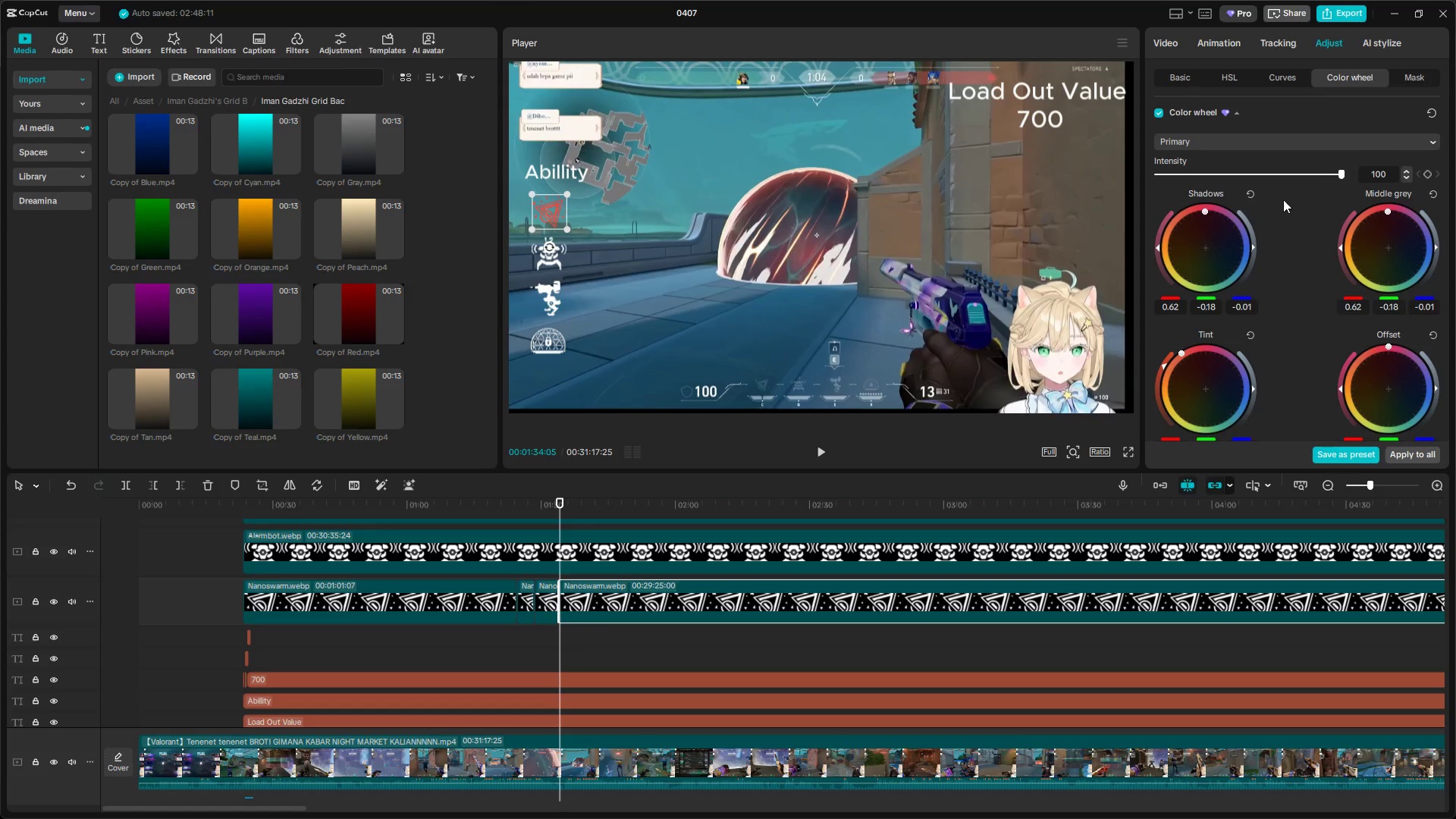 
left_click_drag(start_coordinate=[1336, 171], to_coordinate=[1455, 187])
 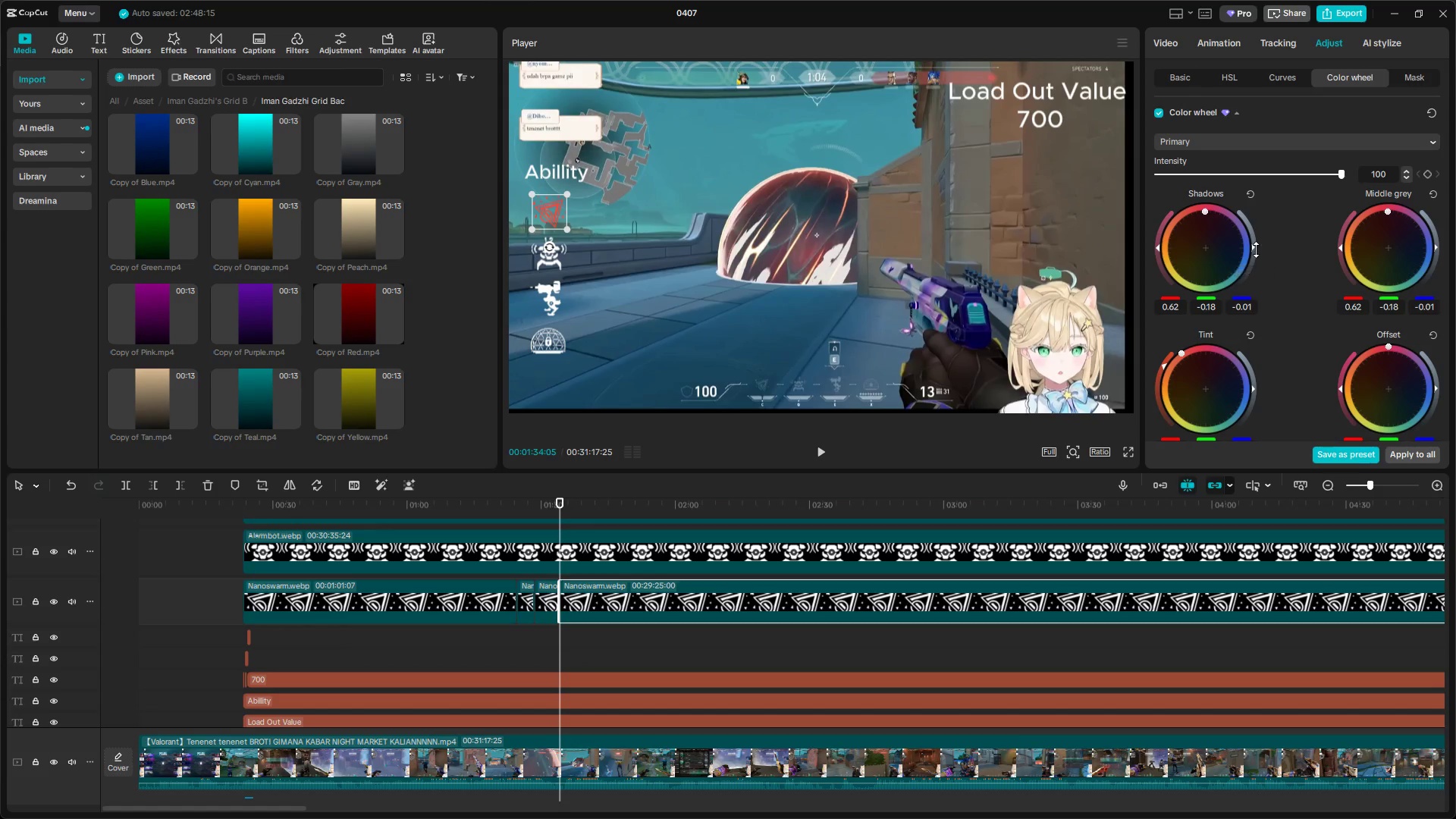 
left_click_drag(start_coordinate=[1256, 249], to_coordinate=[996, 456])
 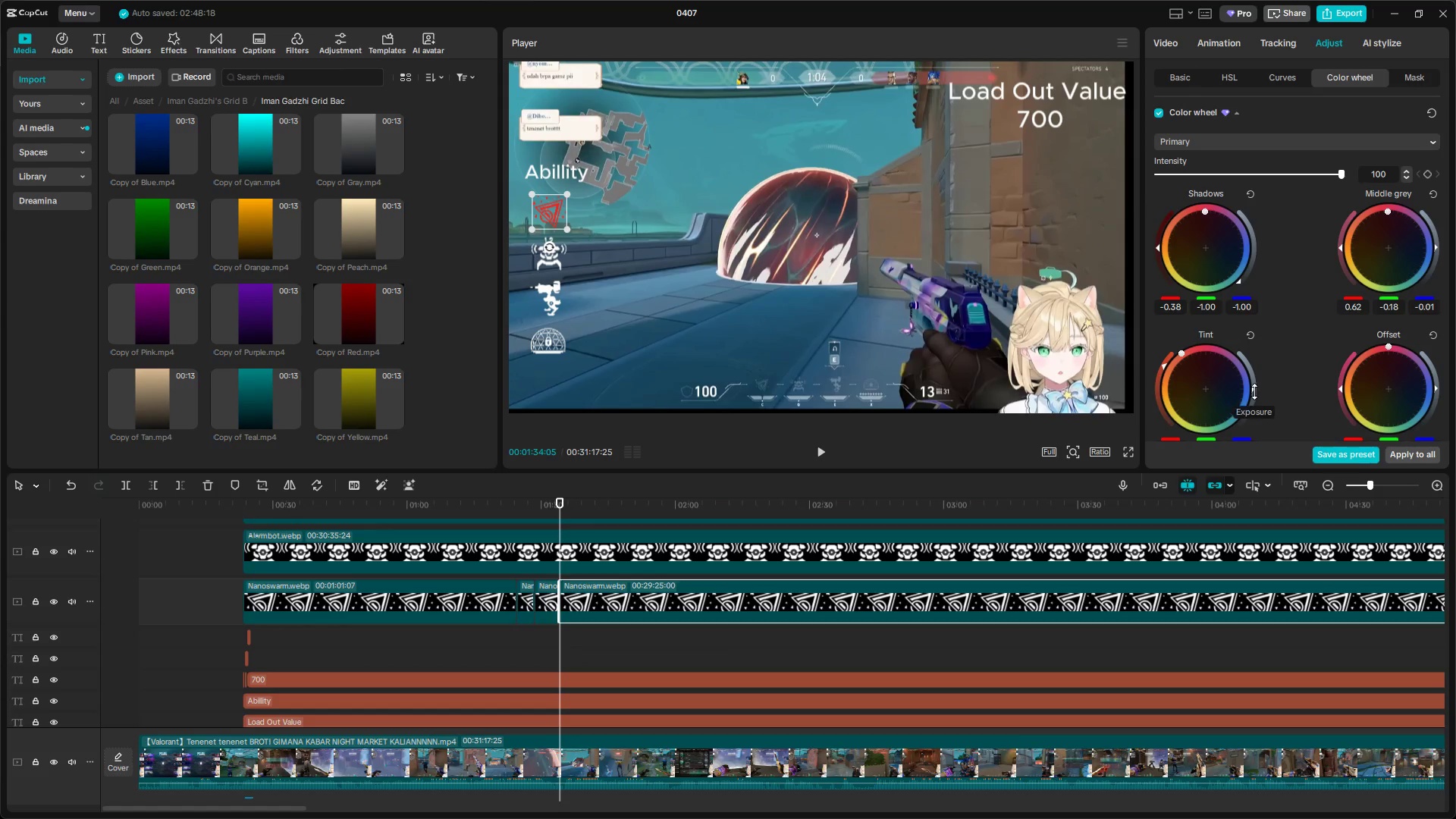 
left_click_drag(start_coordinate=[1253, 391], to_coordinate=[965, 576])
 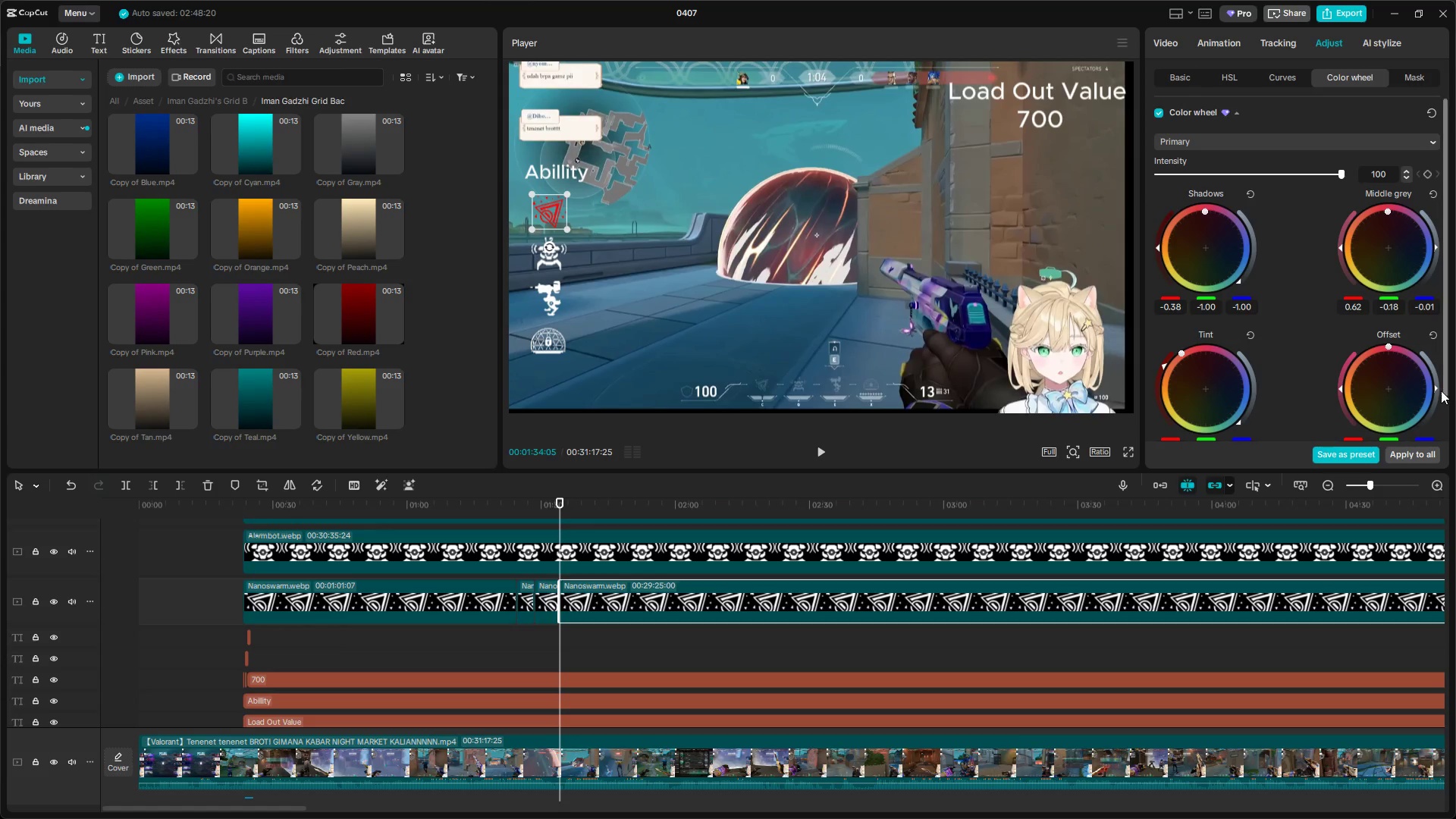 
left_click_drag(start_coordinate=[1436, 388], to_coordinate=[1207, 554])
 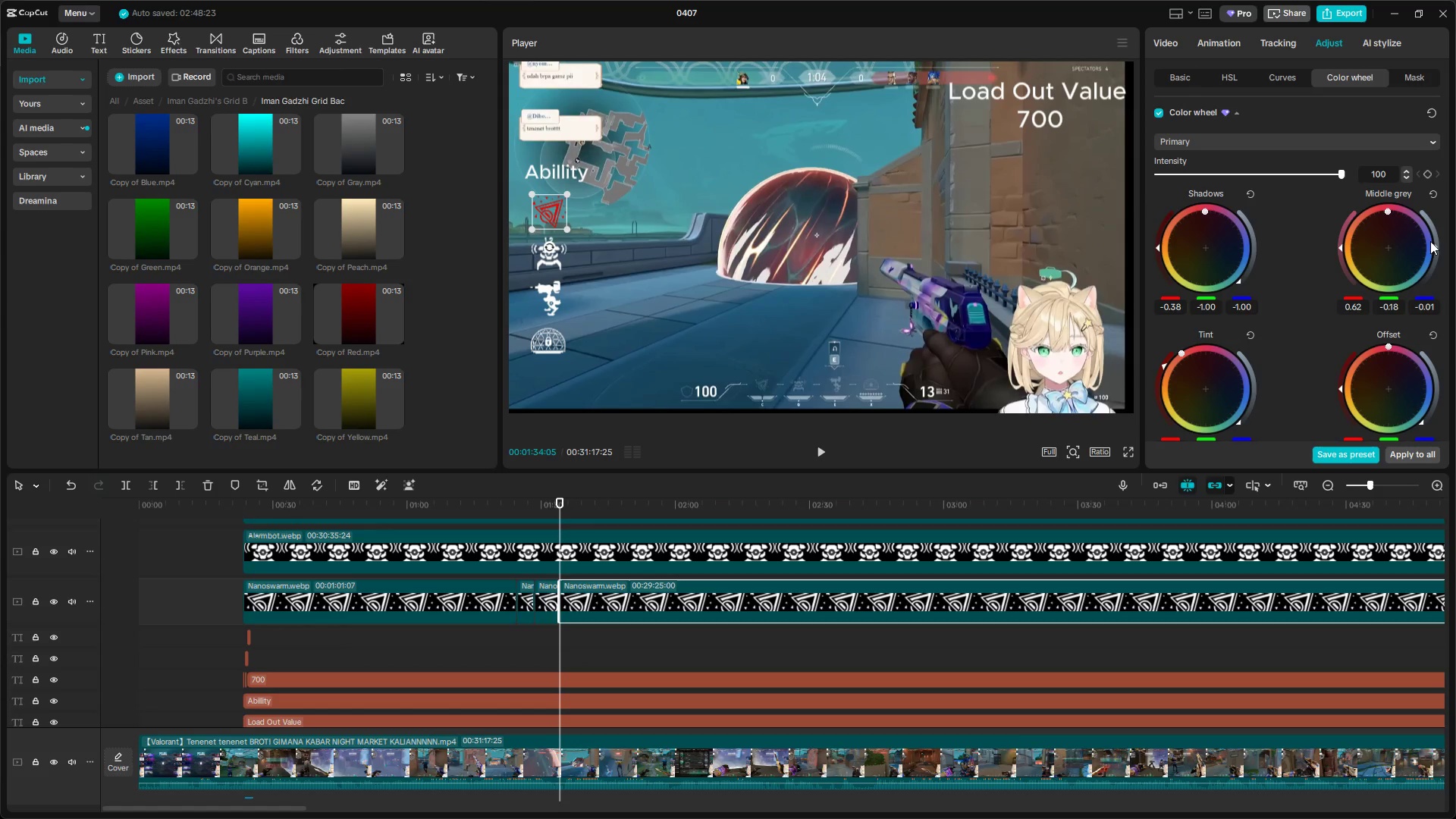 
left_click_drag(start_coordinate=[1437, 248], to_coordinate=[1169, 446])
 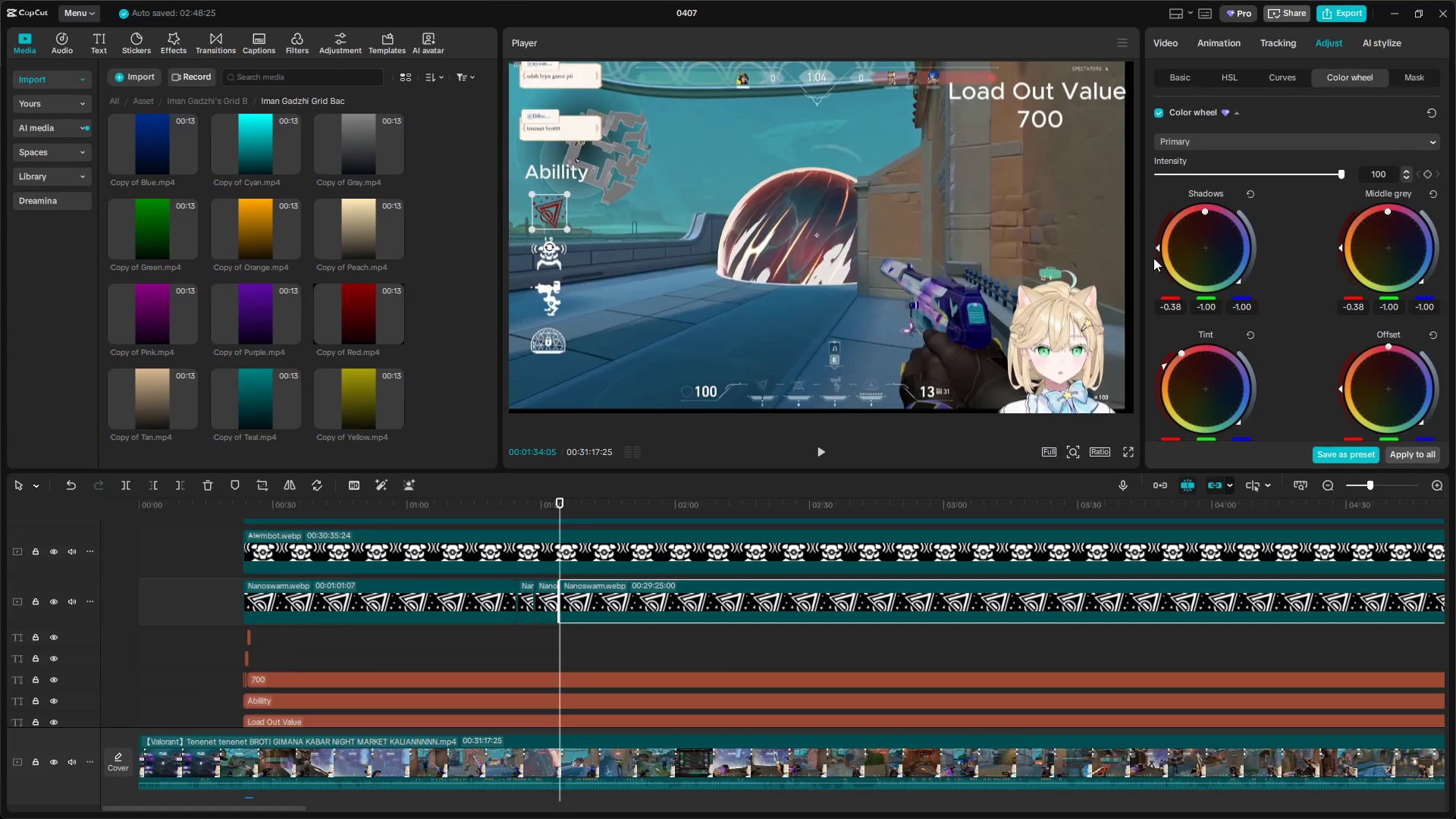 
left_click_drag(start_coordinate=[1156, 251], to_coordinate=[1359, 451])
 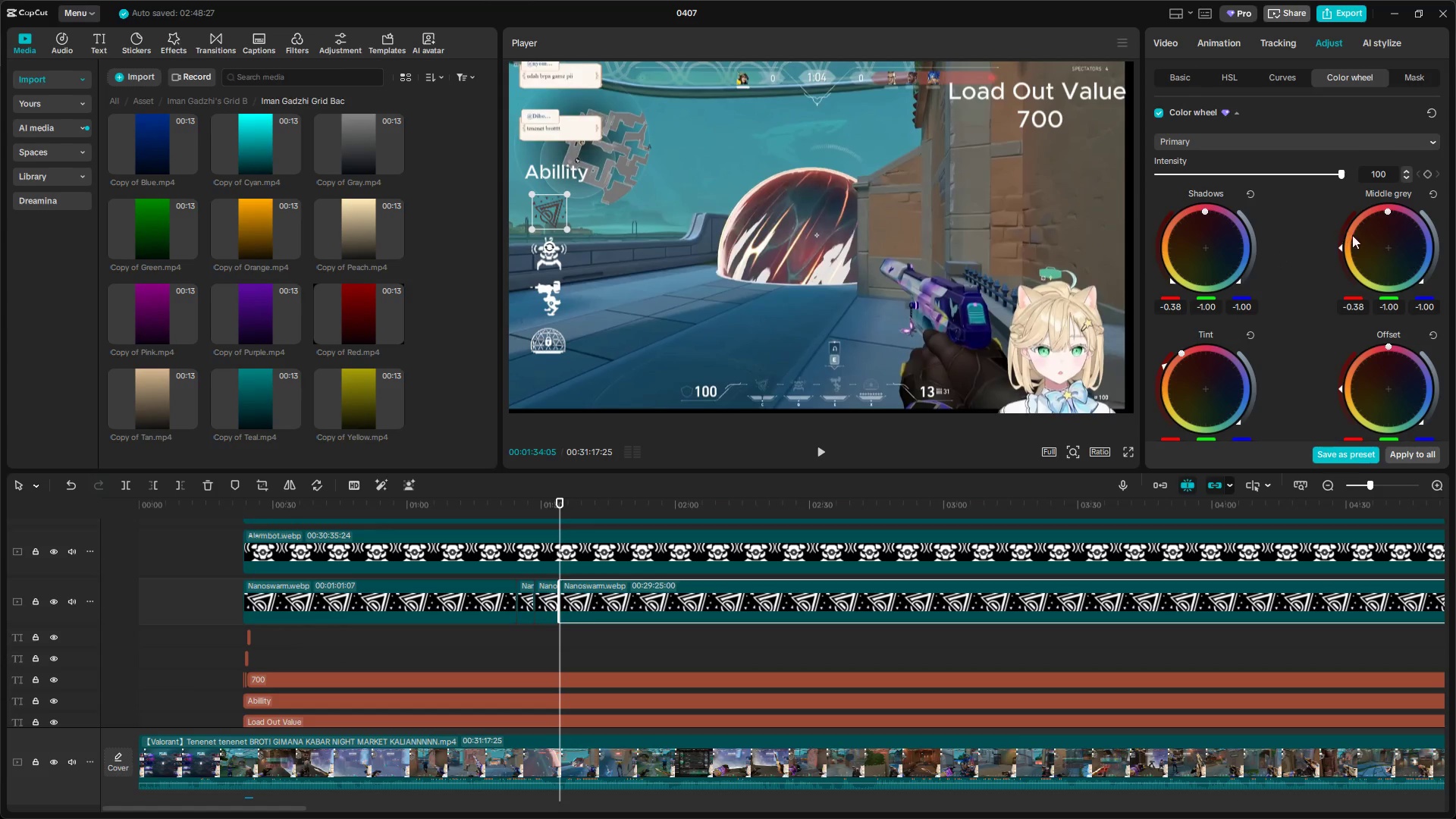 
left_click_drag(start_coordinate=[1341, 248], to_coordinate=[1455, 469])
 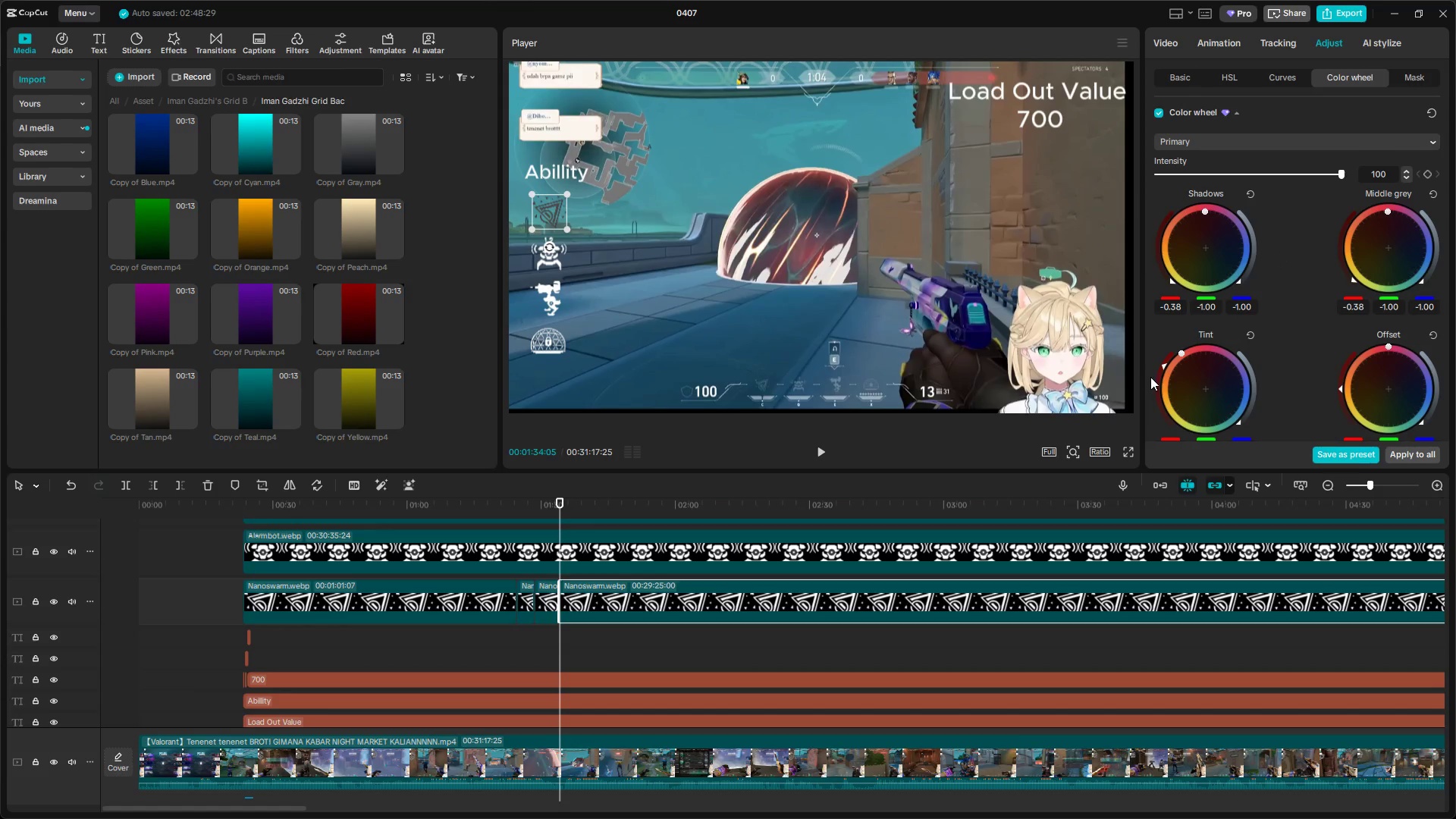 
left_click_drag(start_coordinate=[1157, 378], to_coordinate=[1171, 434])
 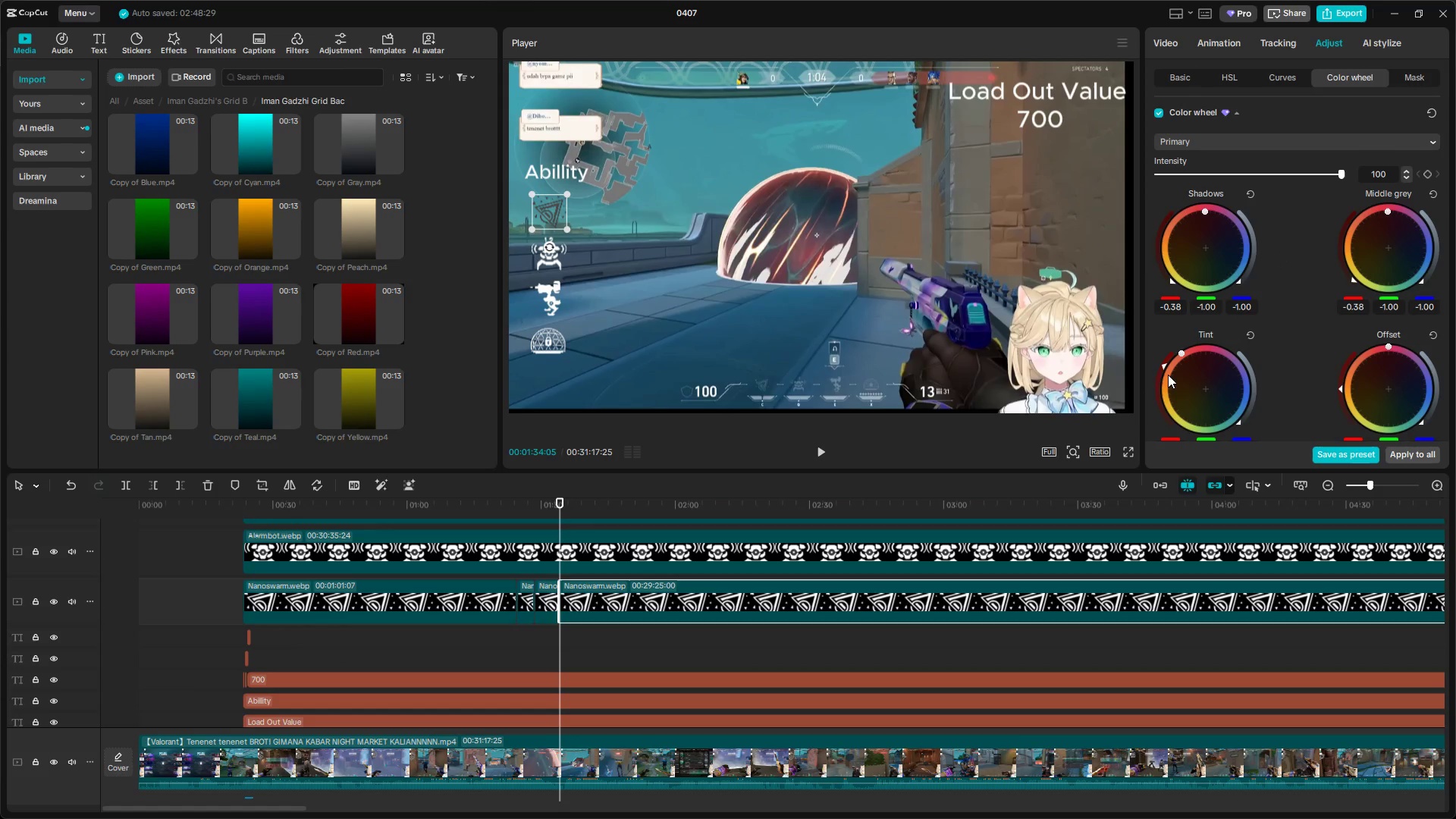 
left_click_drag(start_coordinate=[1163, 366], to_coordinate=[1455, 818])
 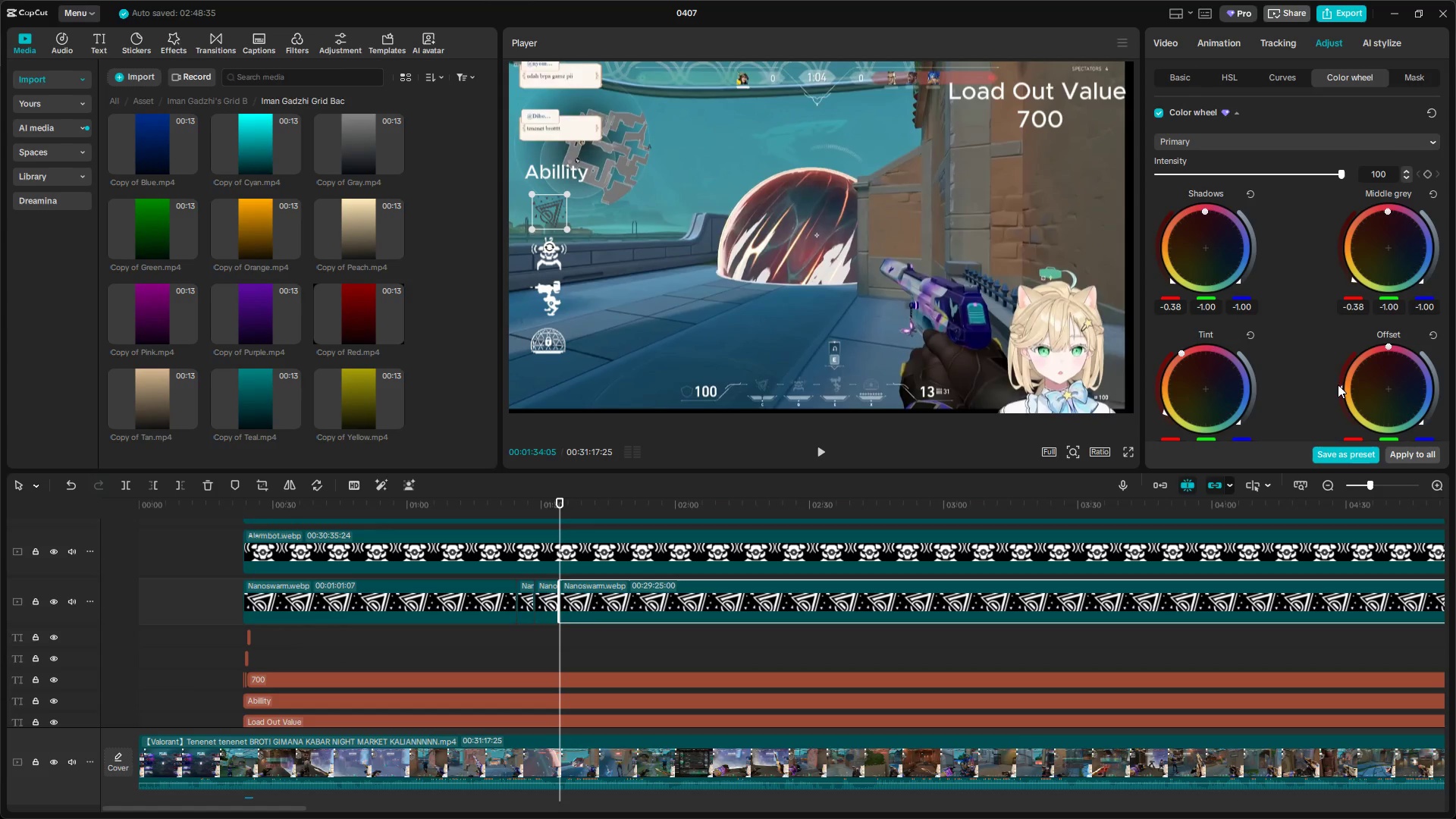 
left_click_drag(start_coordinate=[1341, 391], to_coordinate=[1455, 818])
 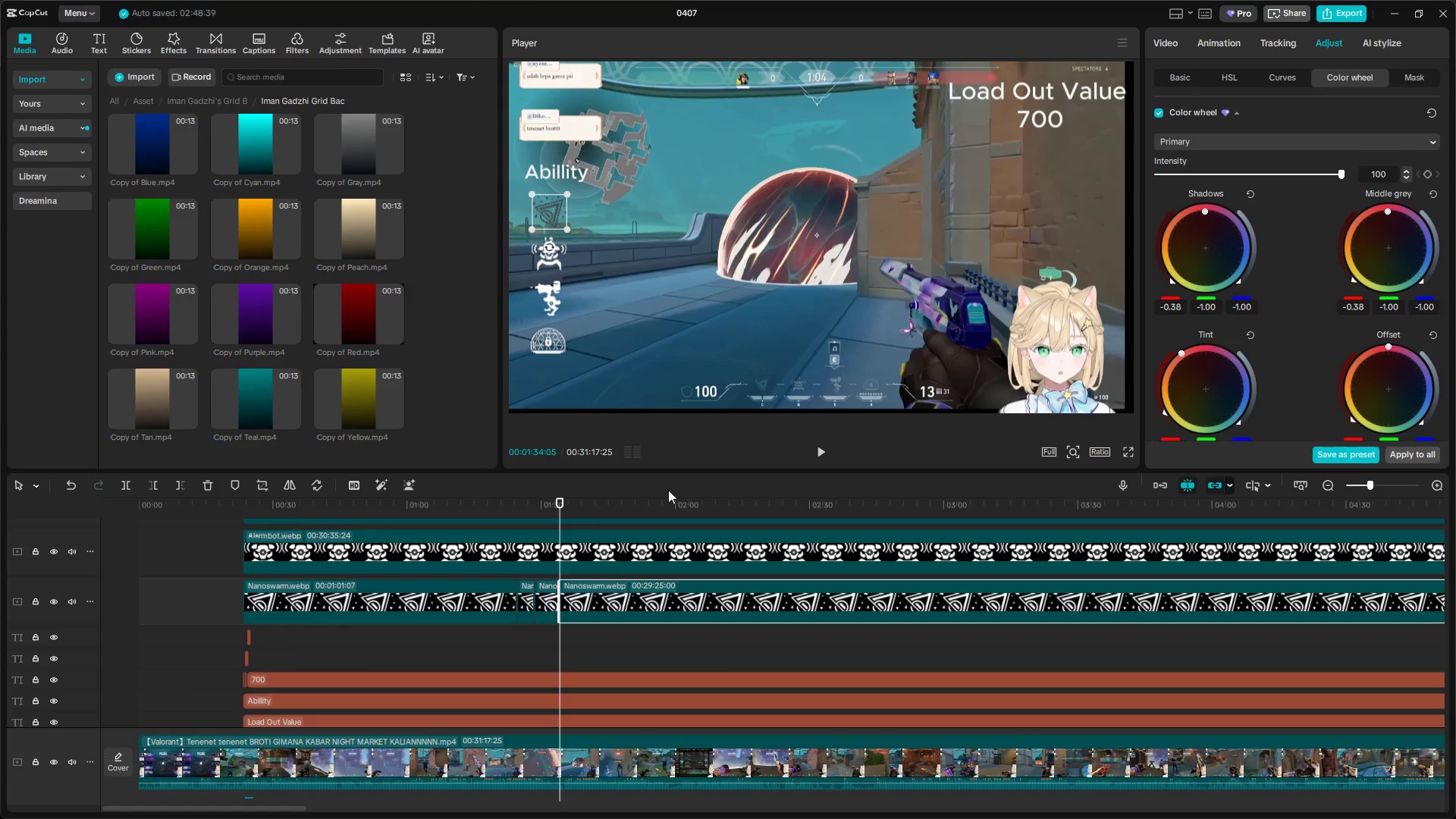 
left_click([536, 502])
 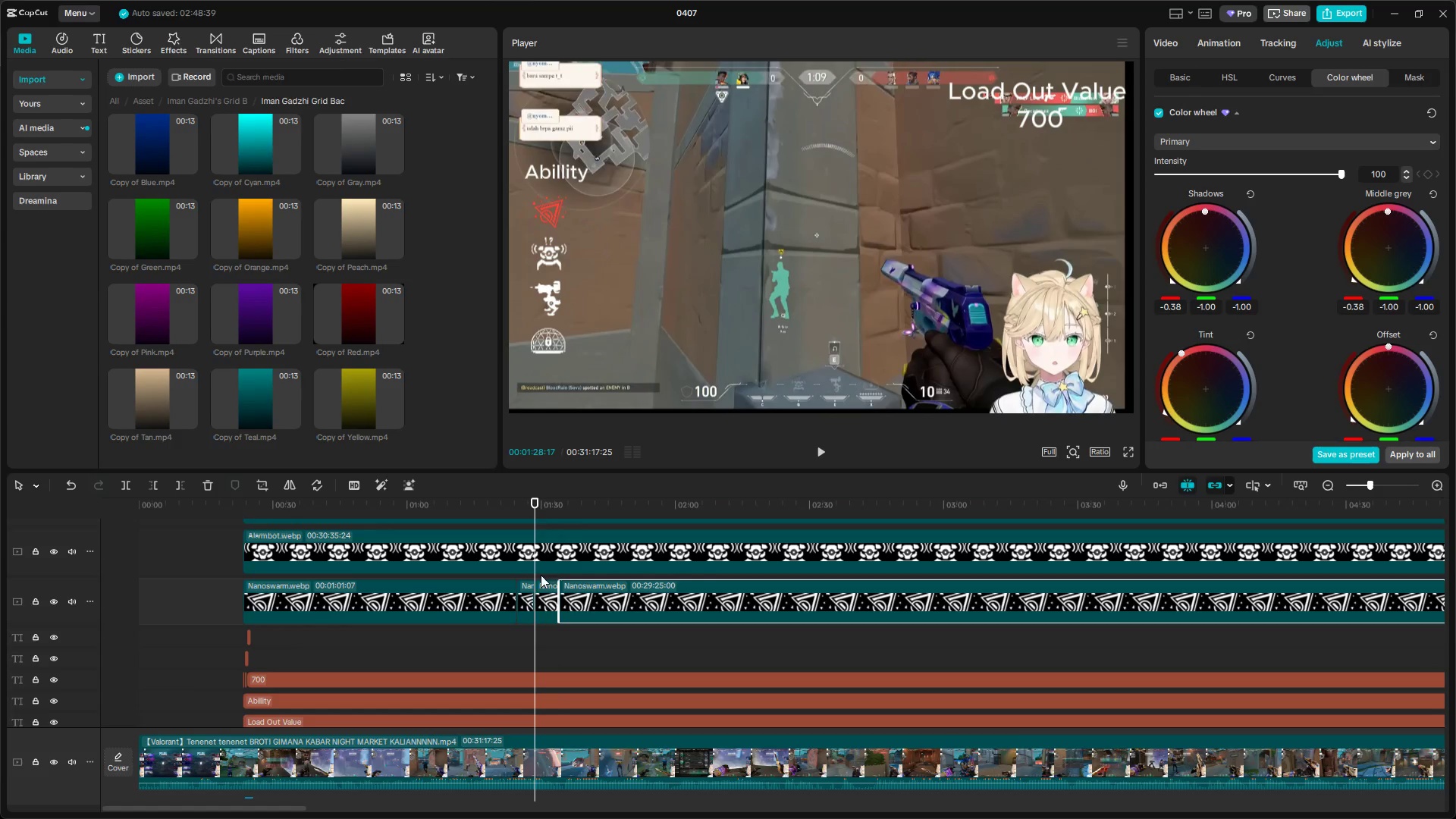 
key(Space)
 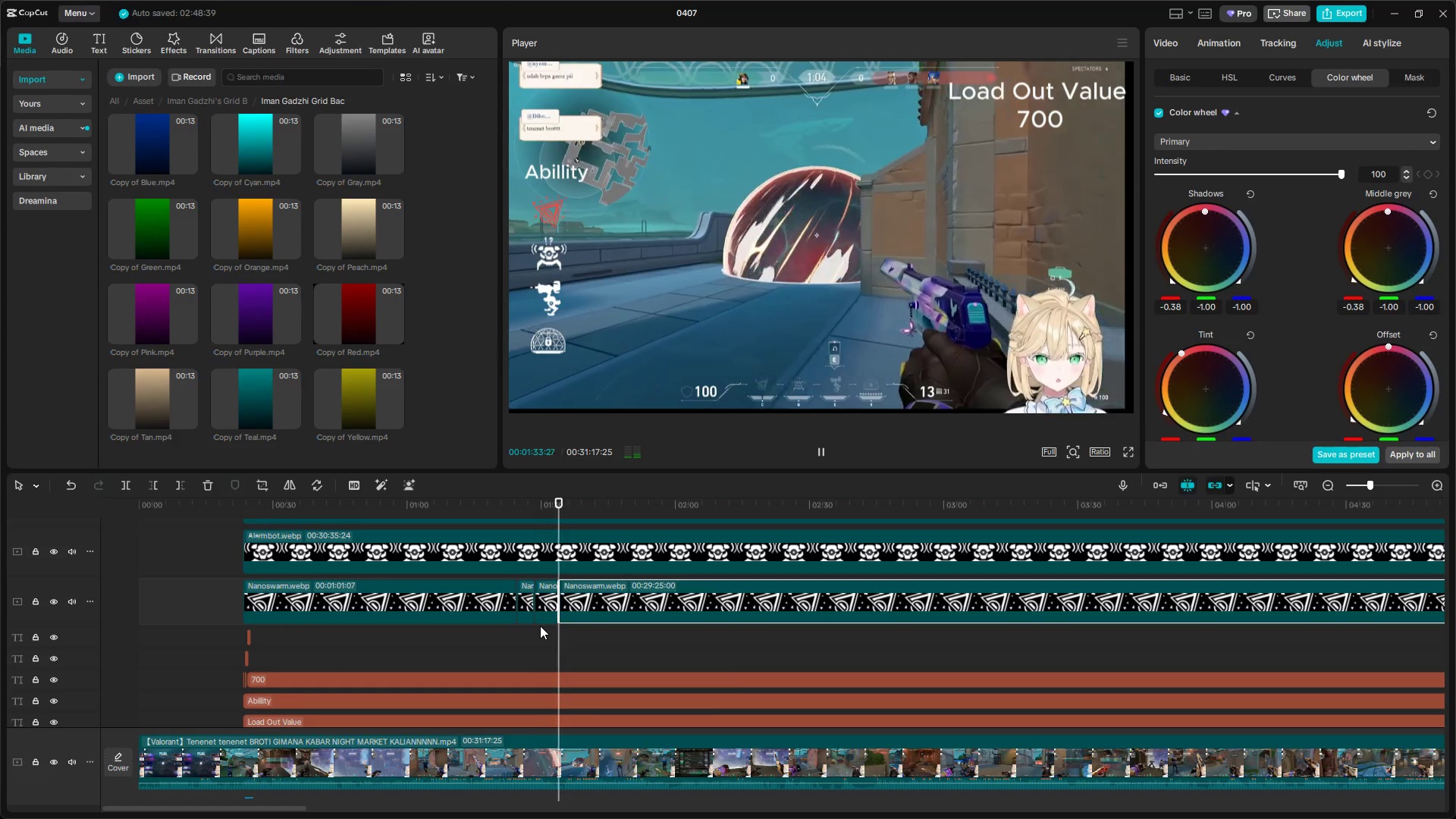 
wait(7.25)
 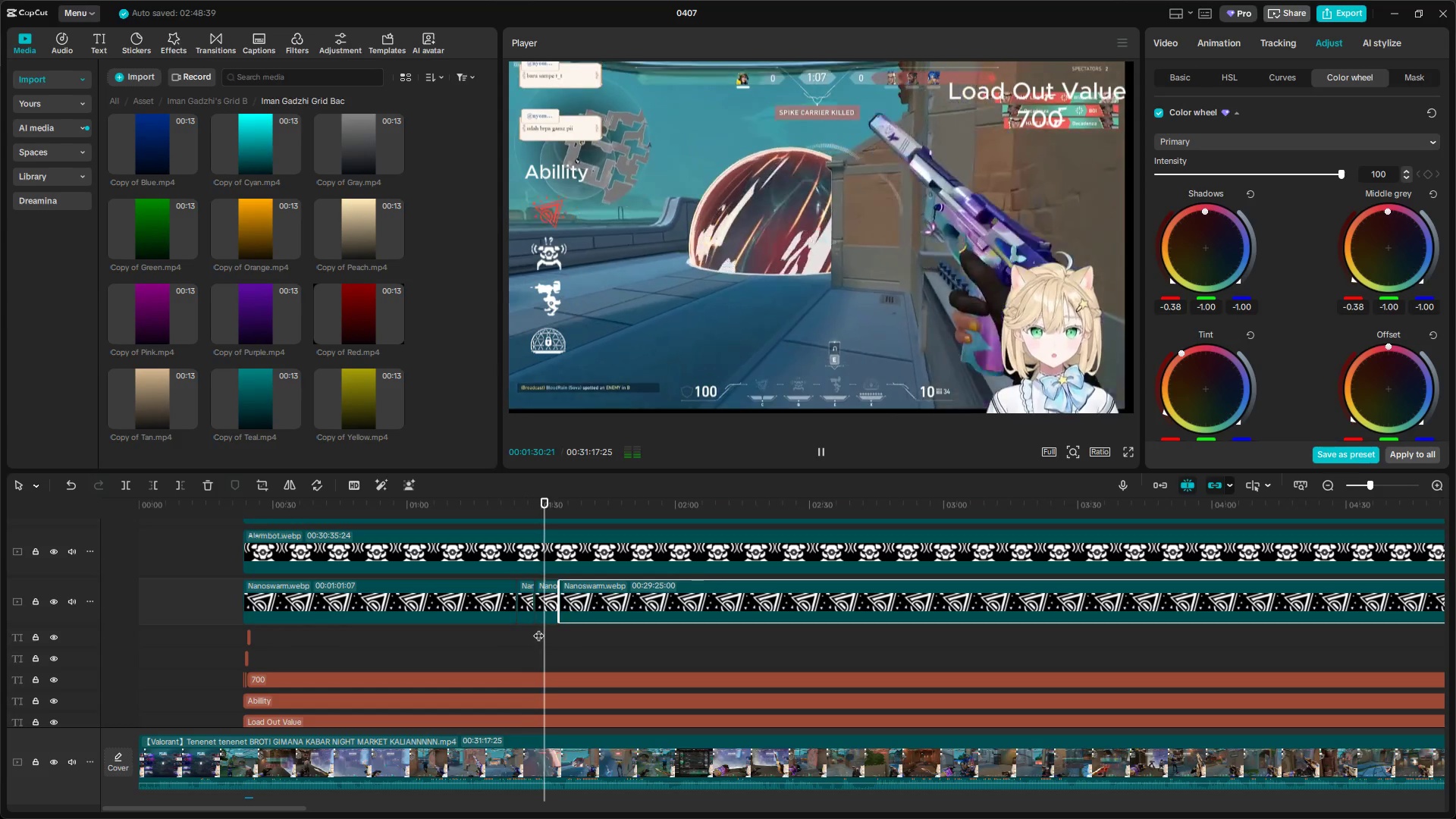 
key(Space)
 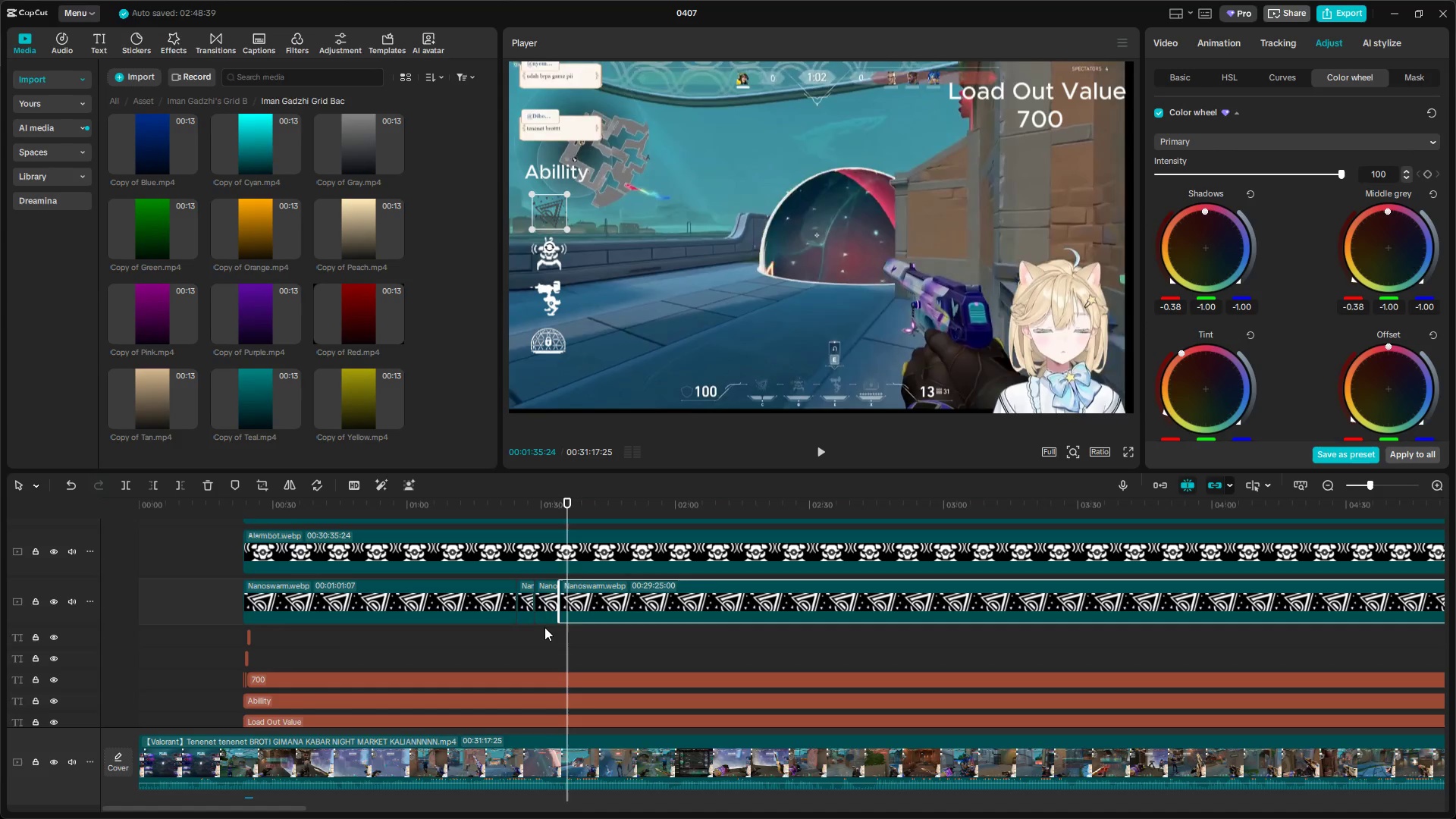 
key(Space)
 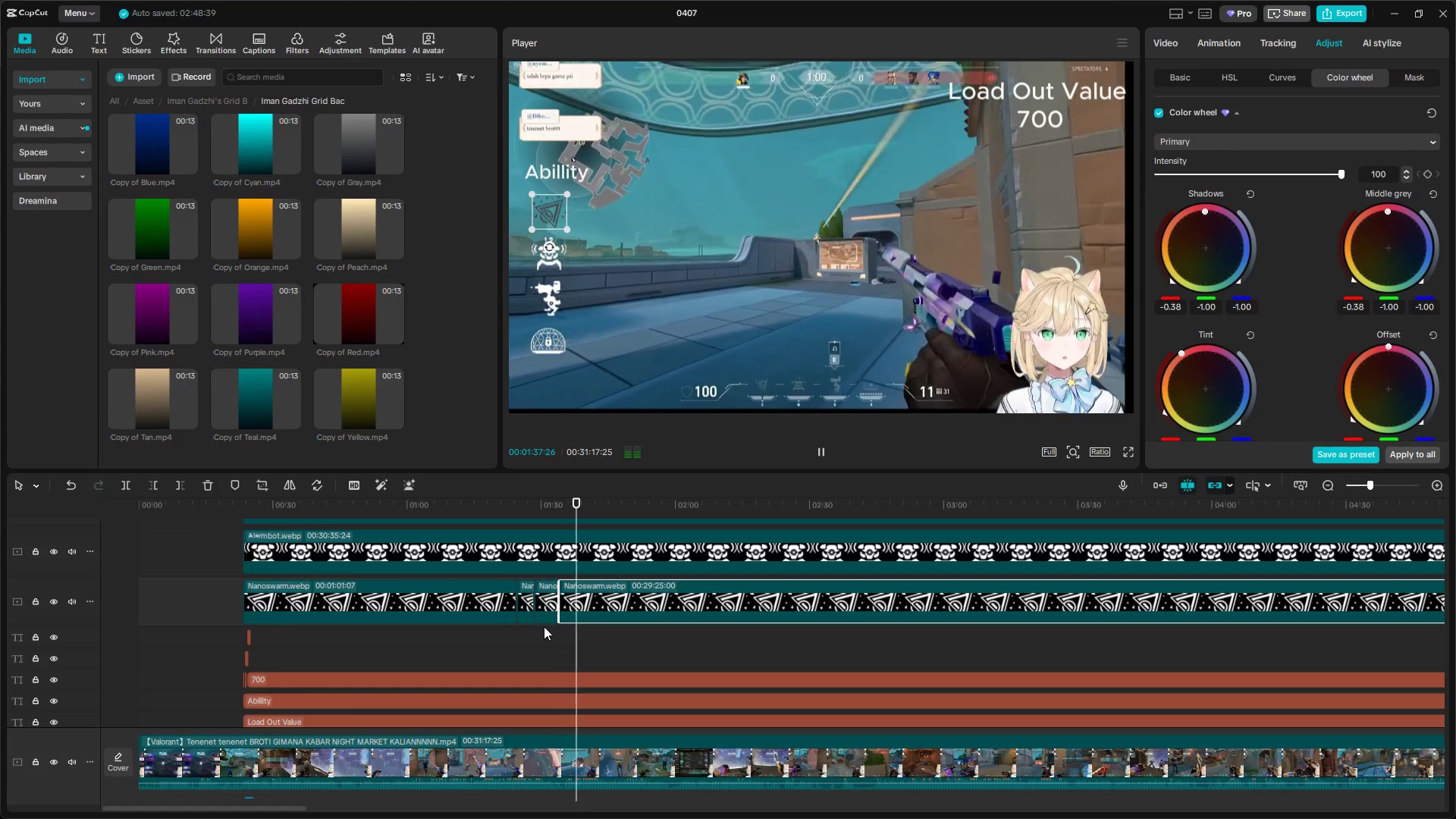 
key(Space)
 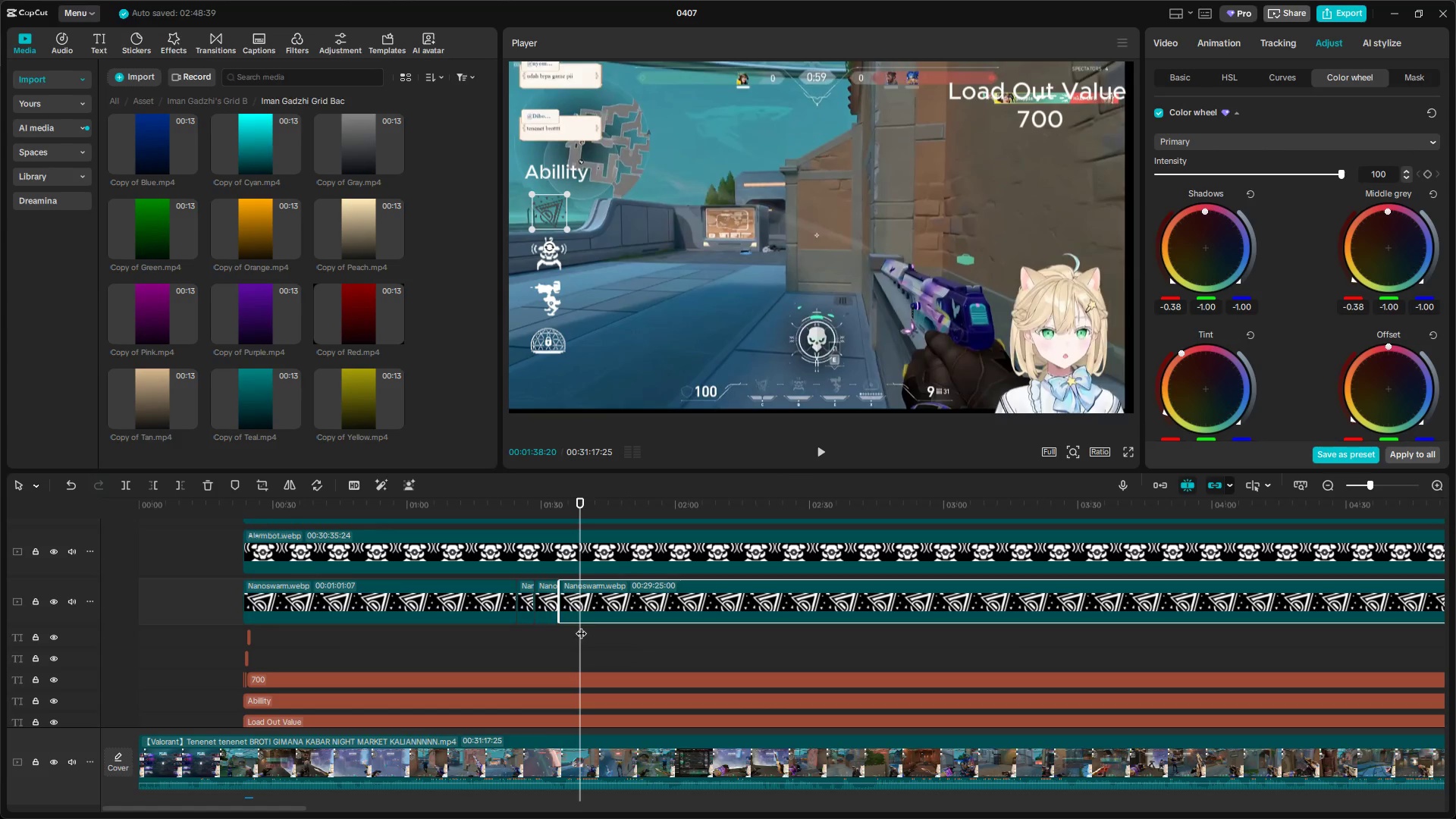 
hold_key(key=ControlLeft, duration=0.89)
scroll: coordinate [581, 647], scroll_direction: up, amount: 10.0
 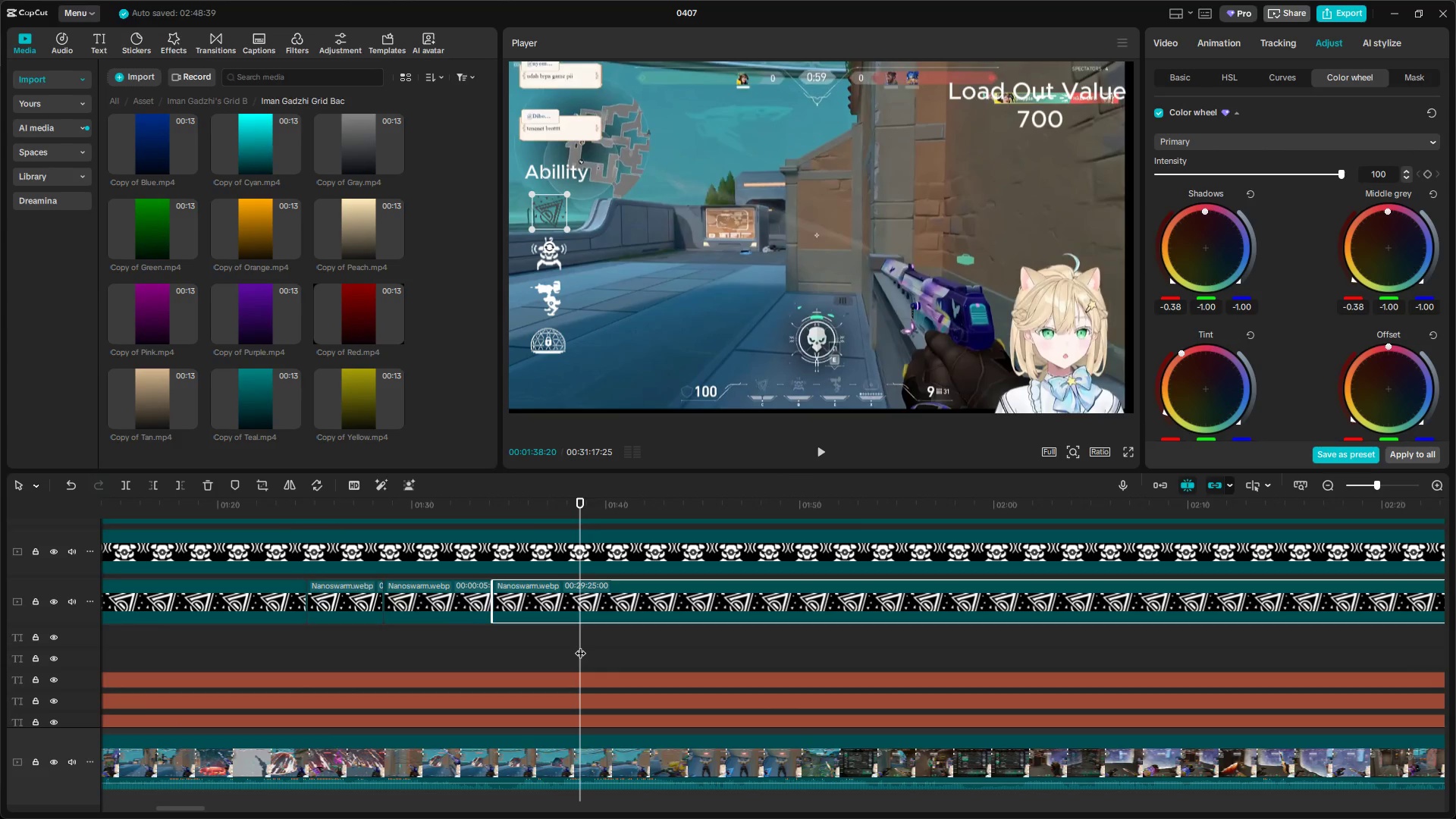 
scroll: coordinate [580, 645], scroll_direction: down, amount: 4.0
 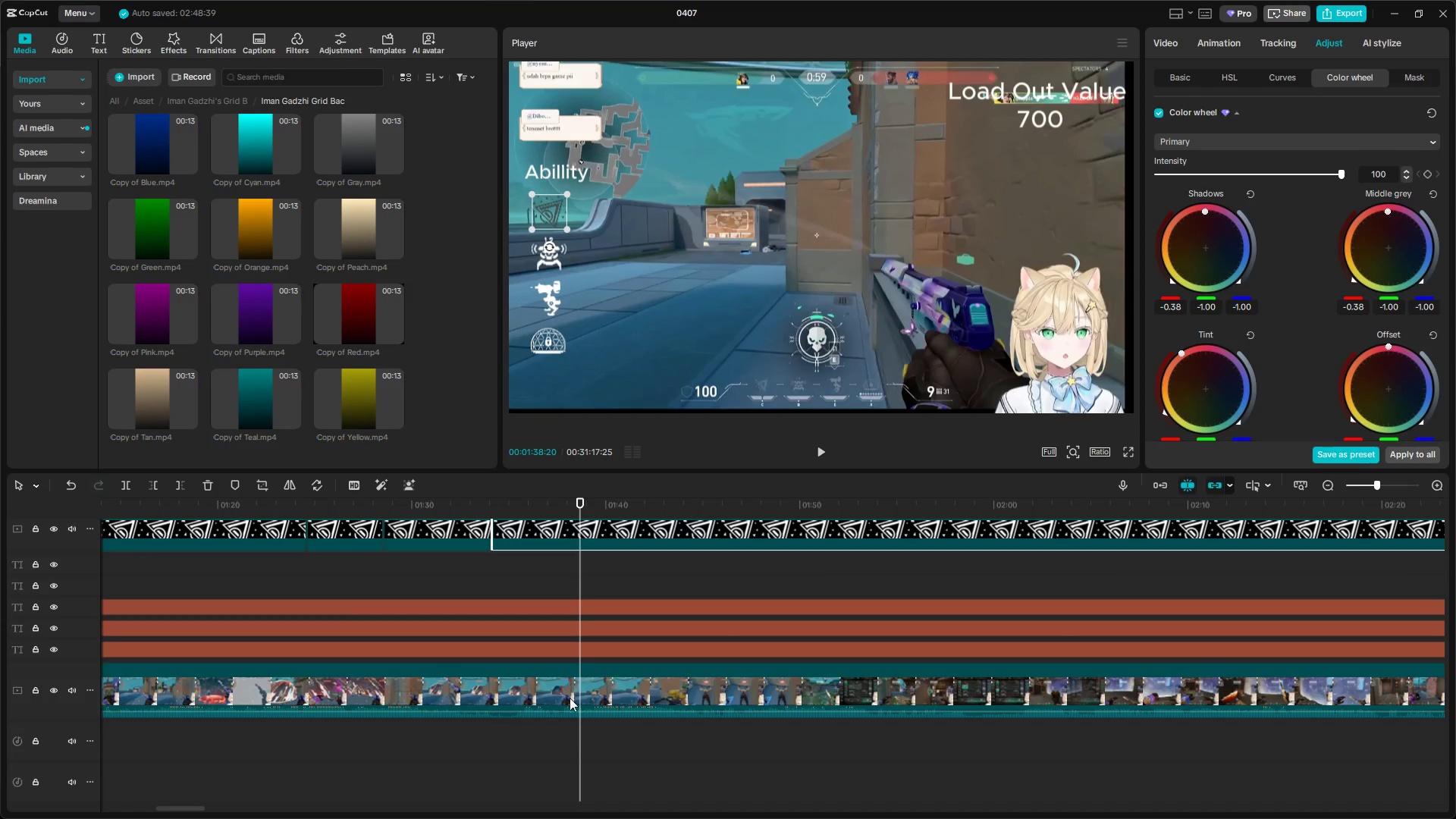 
left_click_drag(start_coordinate=[579, 760], to_coordinate=[571, 761])
 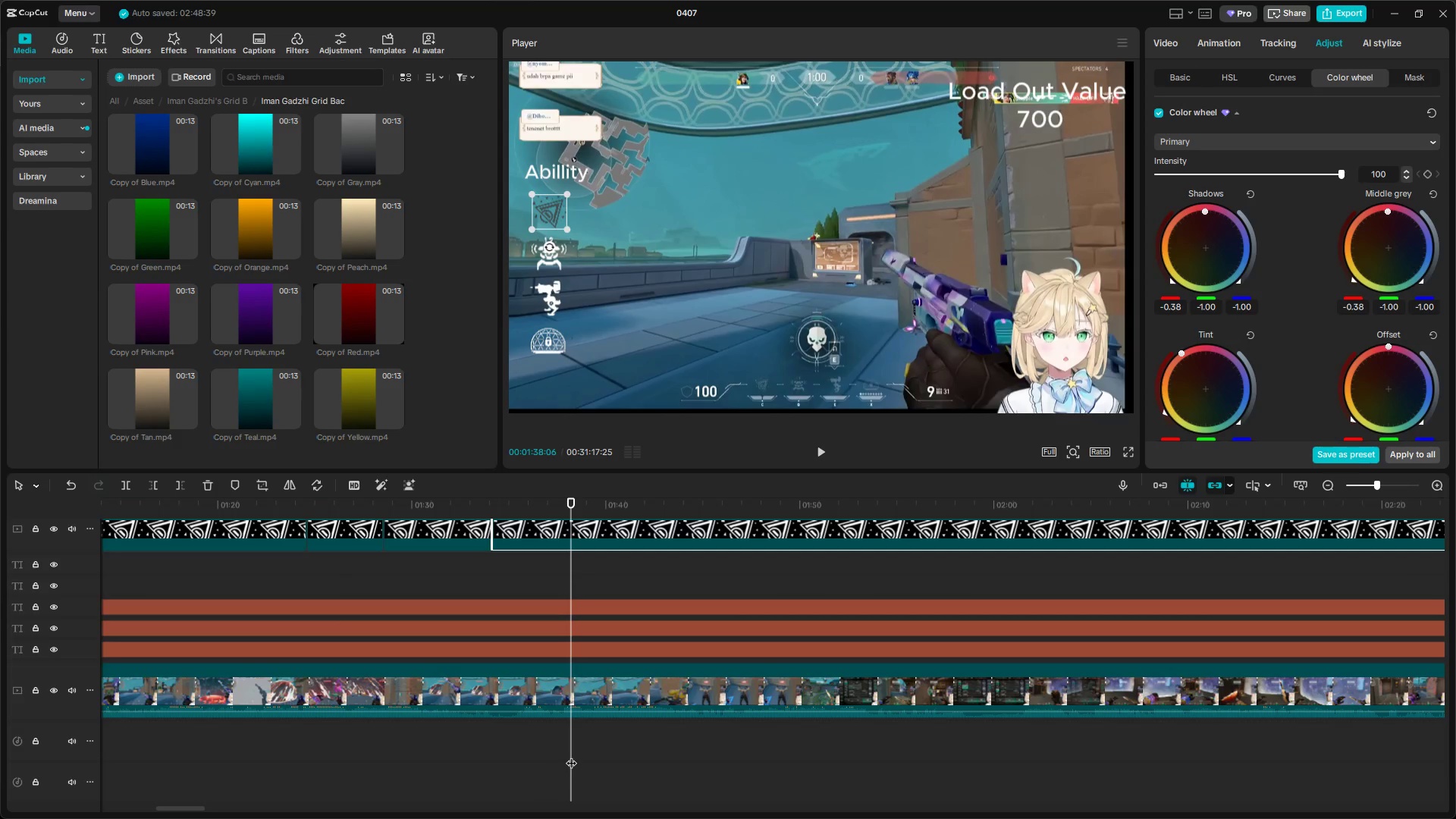 
key(M)
 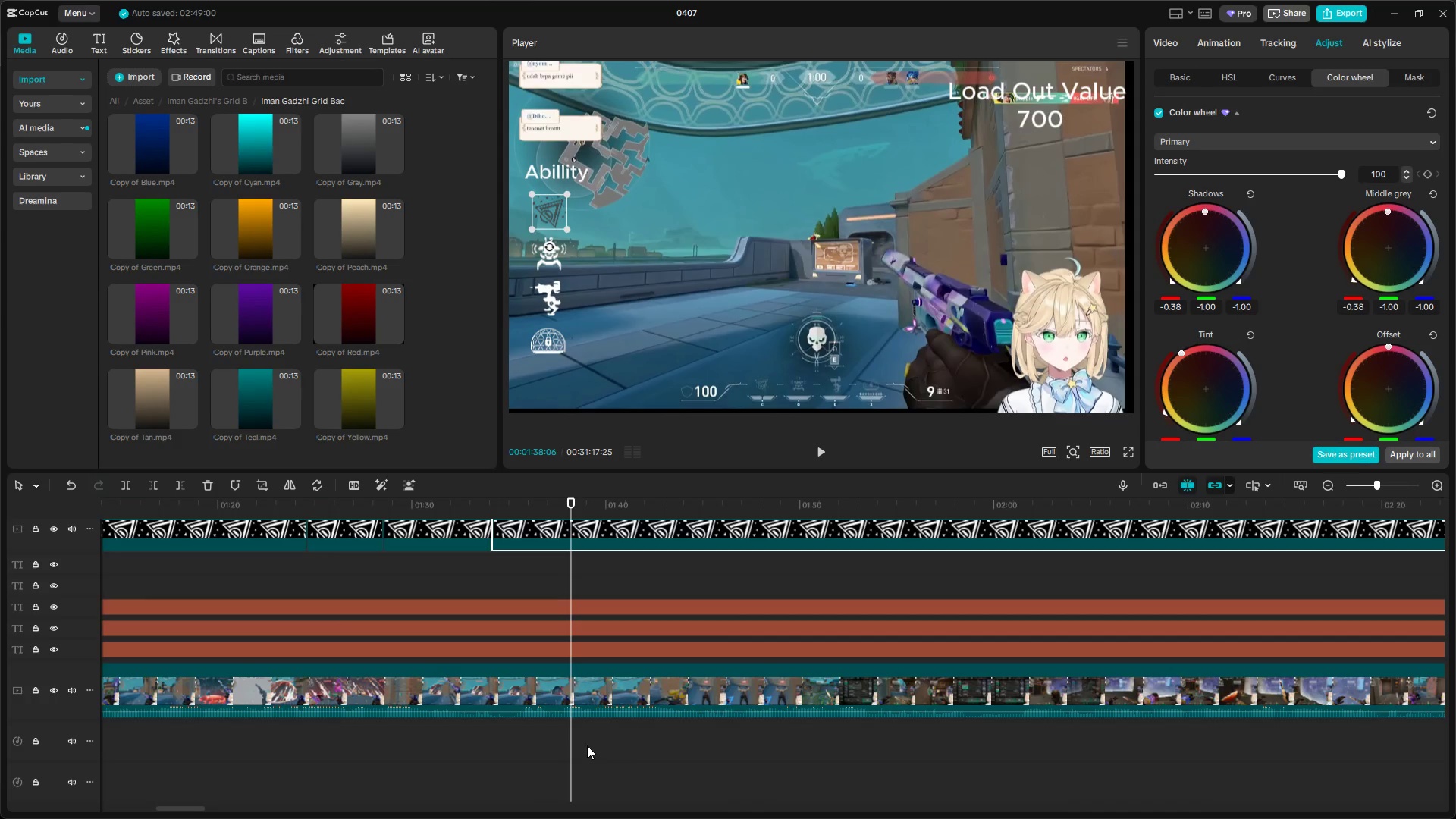 
scroll: coordinate [622, 711], scroll_direction: up, amount: 7.0
 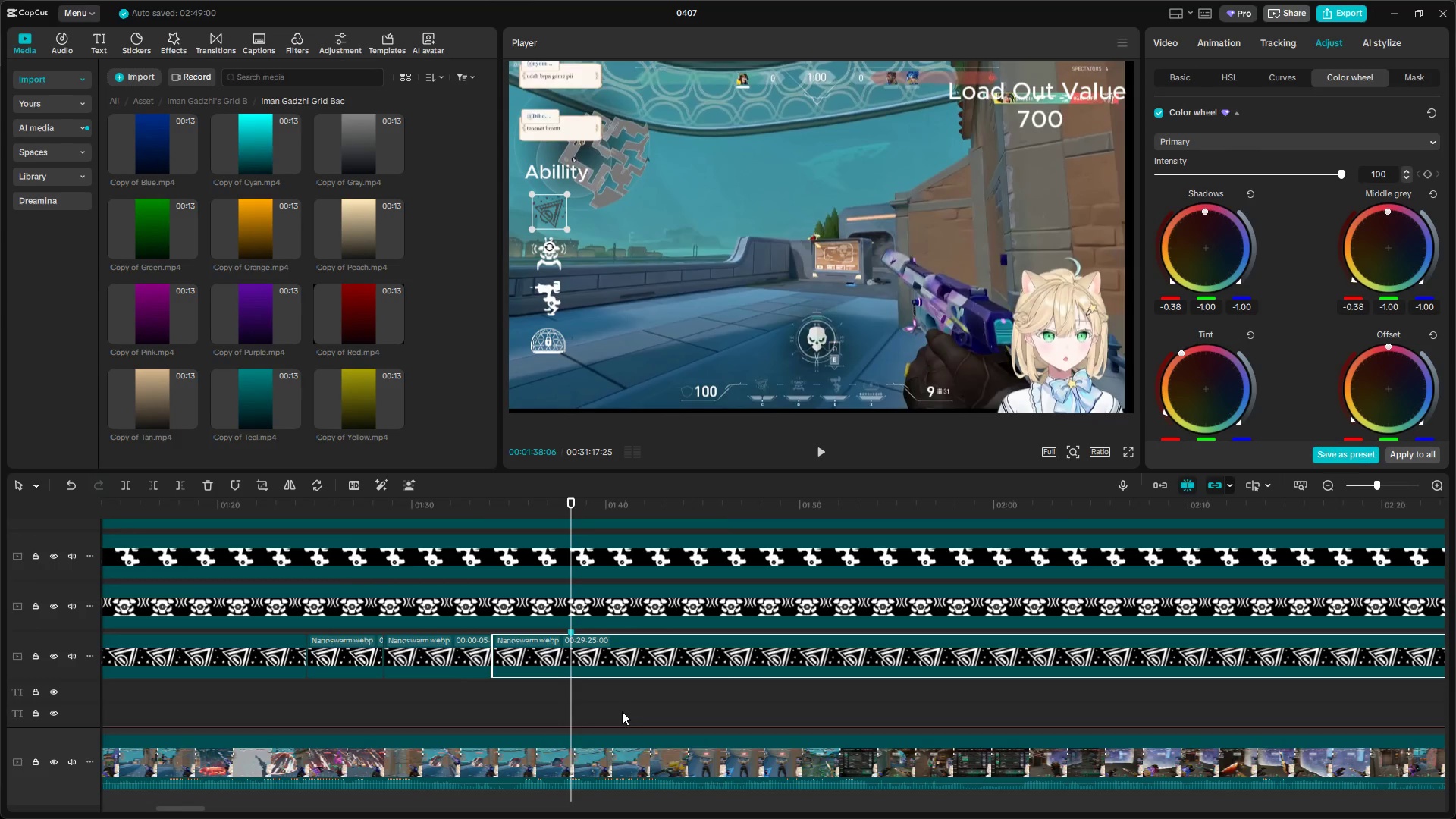 
scroll: coordinate [622, 711], scroll_direction: down, amount: 4.0
 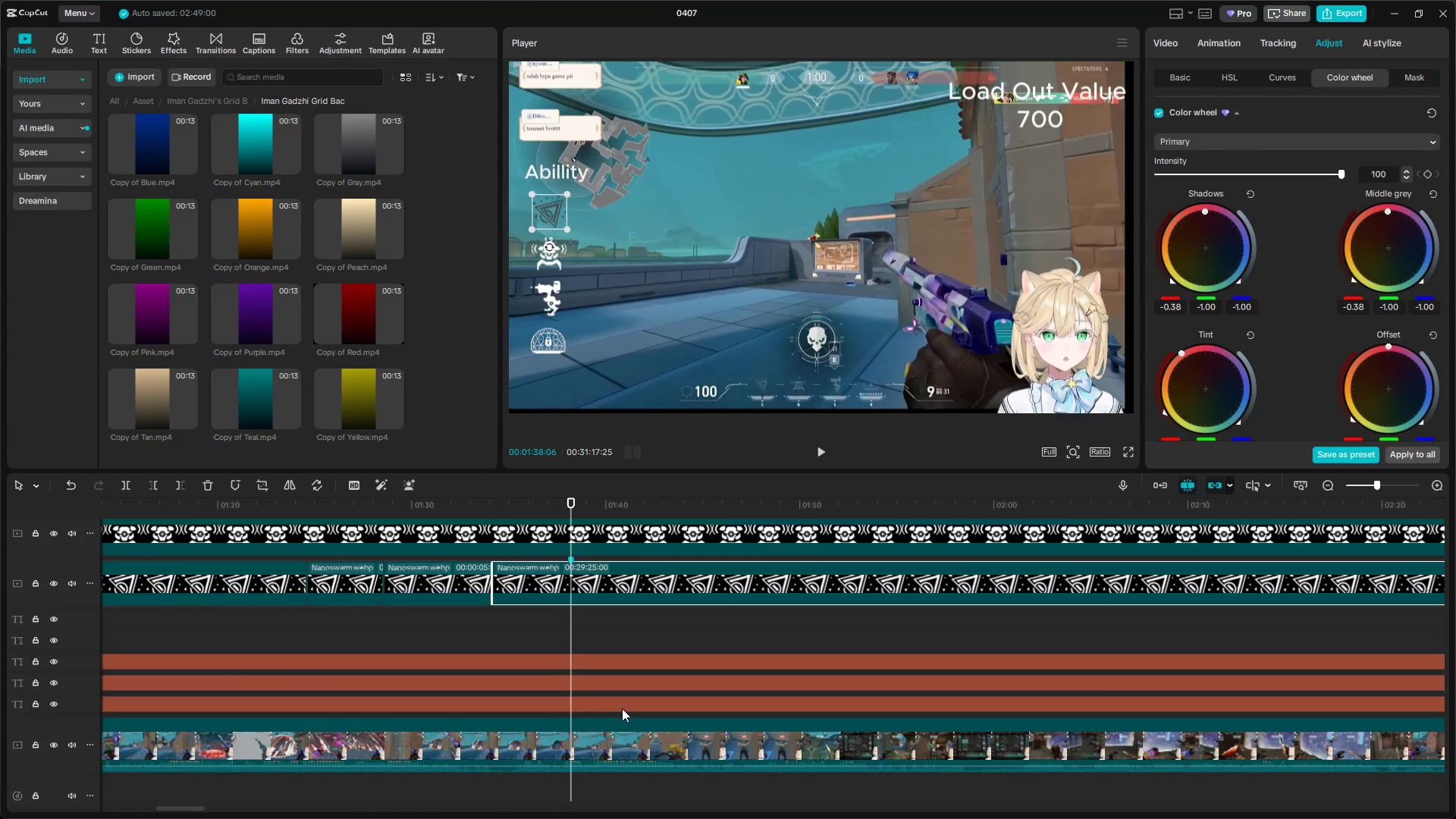 
key(Control+Z)
 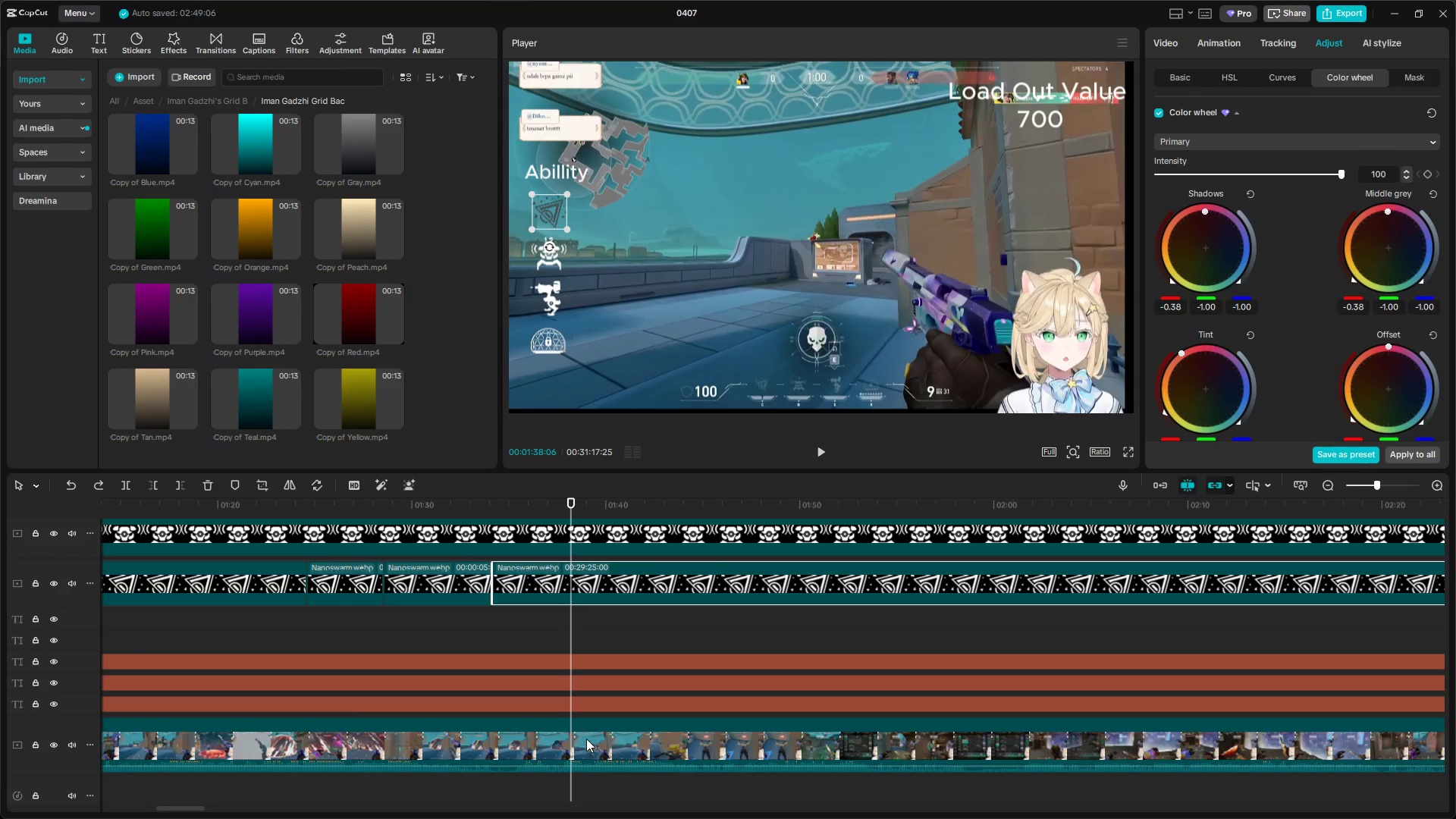 
left_click([582, 741])
 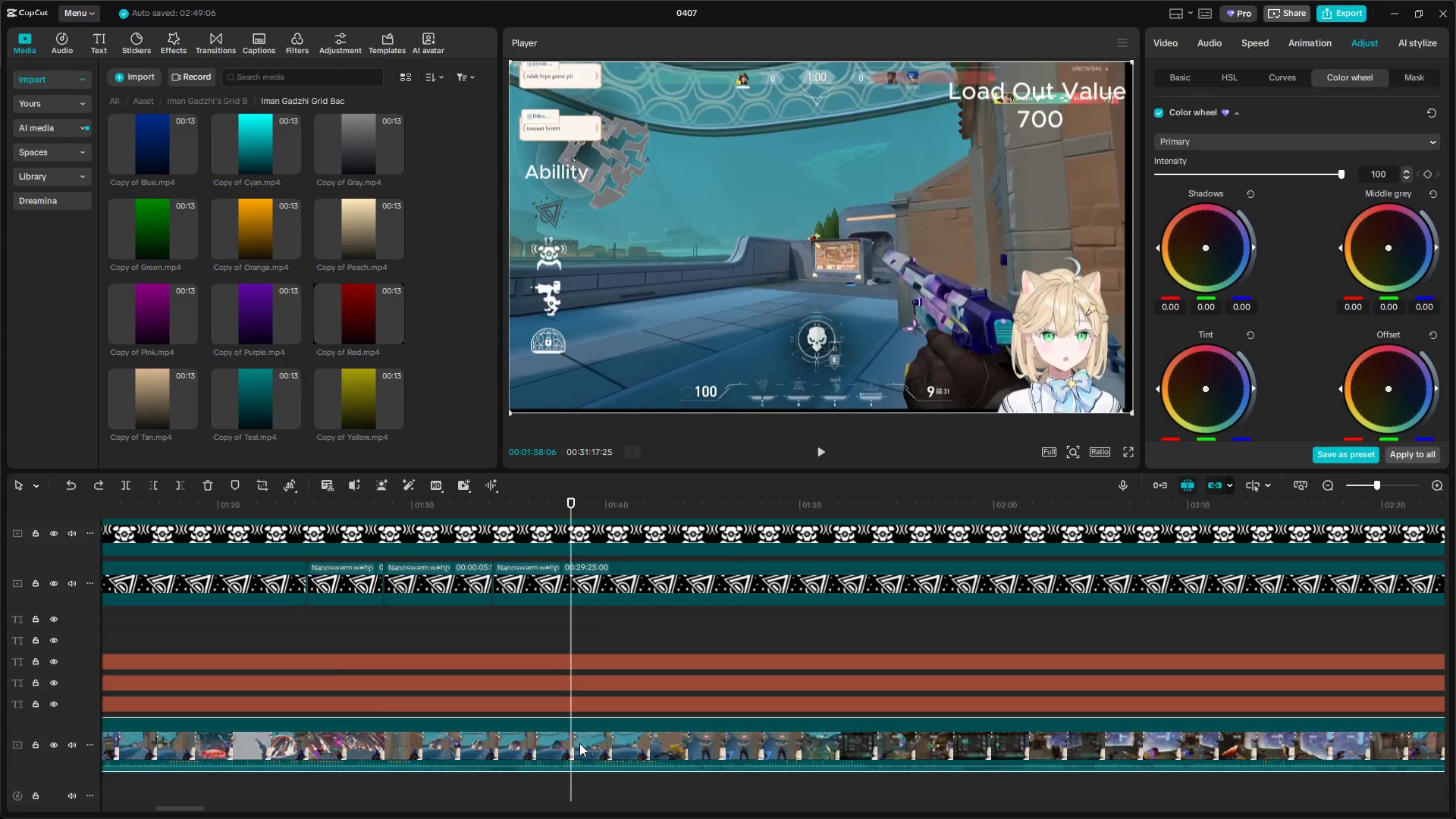 
key(M)
 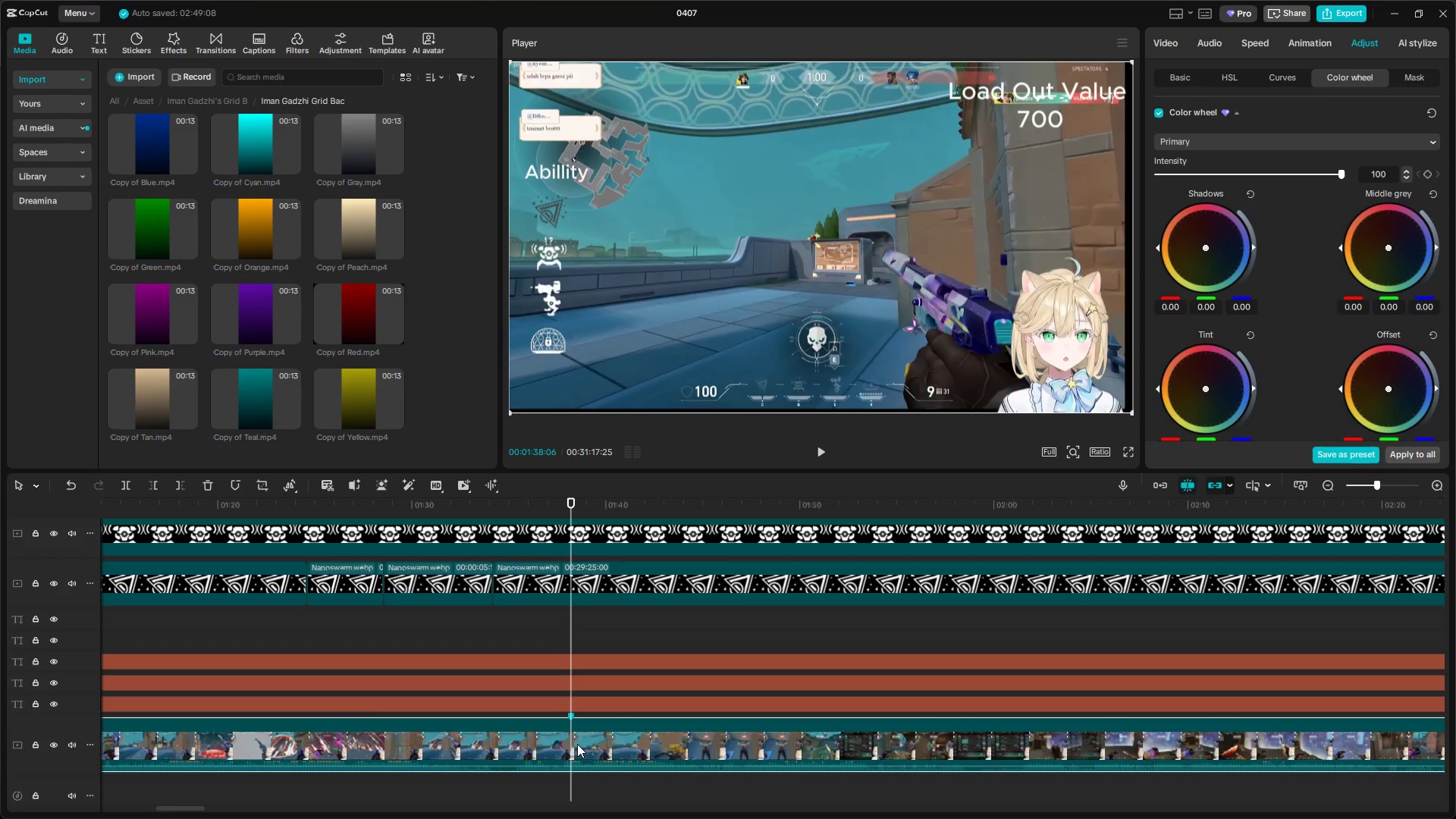 
key(Space)
 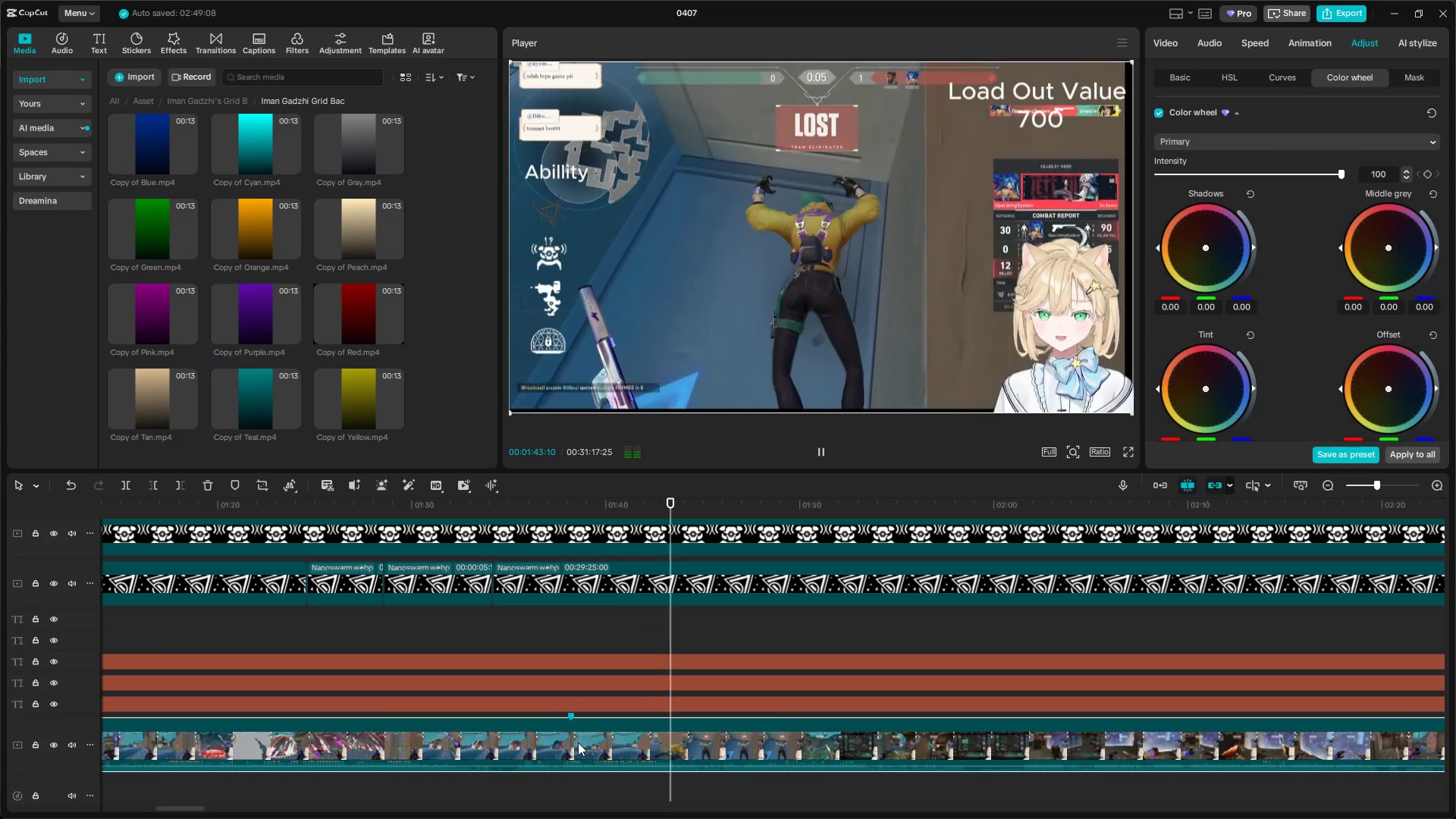 
wait(7.05)
 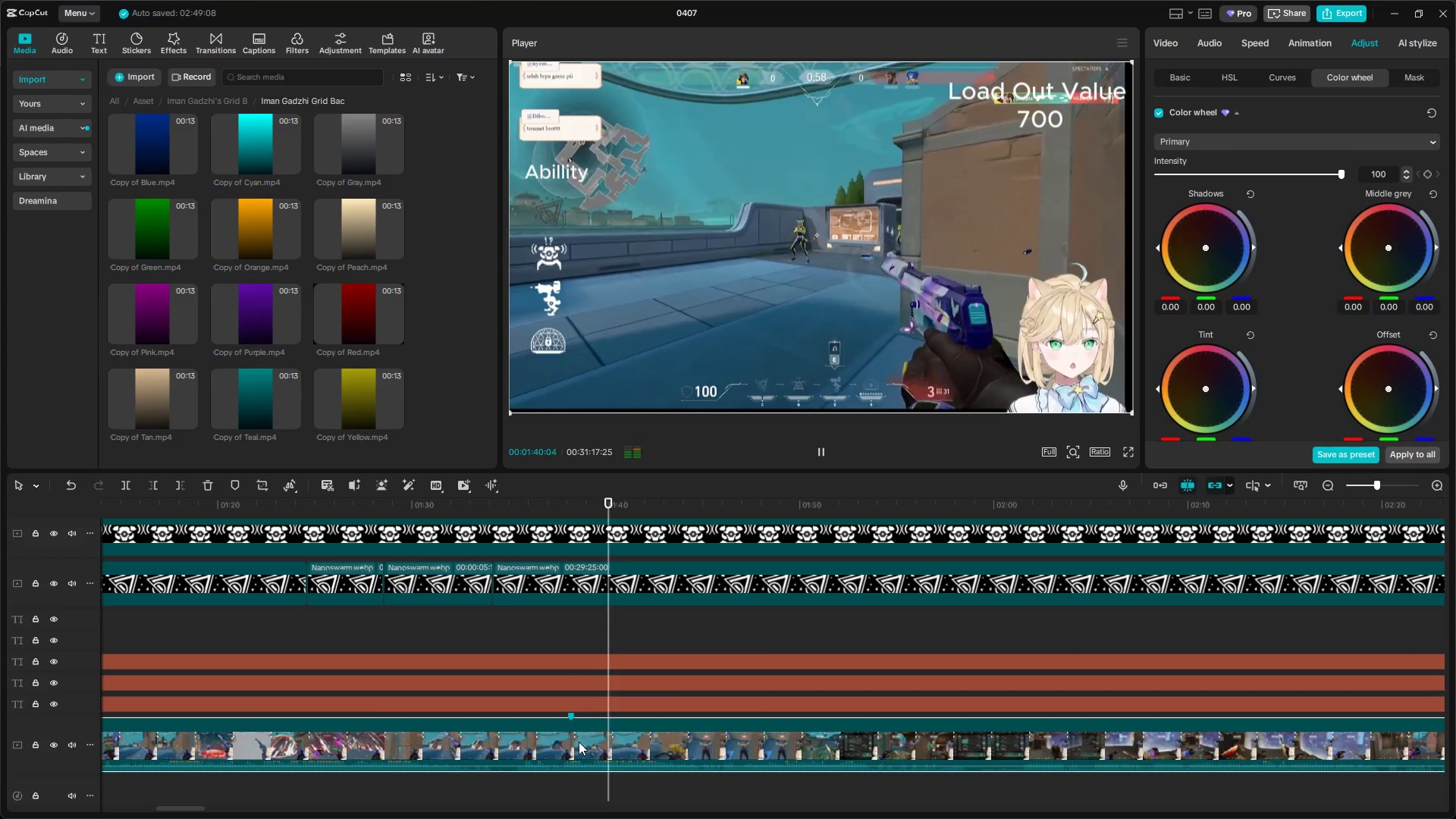 
key(Space)
 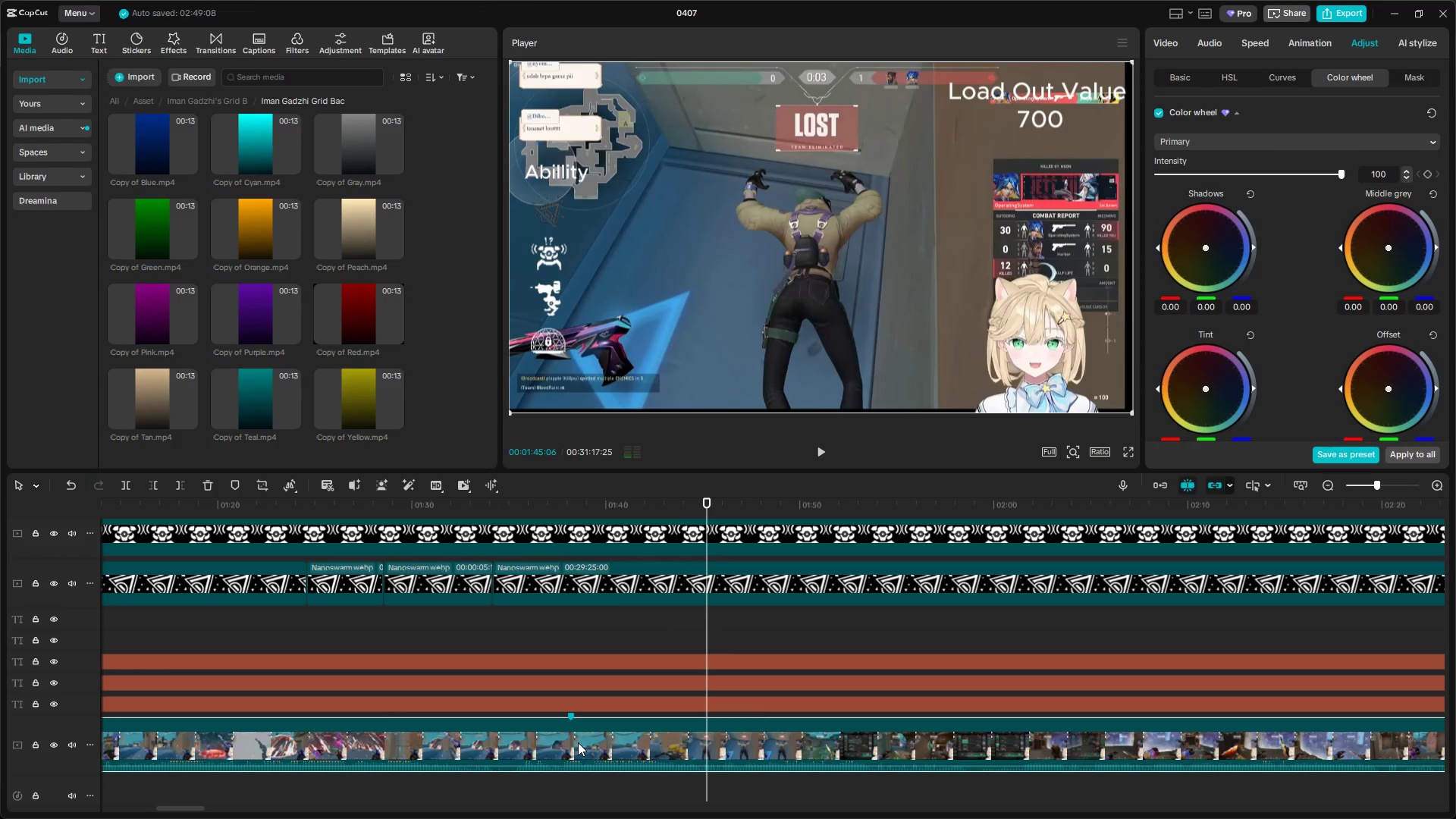 
key(Space)
 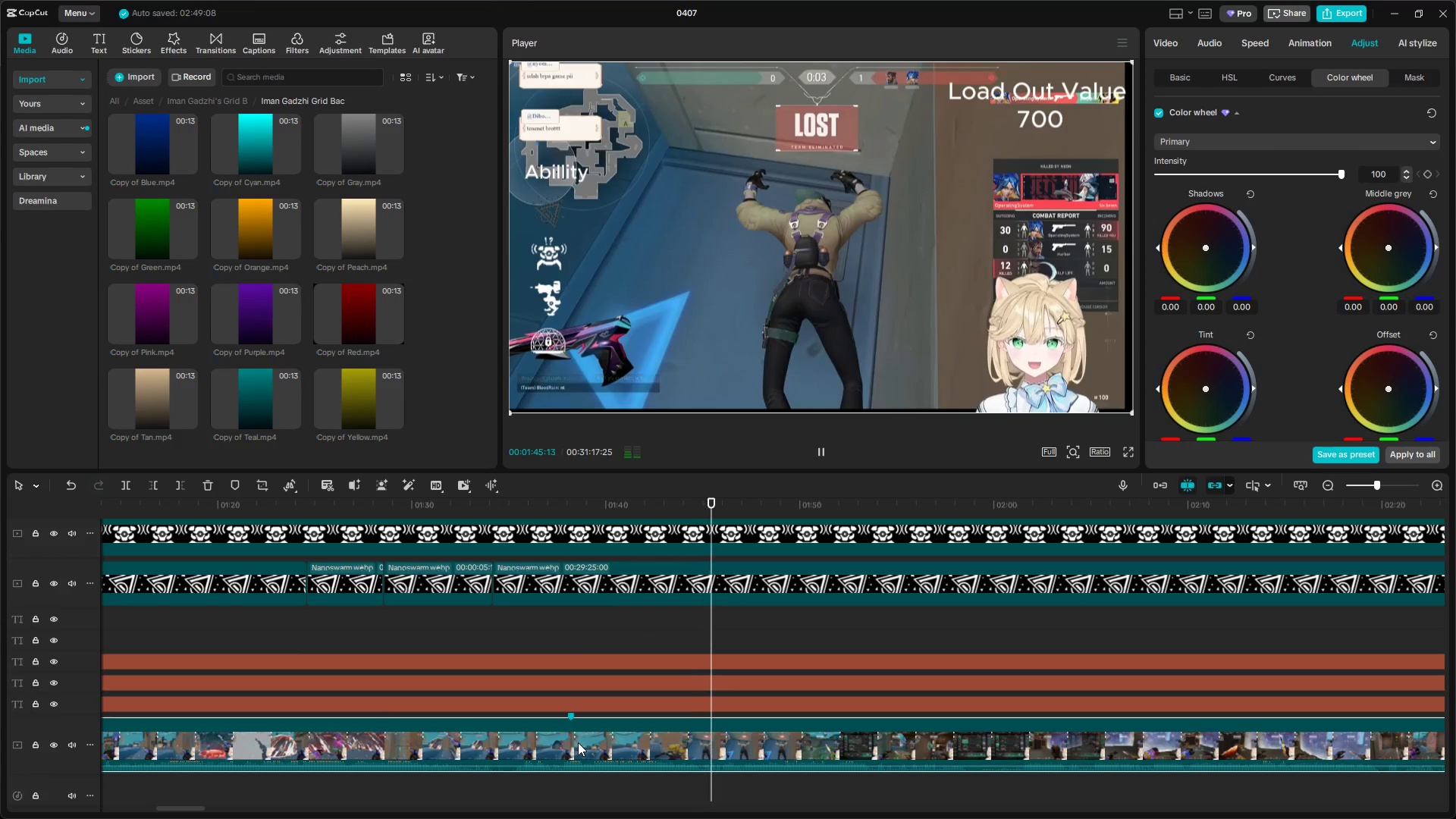 
key(Space)
 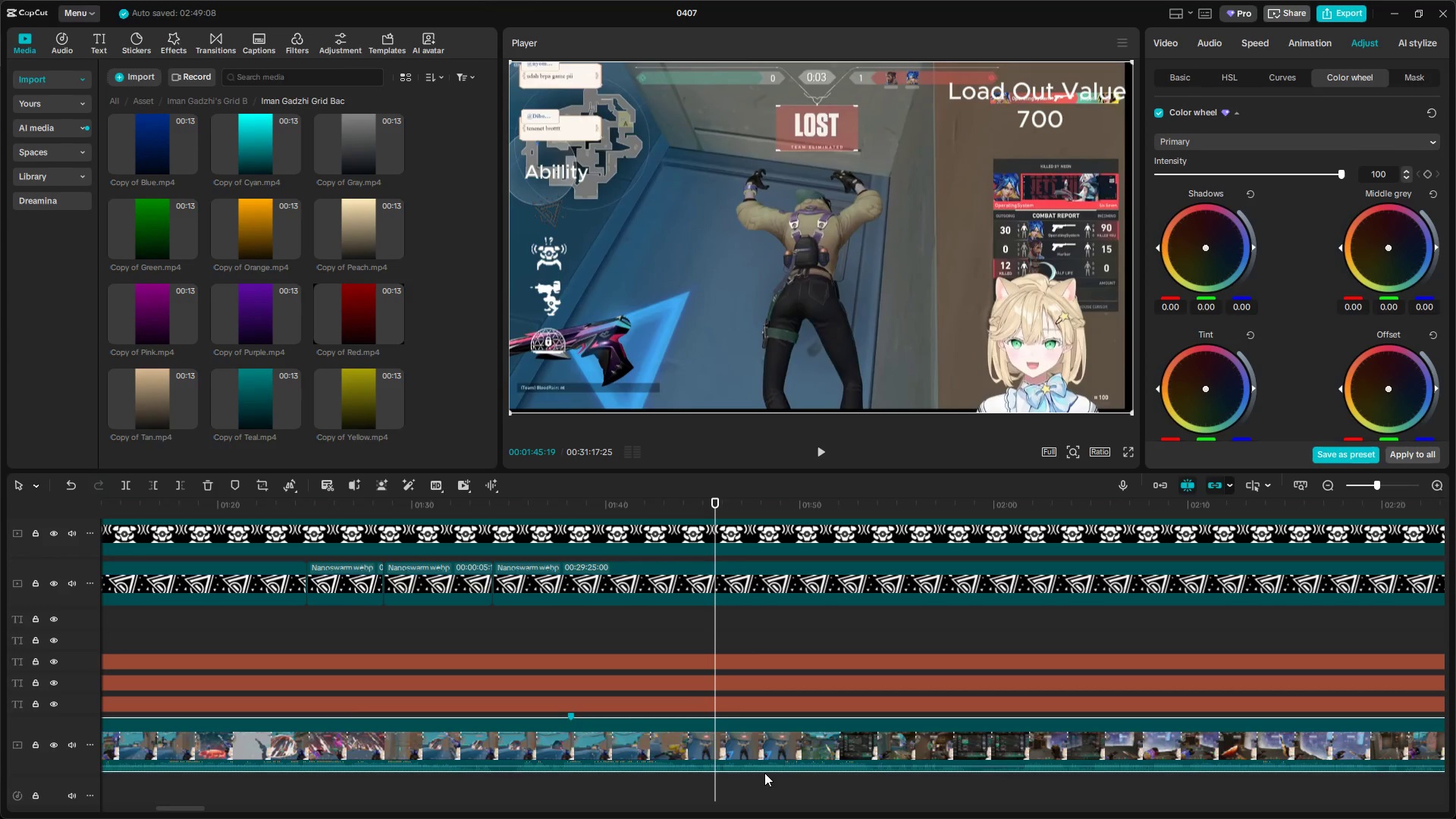 
left_click([735, 748])
 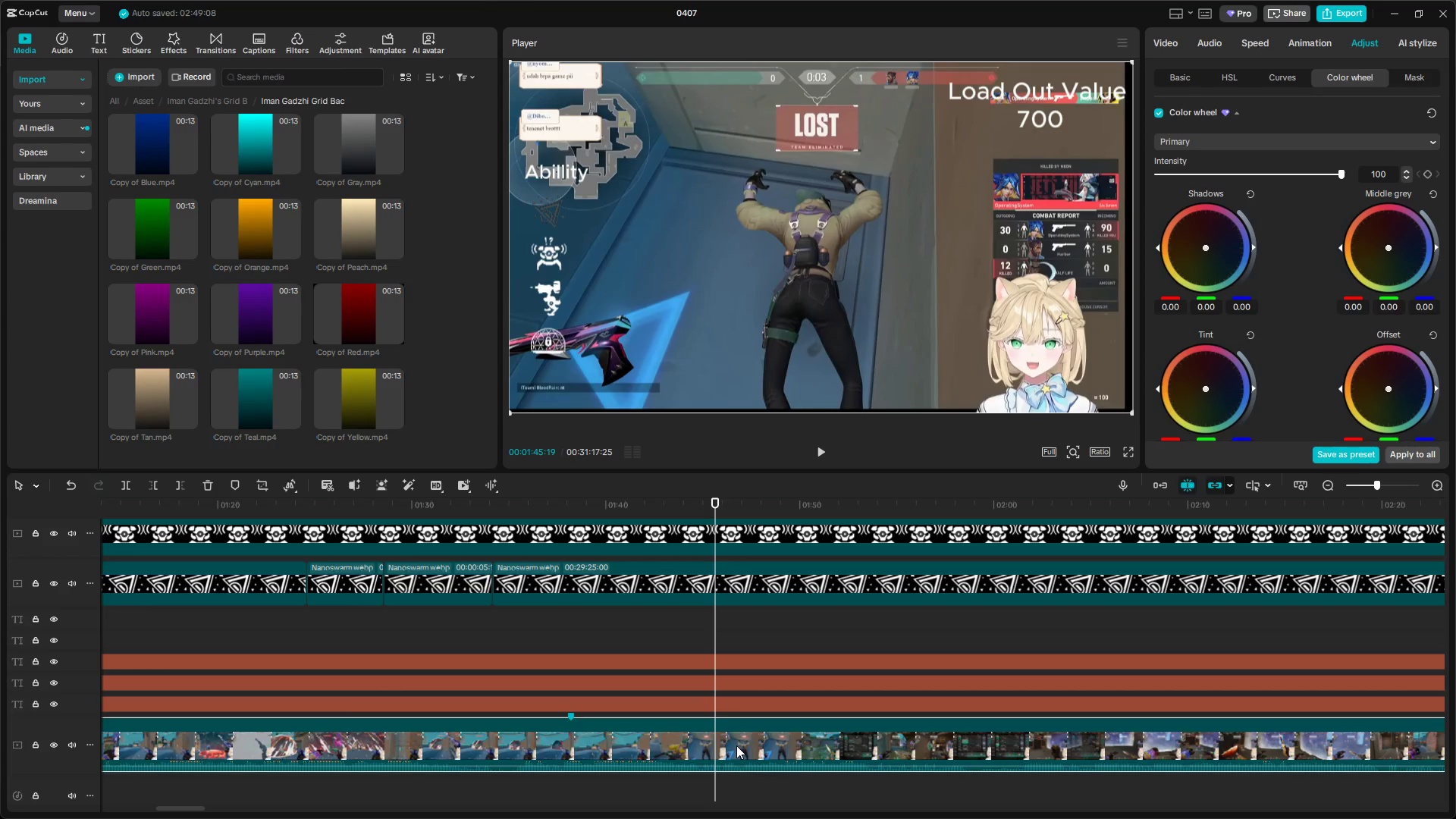 
key(M)
 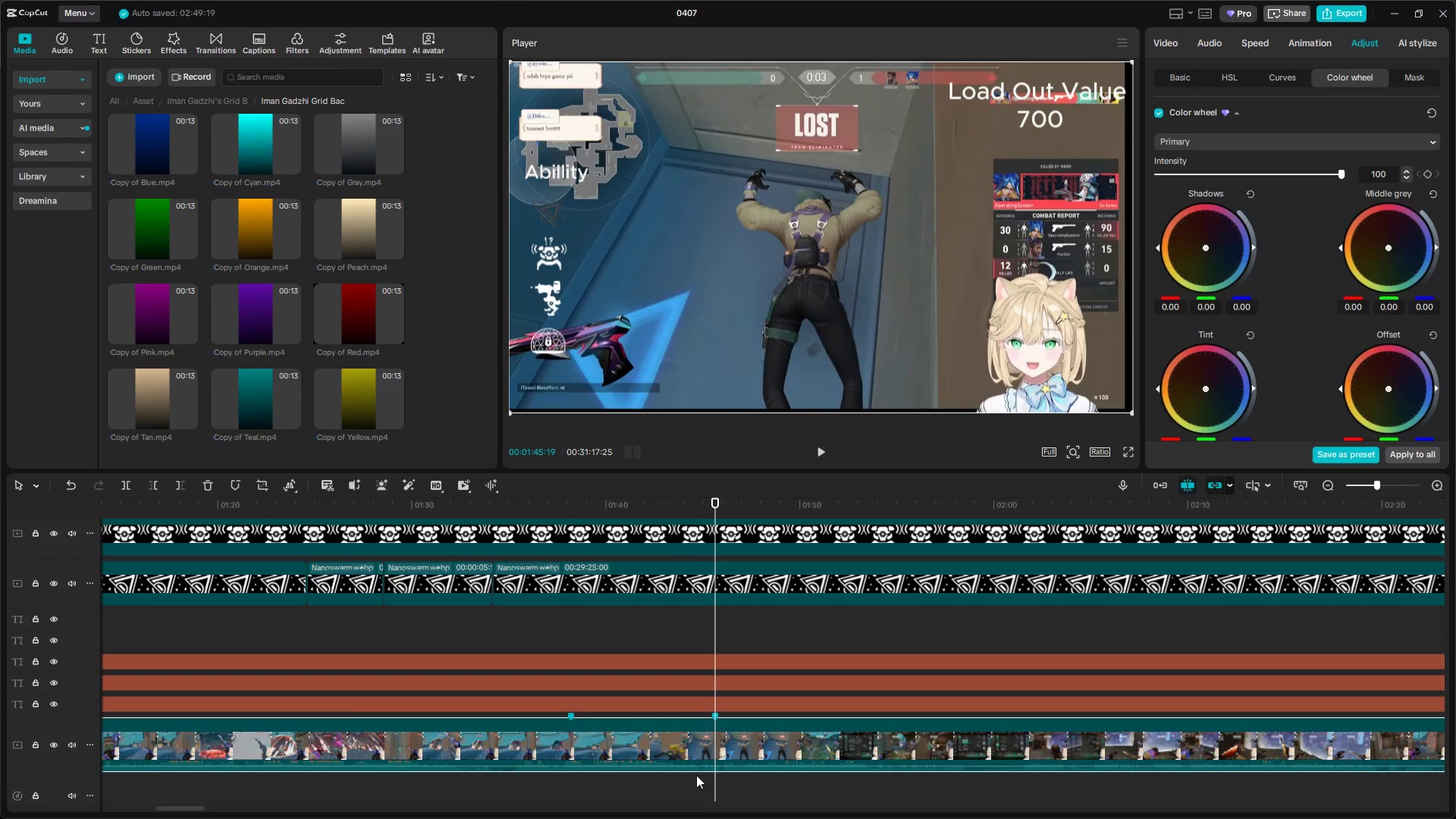 
hold_key(key=ControlLeft, duration=1.48)
scroll: coordinate [698, 770], scroll_direction: down, amount: 10.0
 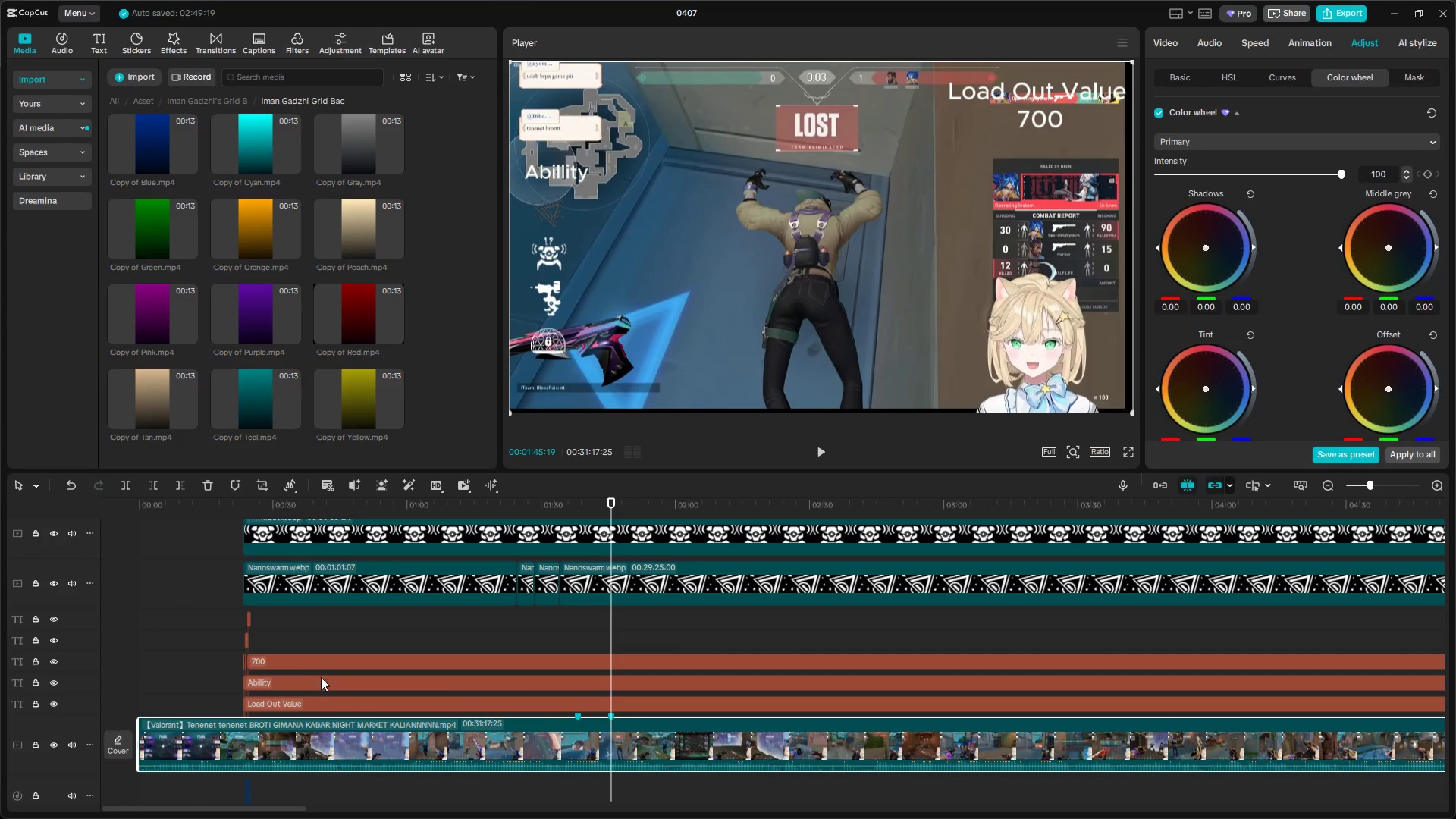 
left_click([235, 632])
 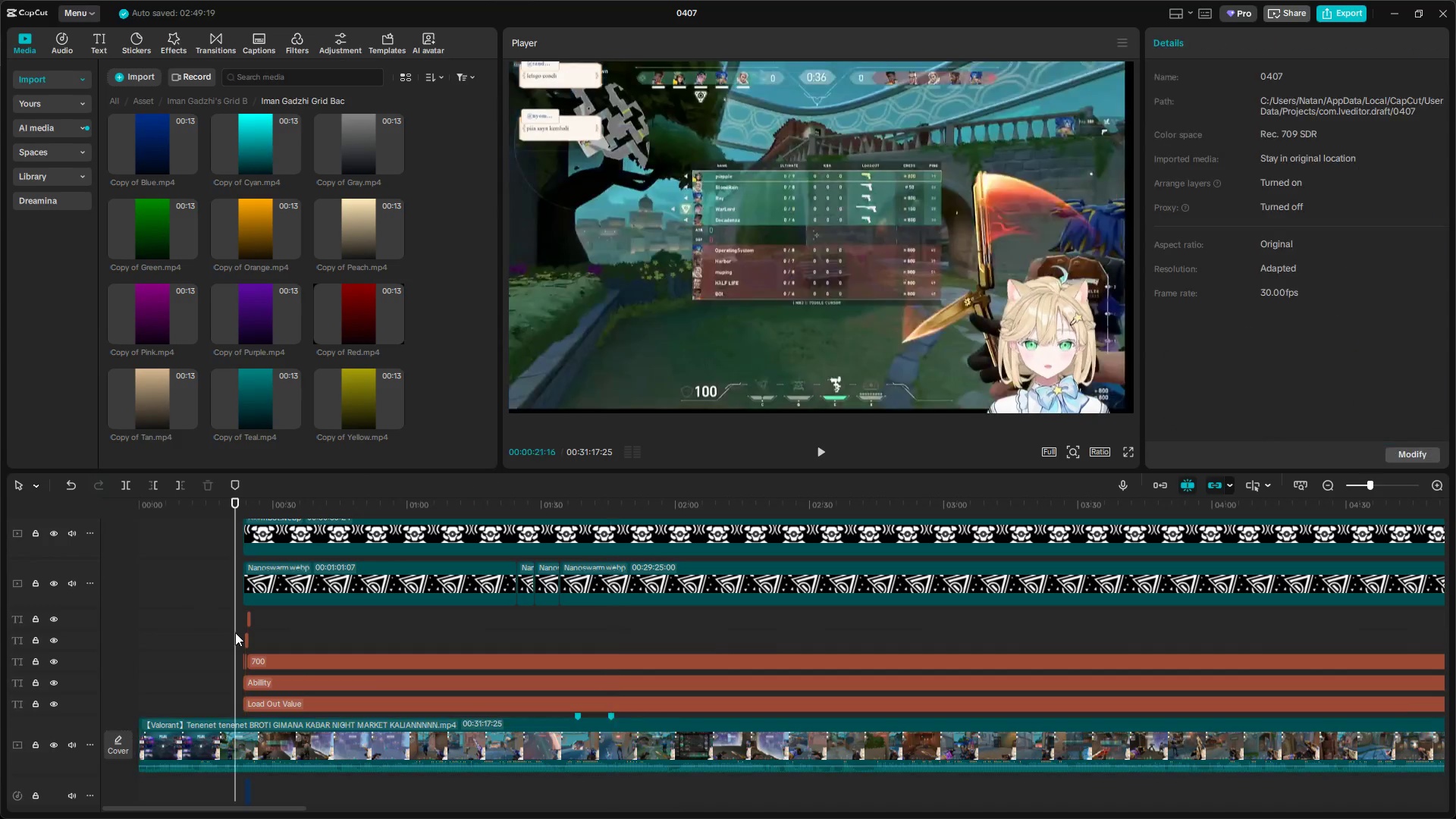 
key(Space)
 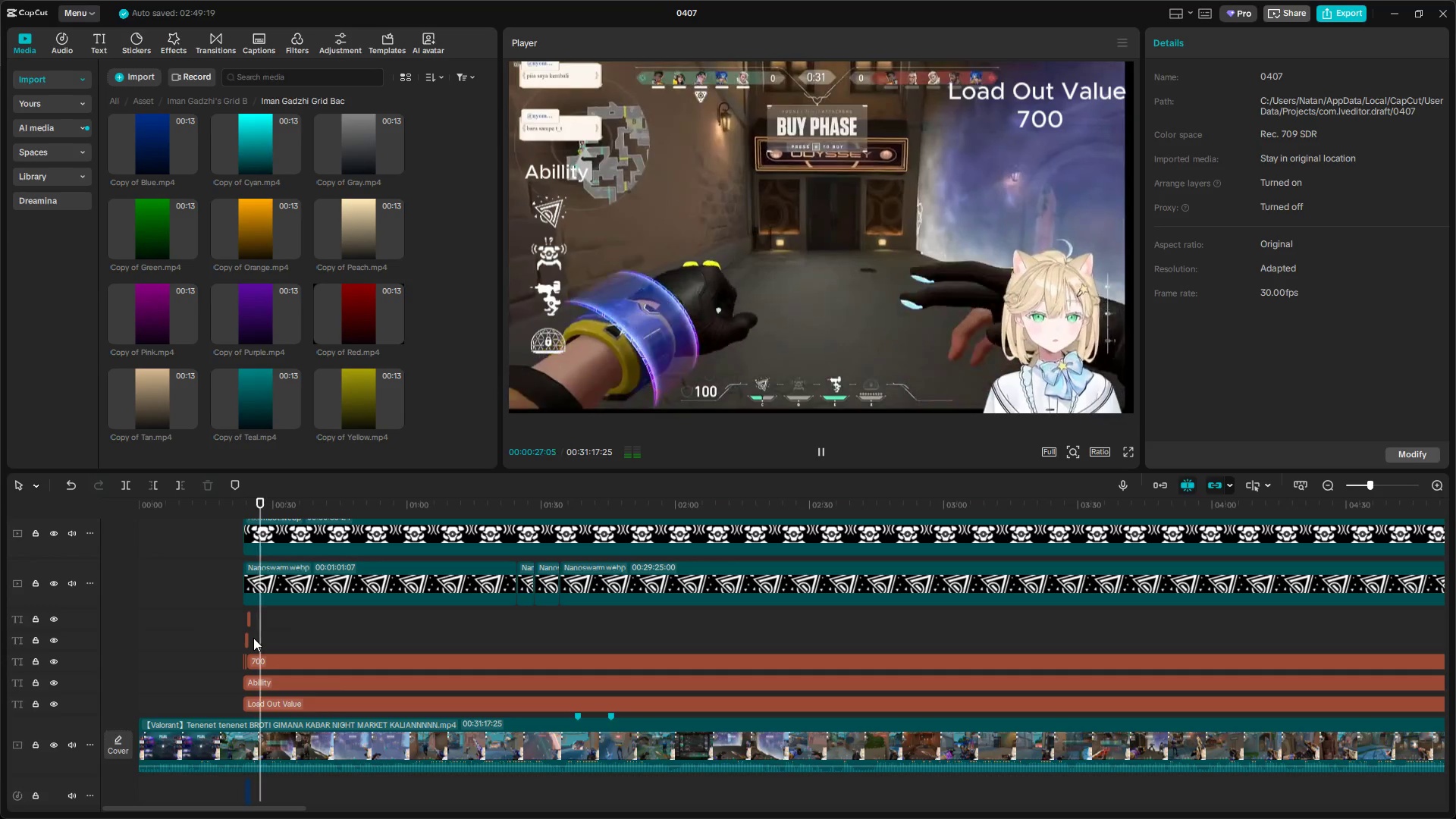 
wait(10.69)
 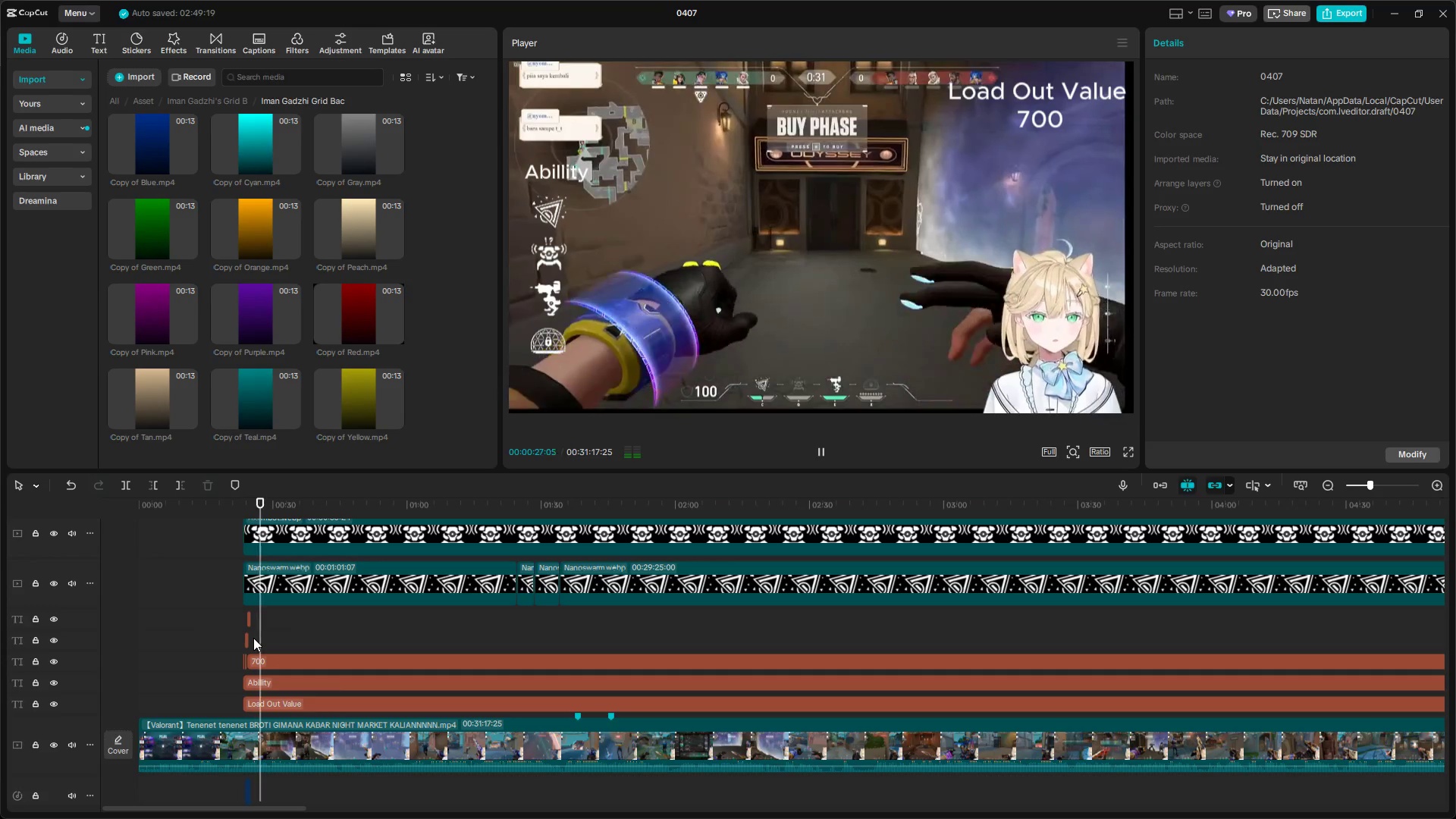 
key(Space)
 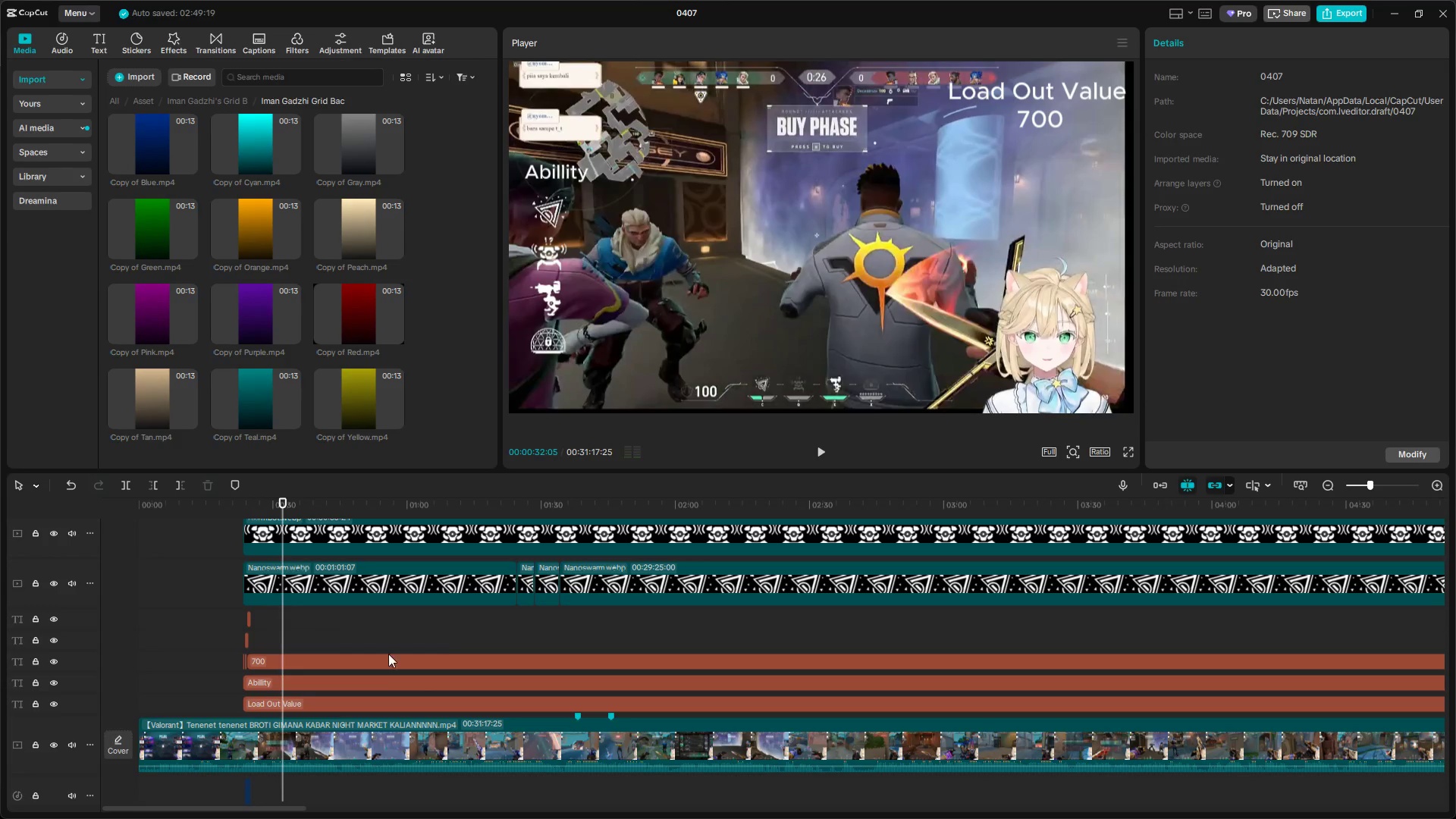 
scroll: coordinate [451, 650], scroll_direction: up, amount: 5.0
 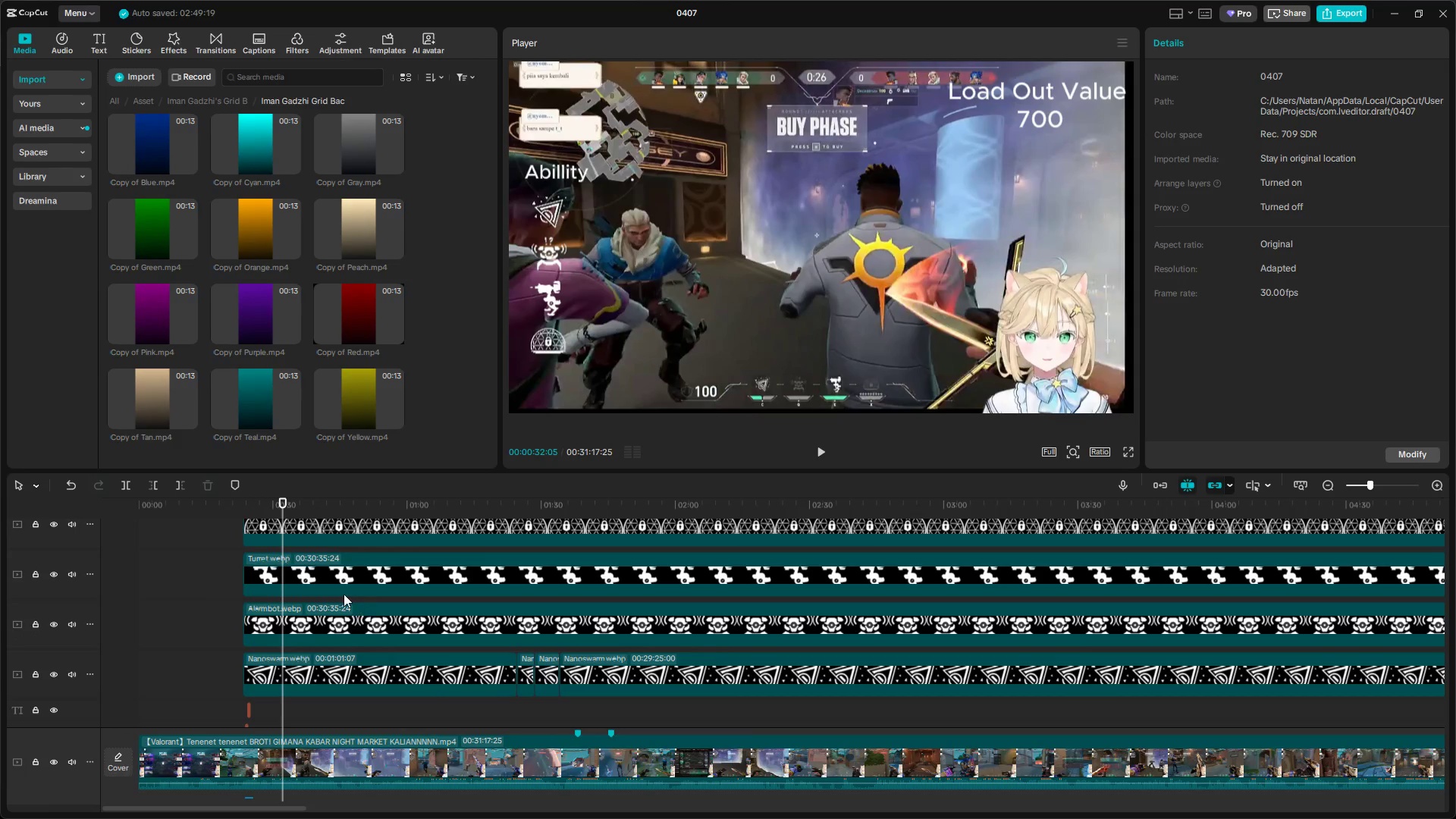 
left_click([332, 579])
 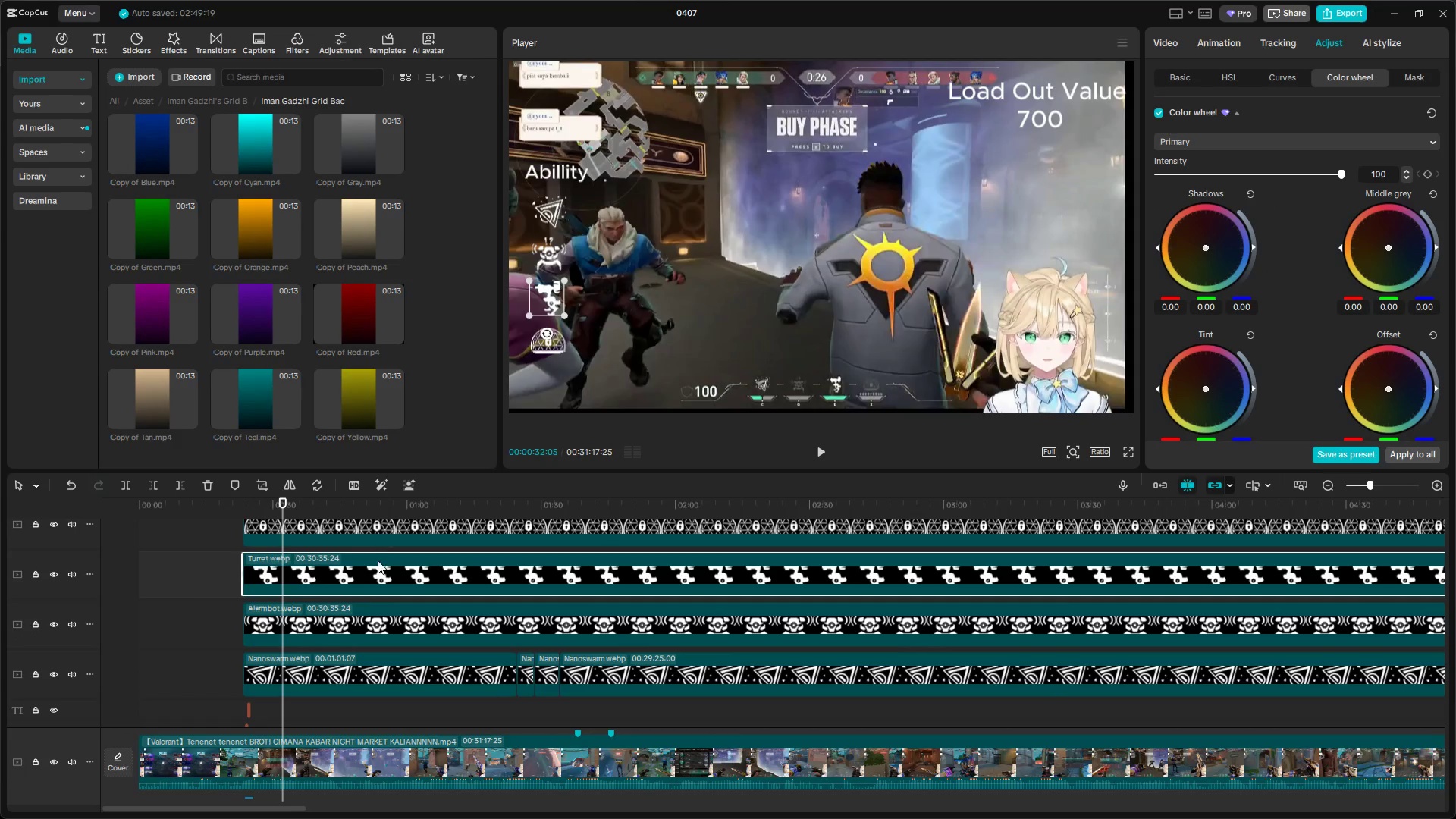 
scroll: coordinate [377, 604], scroll_direction: up, amount: 1.0
 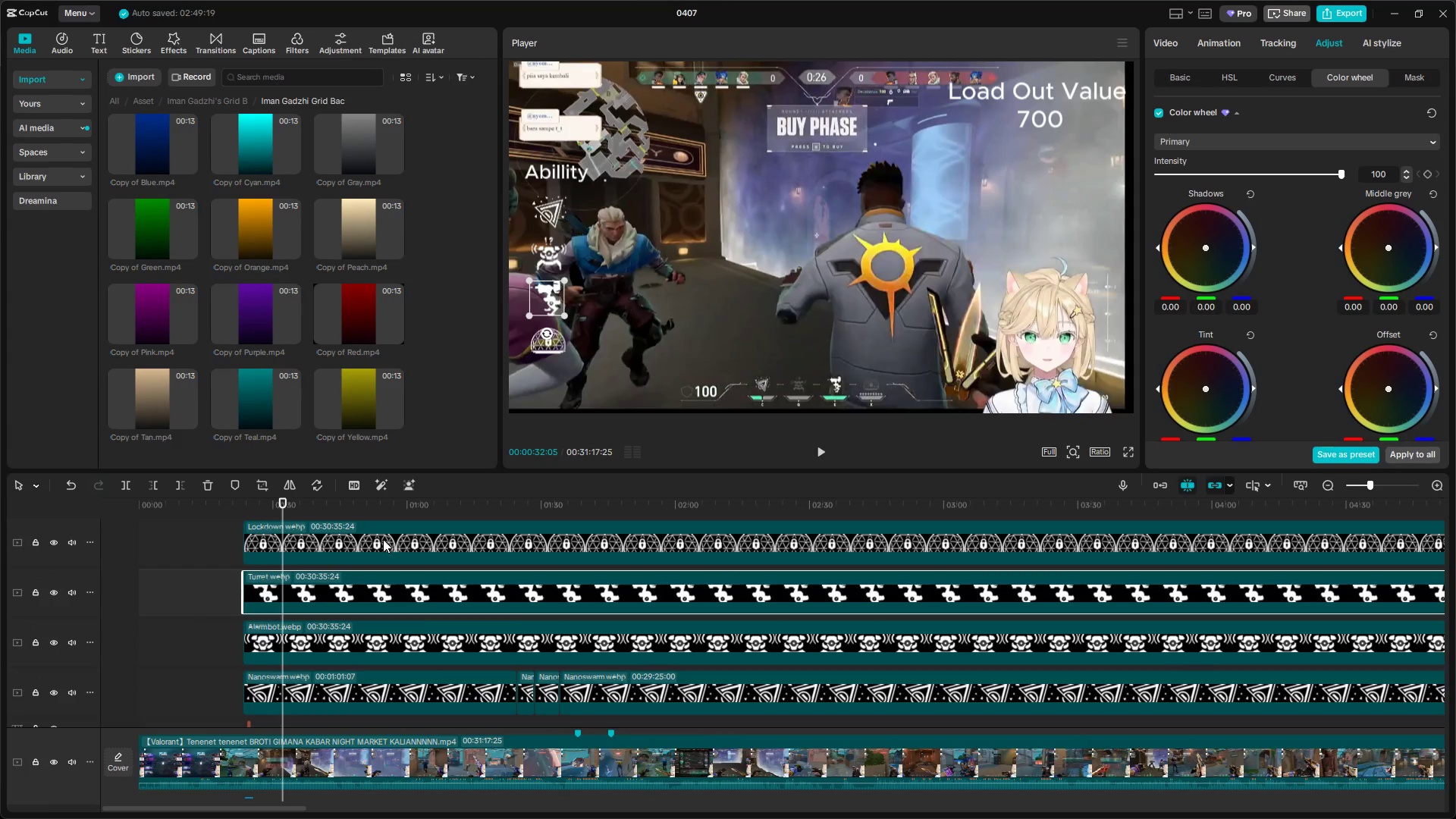 
left_click([383, 539])
 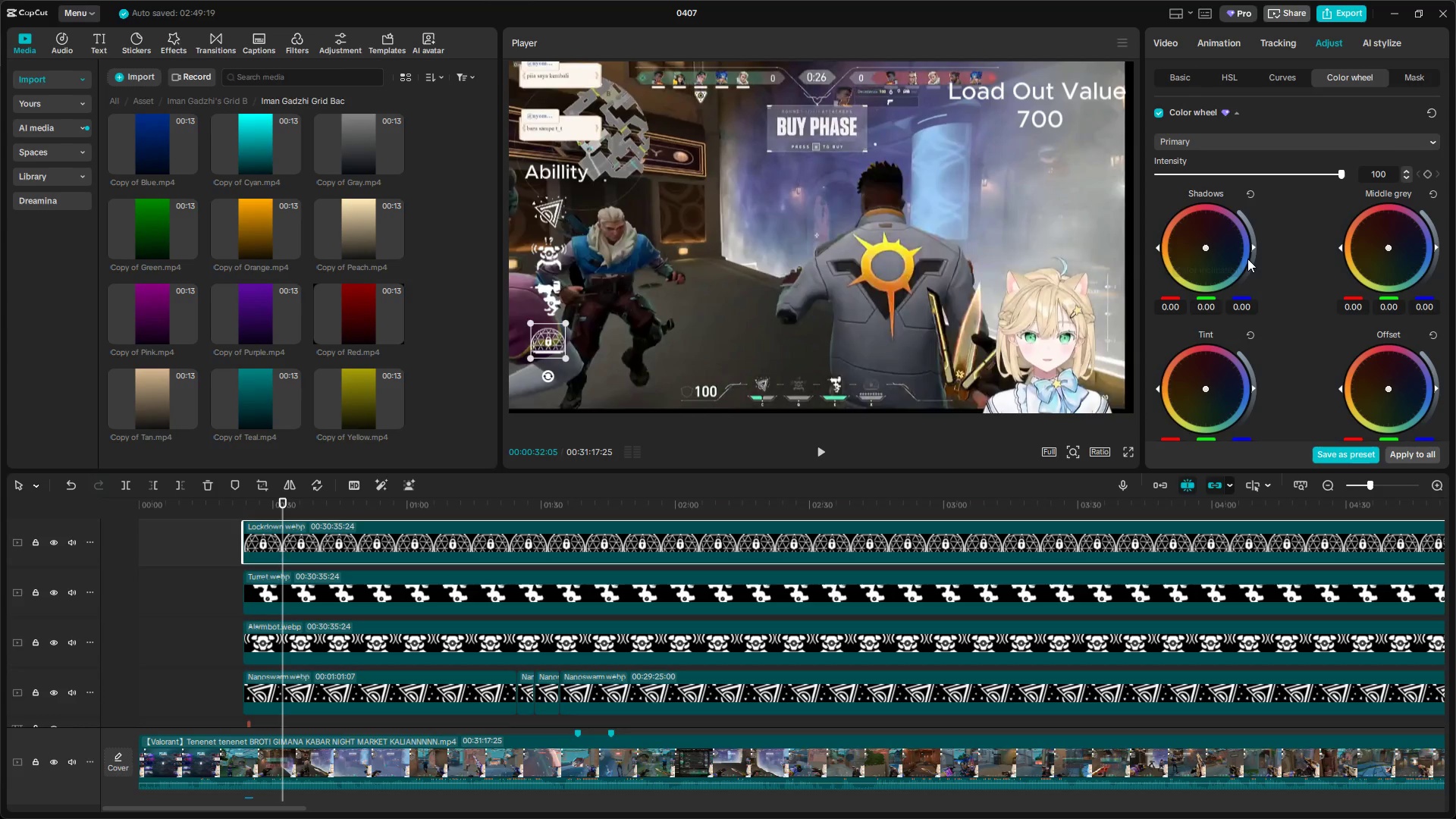 
left_click_drag(start_coordinate=[1159, 246], to_coordinate=[1382, 437])
 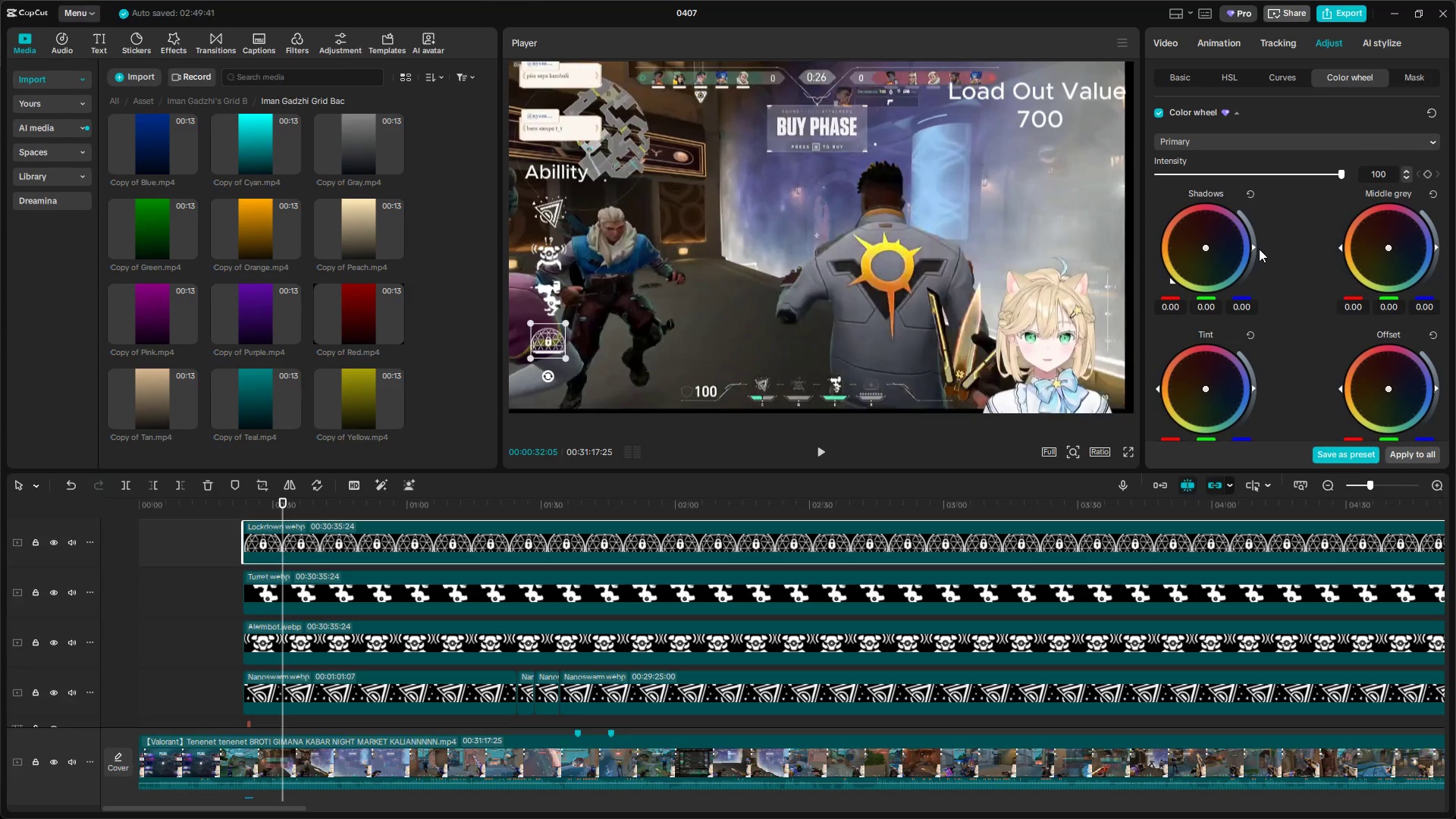 
left_click_drag(start_coordinate=[1254, 251], to_coordinate=[1122, 389])
 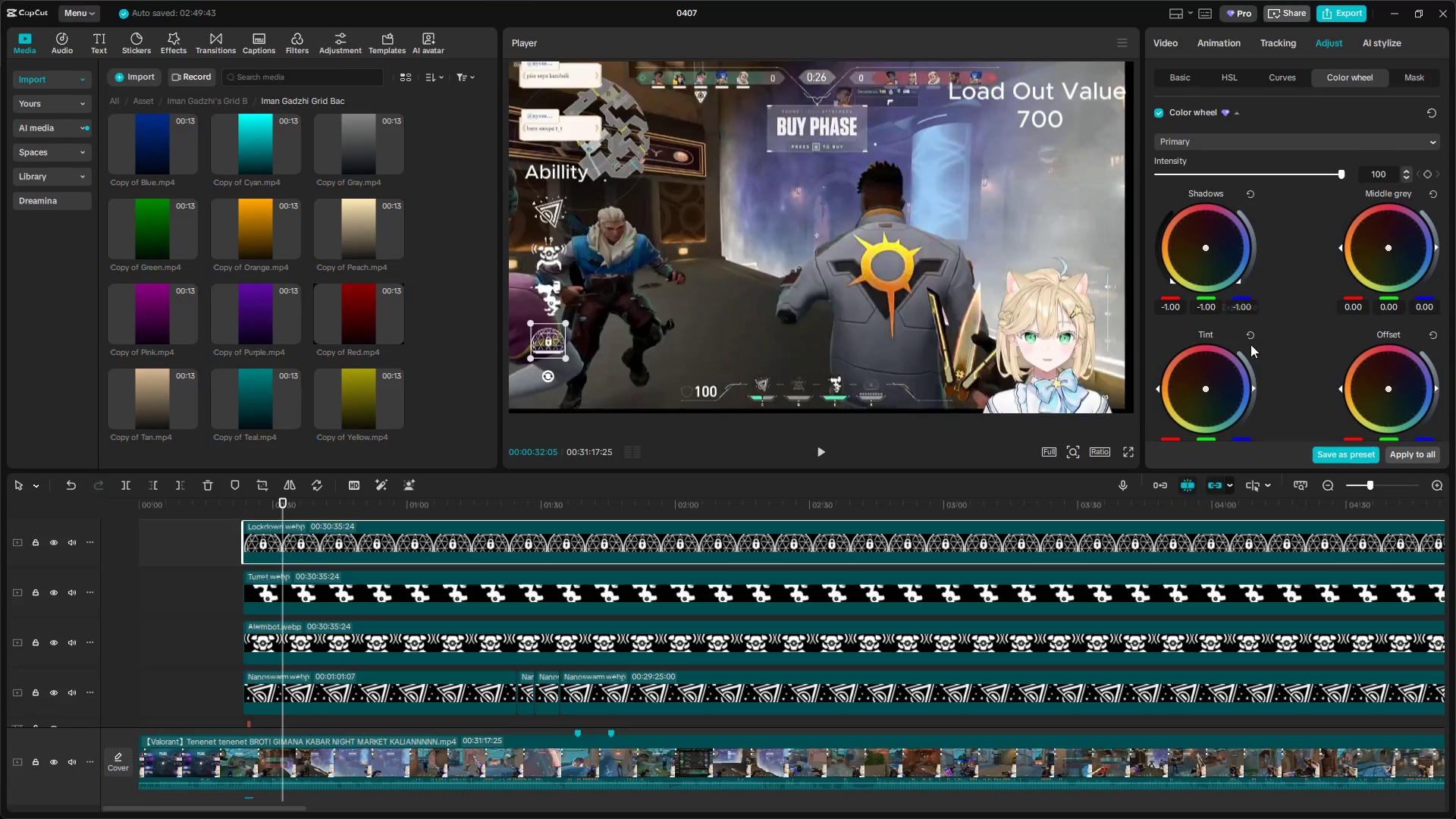 
left_click_drag(start_coordinate=[1250, 391], to_coordinate=[1251, 416])
 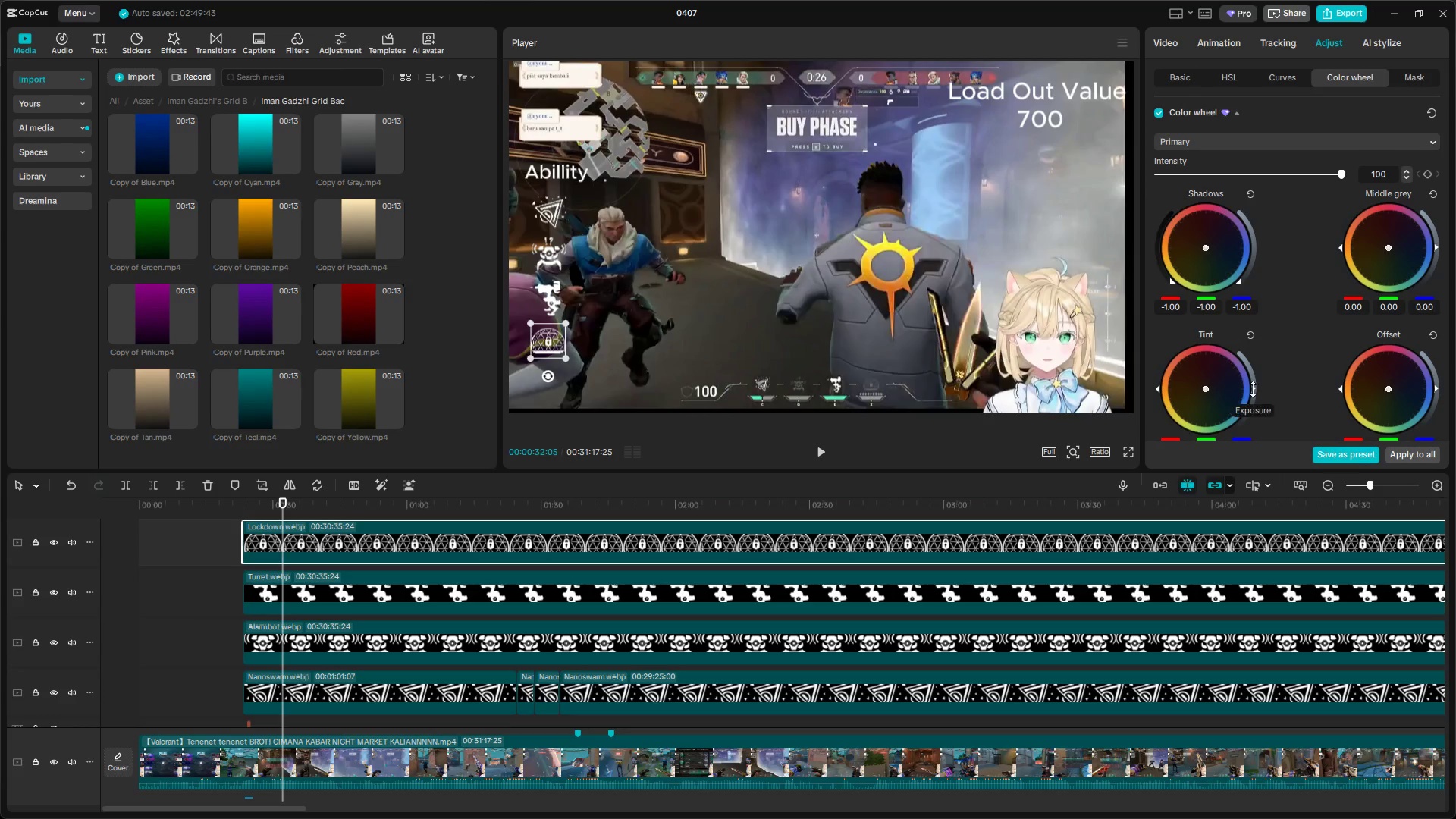 
left_click_drag(start_coordinate=[1252, 389], to_coordinate=[1103, 580])
 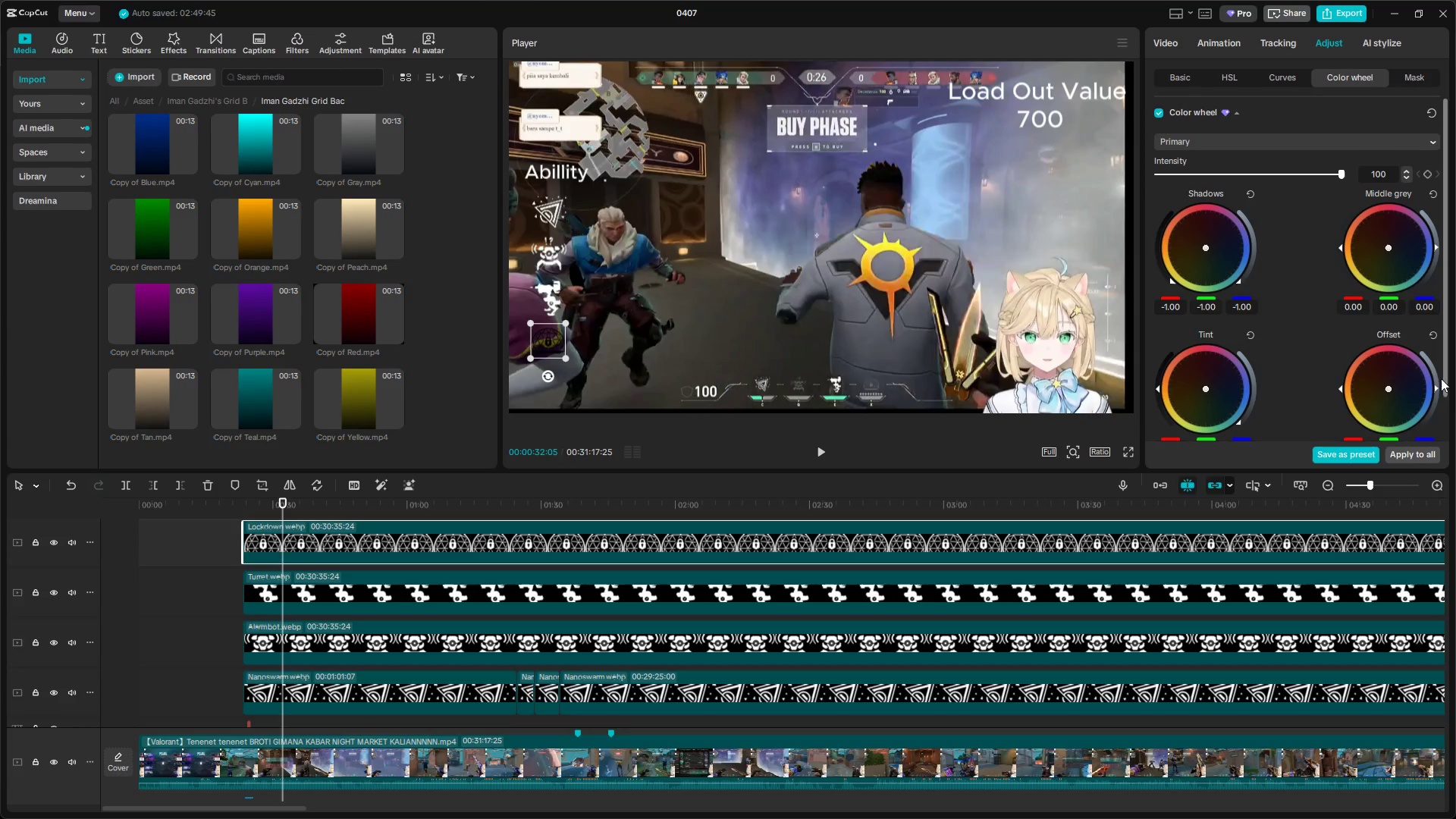 
left_click_drag(start_coordinate=[1436, 392], to_coordinate=[1260, 543])
 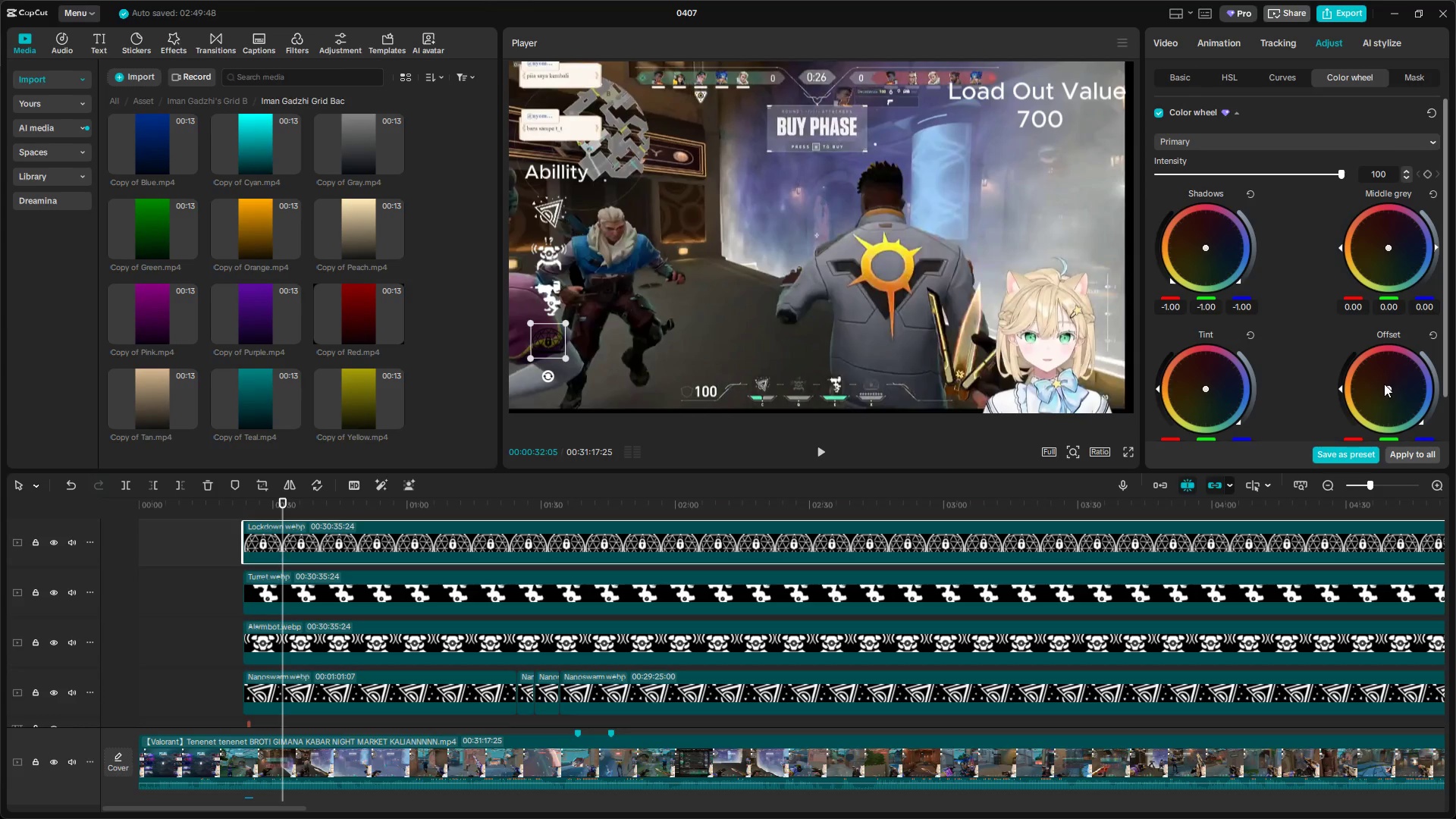 
left_click_drag(start_coordinate=[1386, 387], to_coordinate=[1381, 81])
 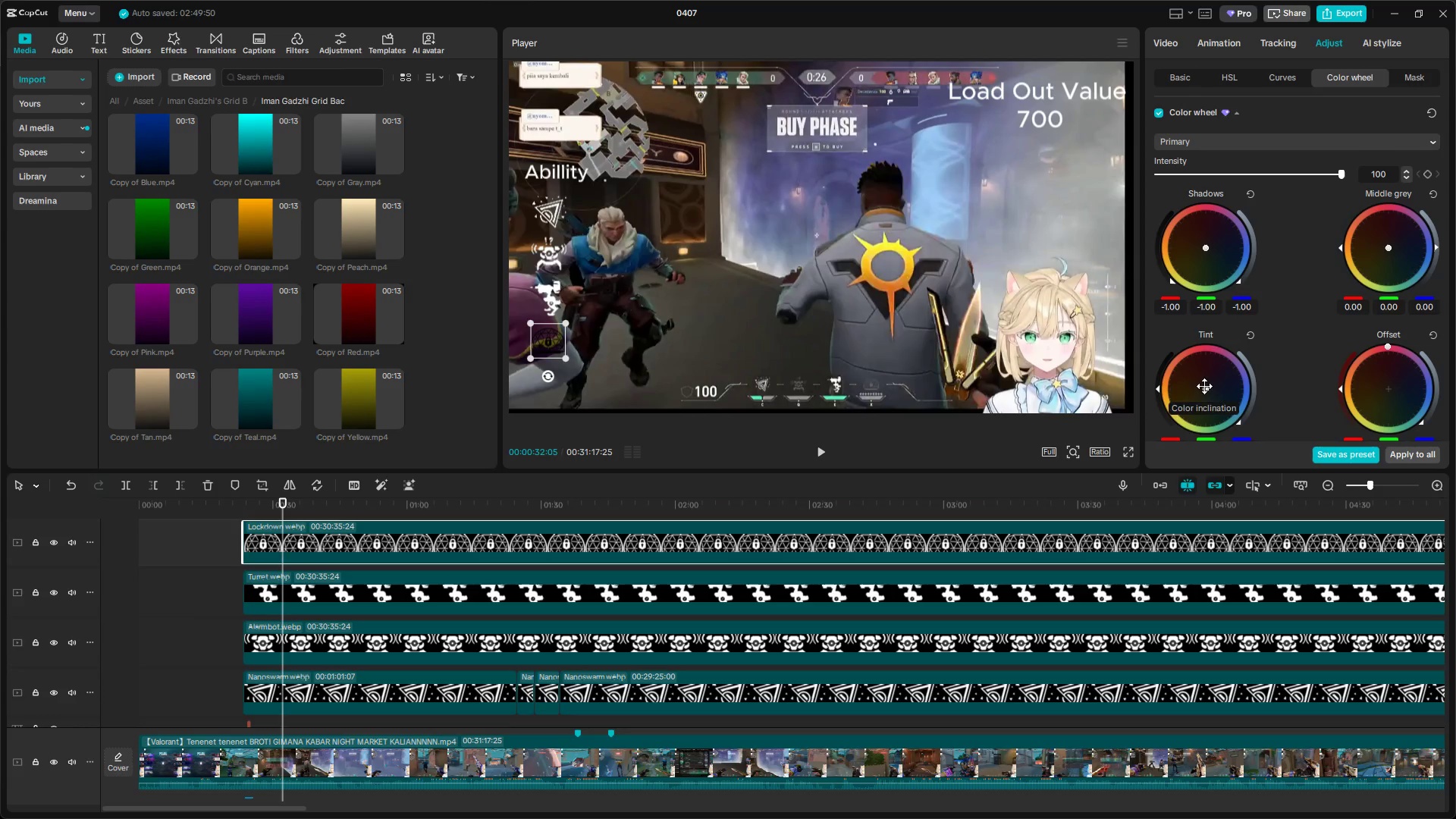 
left_click_drag(start_coordinate=[1201, 389], to_coordinate=[1224, 166])
 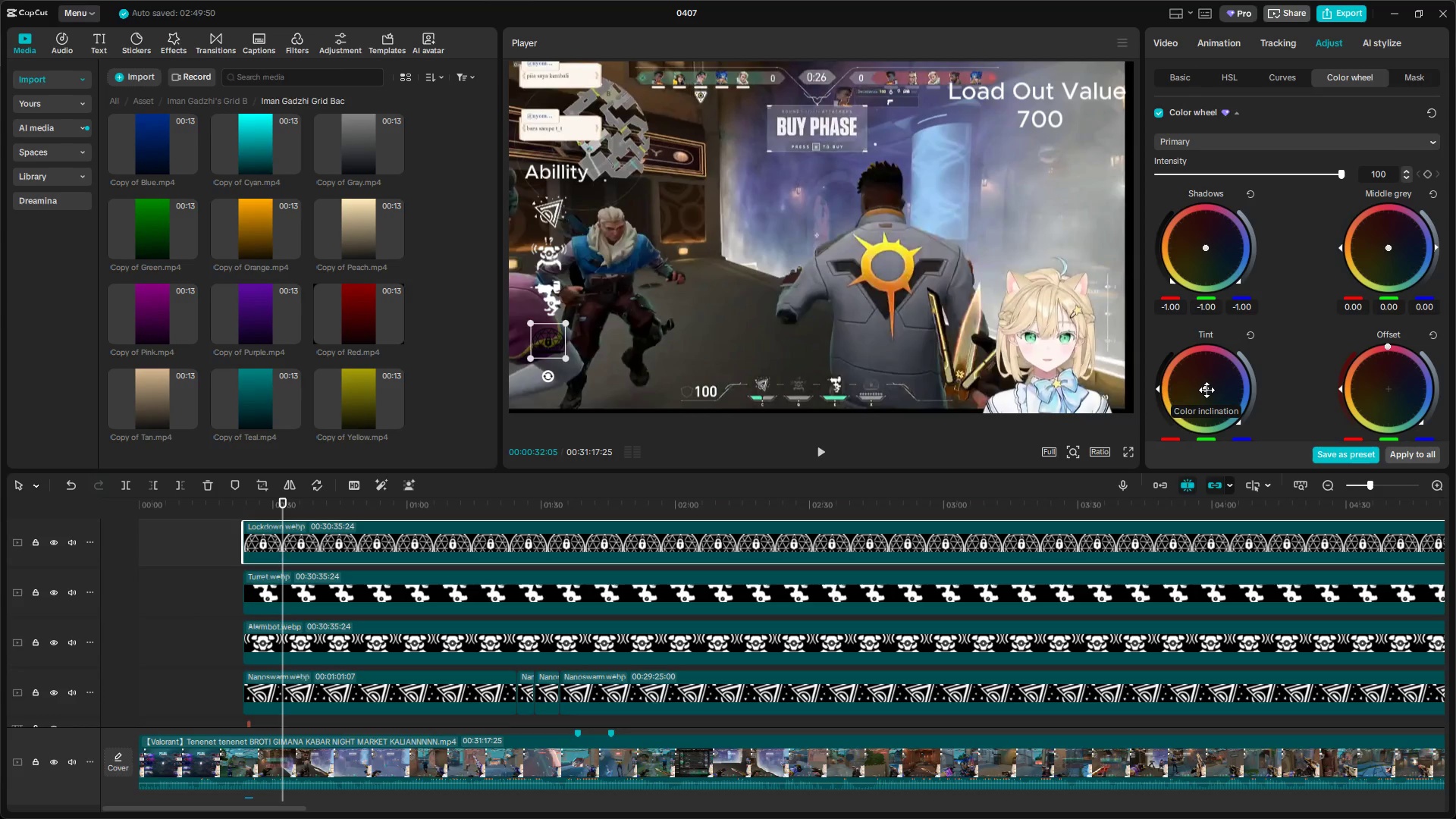 
left_click_drag(start_coordinate=[1207, 390], to_coordinate=[1239, 0])
 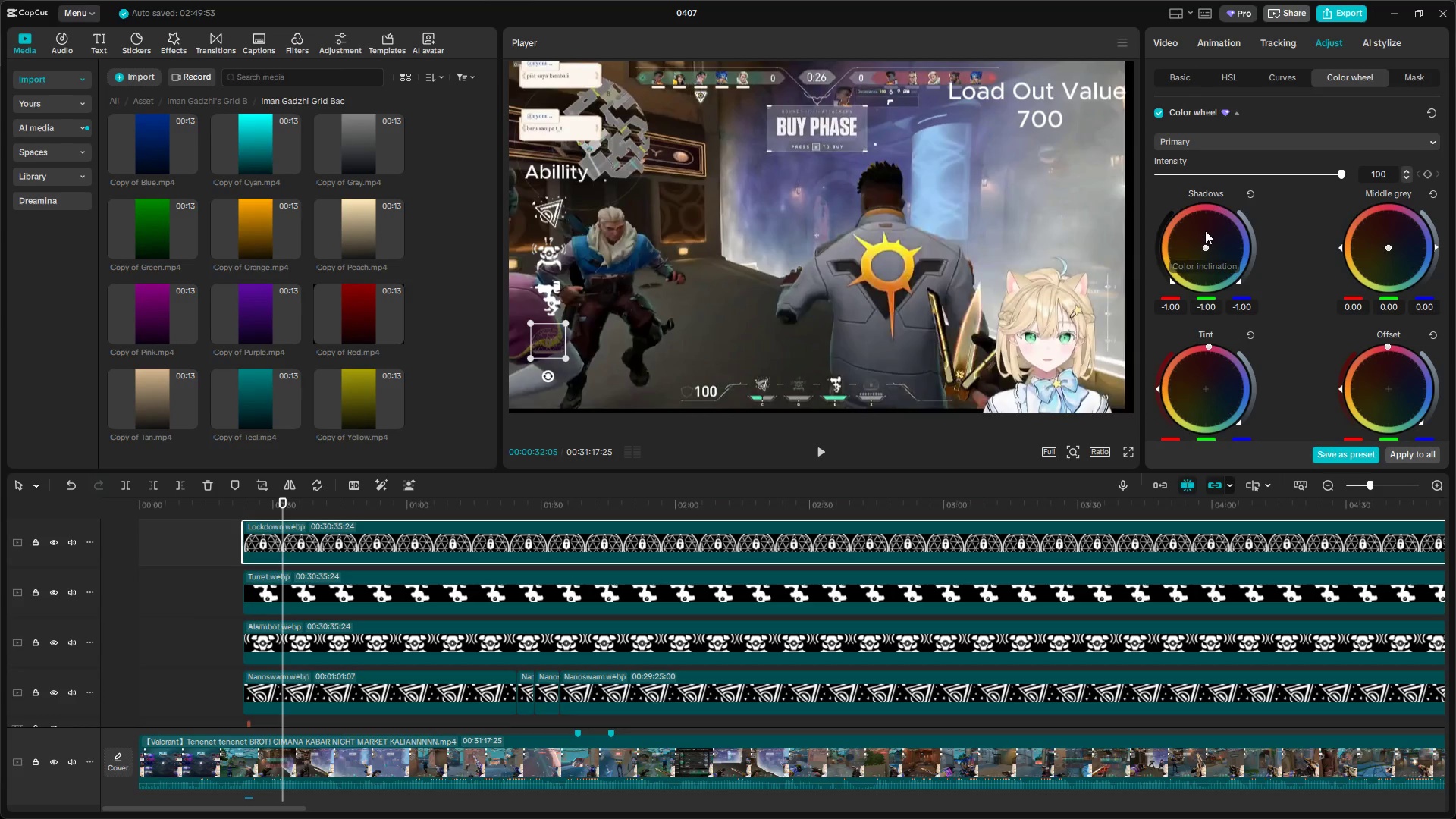 
left_click_drag(start_coordinate=[1209, 247], to_coordinate=[1225, 0])
 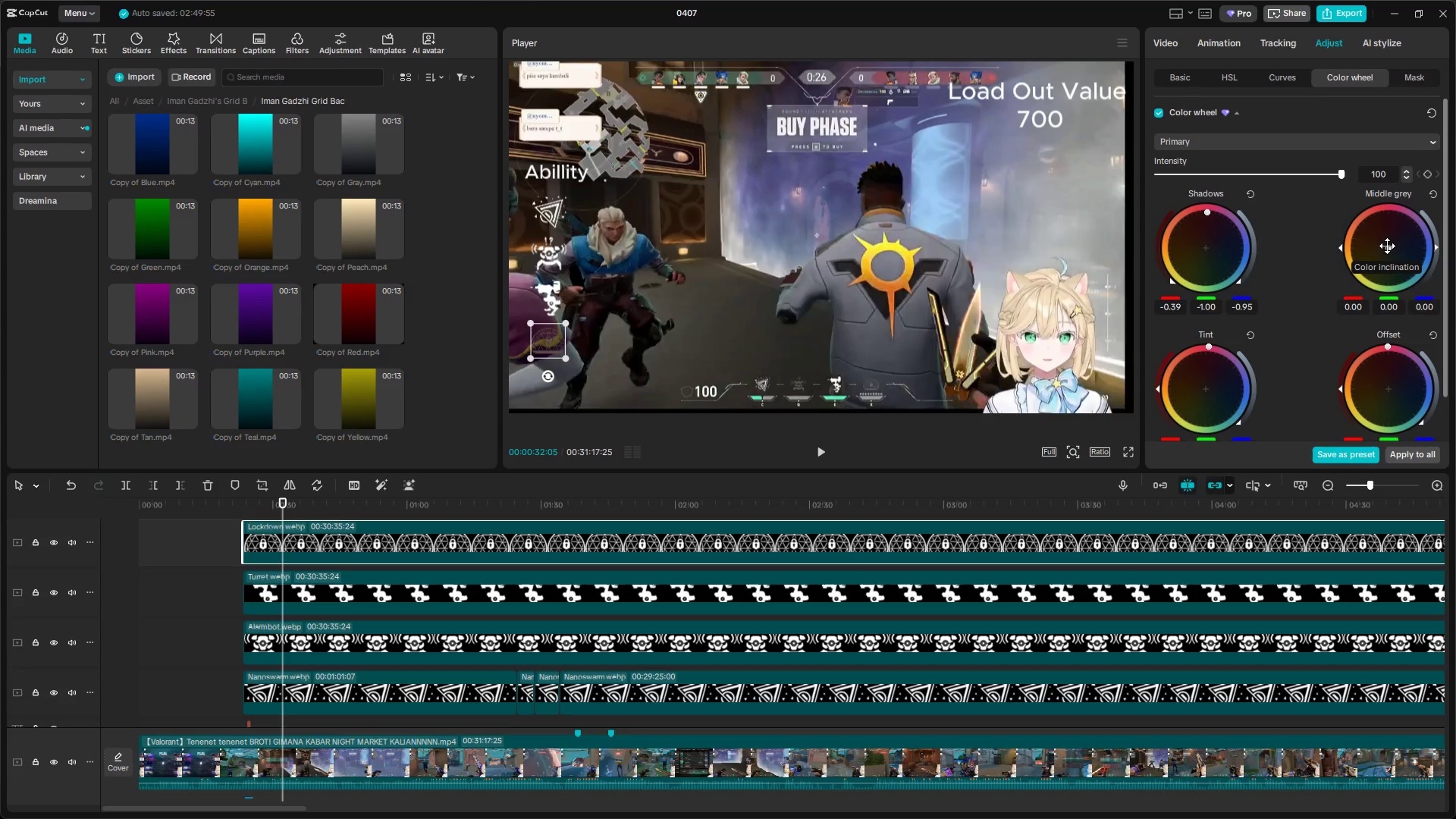 
left_click_drag(start_coordinate=[1387, 248], to_coordinate=[1384, 665])
 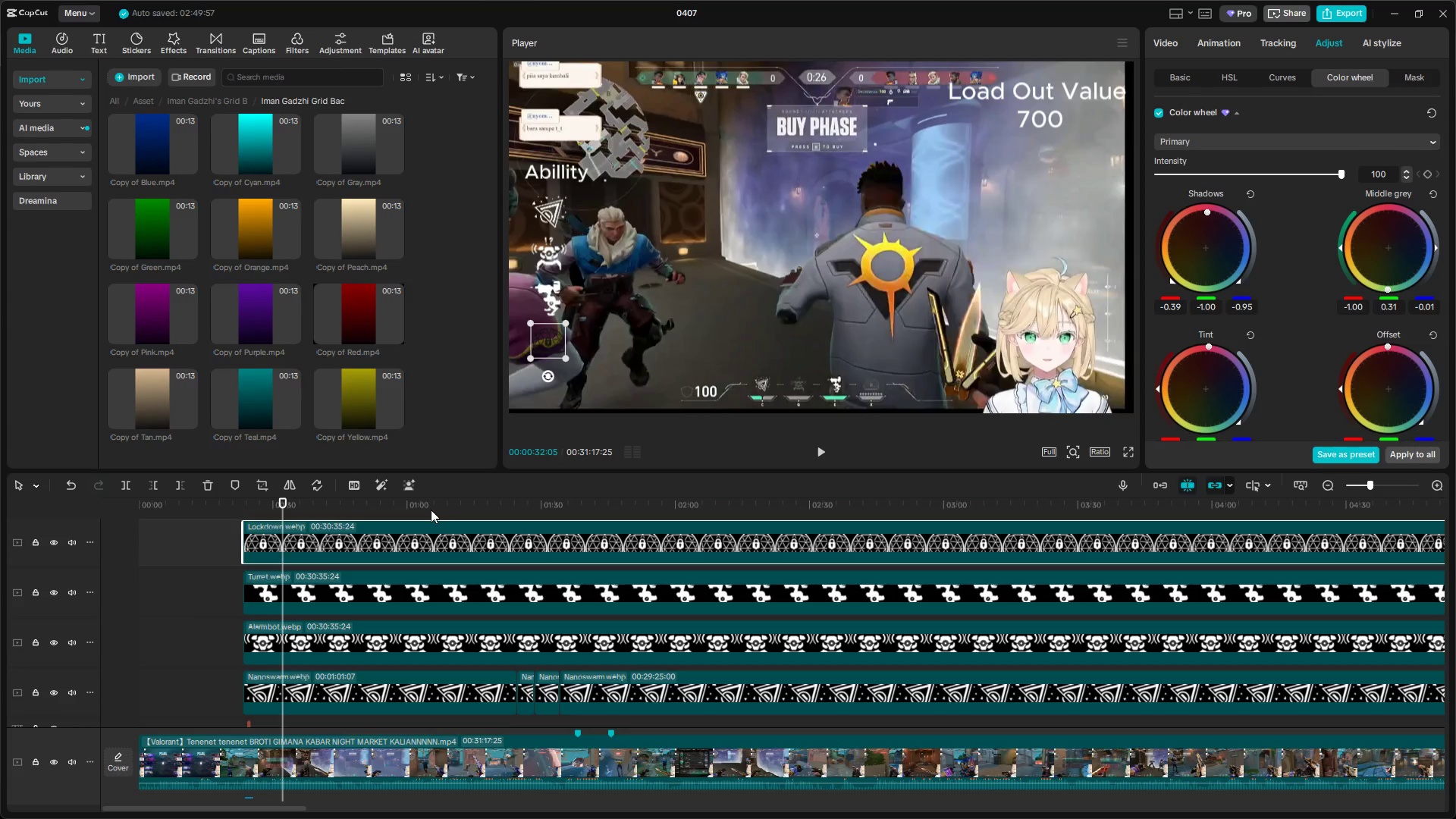 
key(Control+Z)
 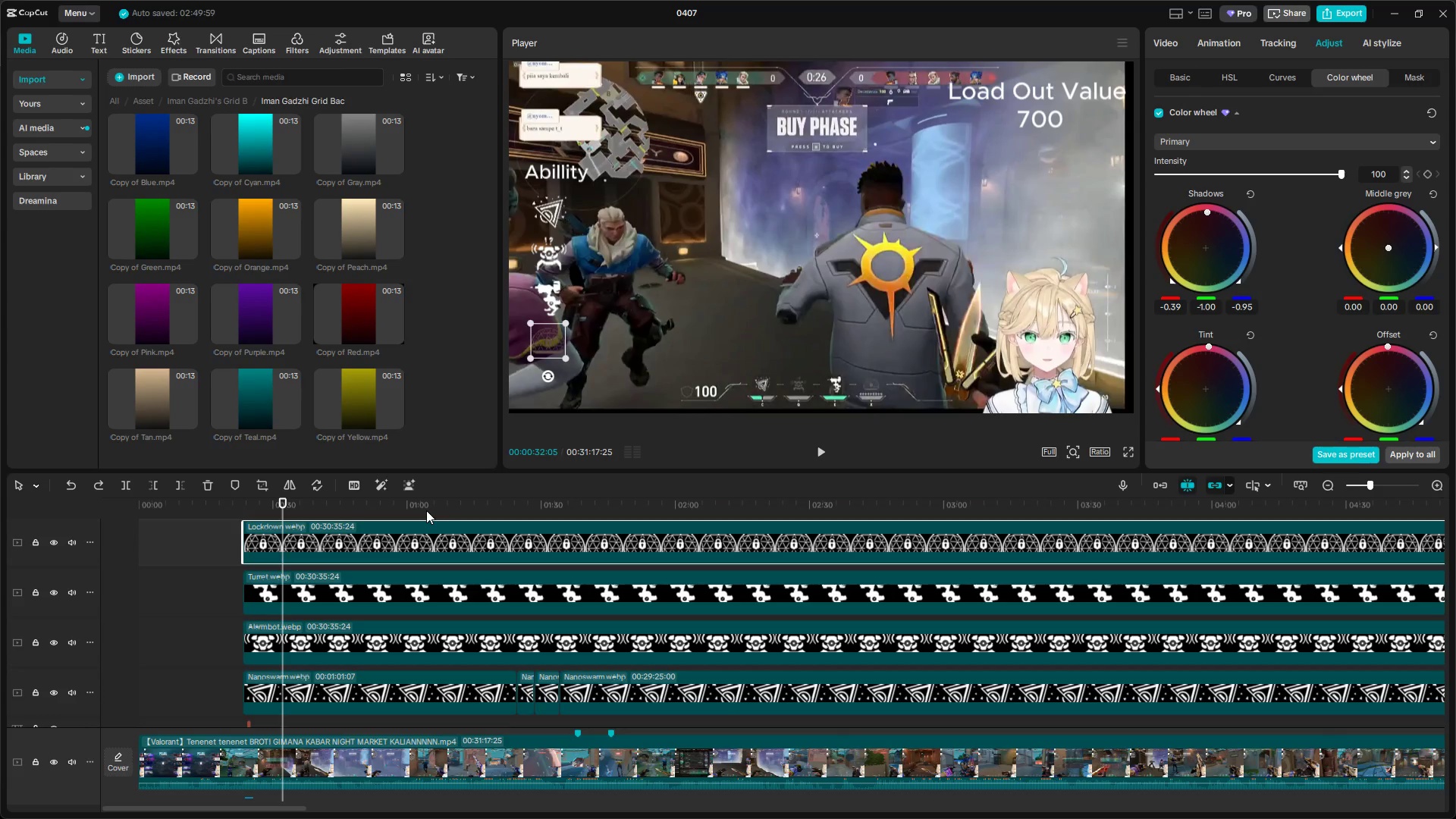 
key(Control+Z)
 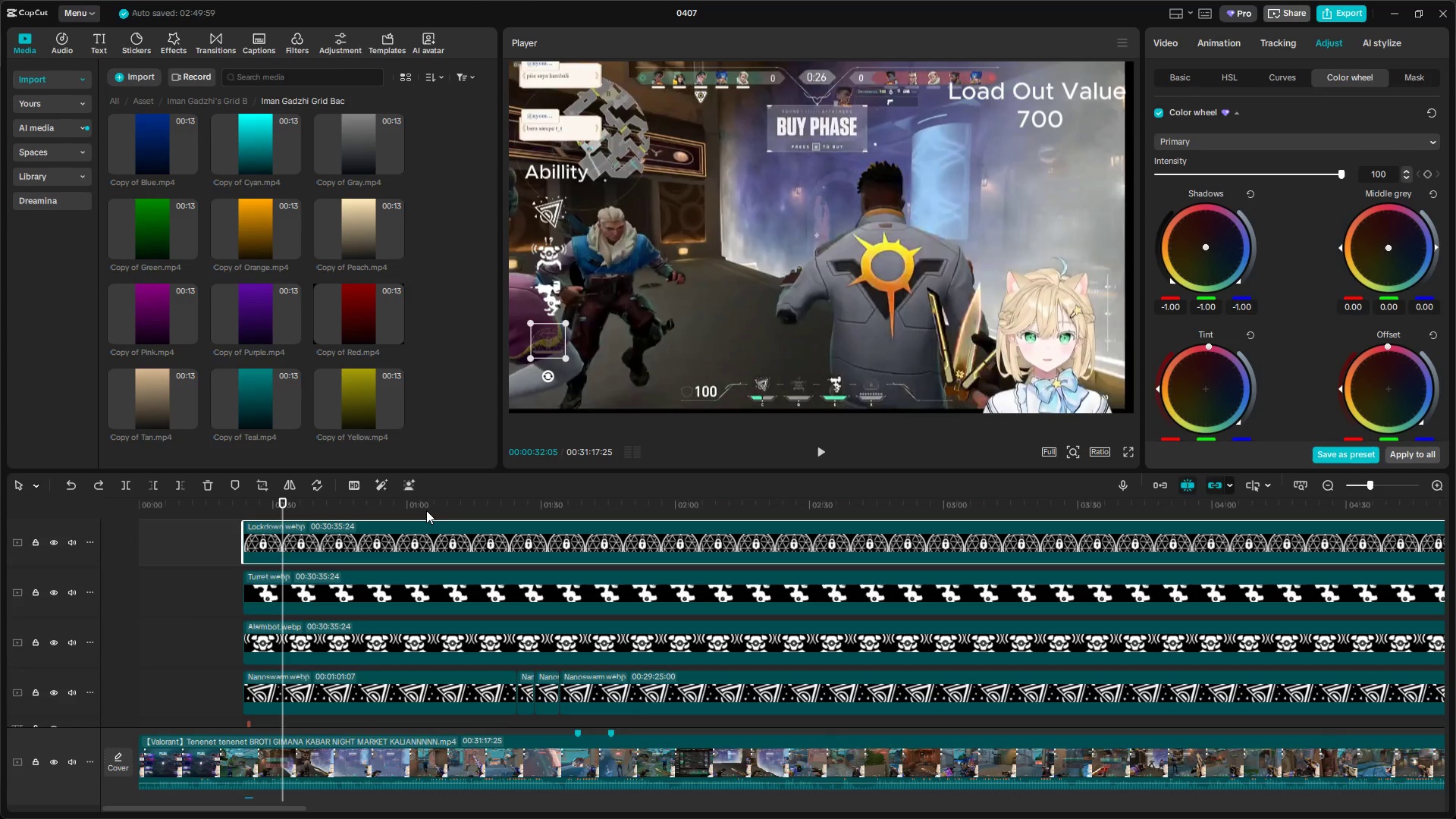 
key(Control+Z)
 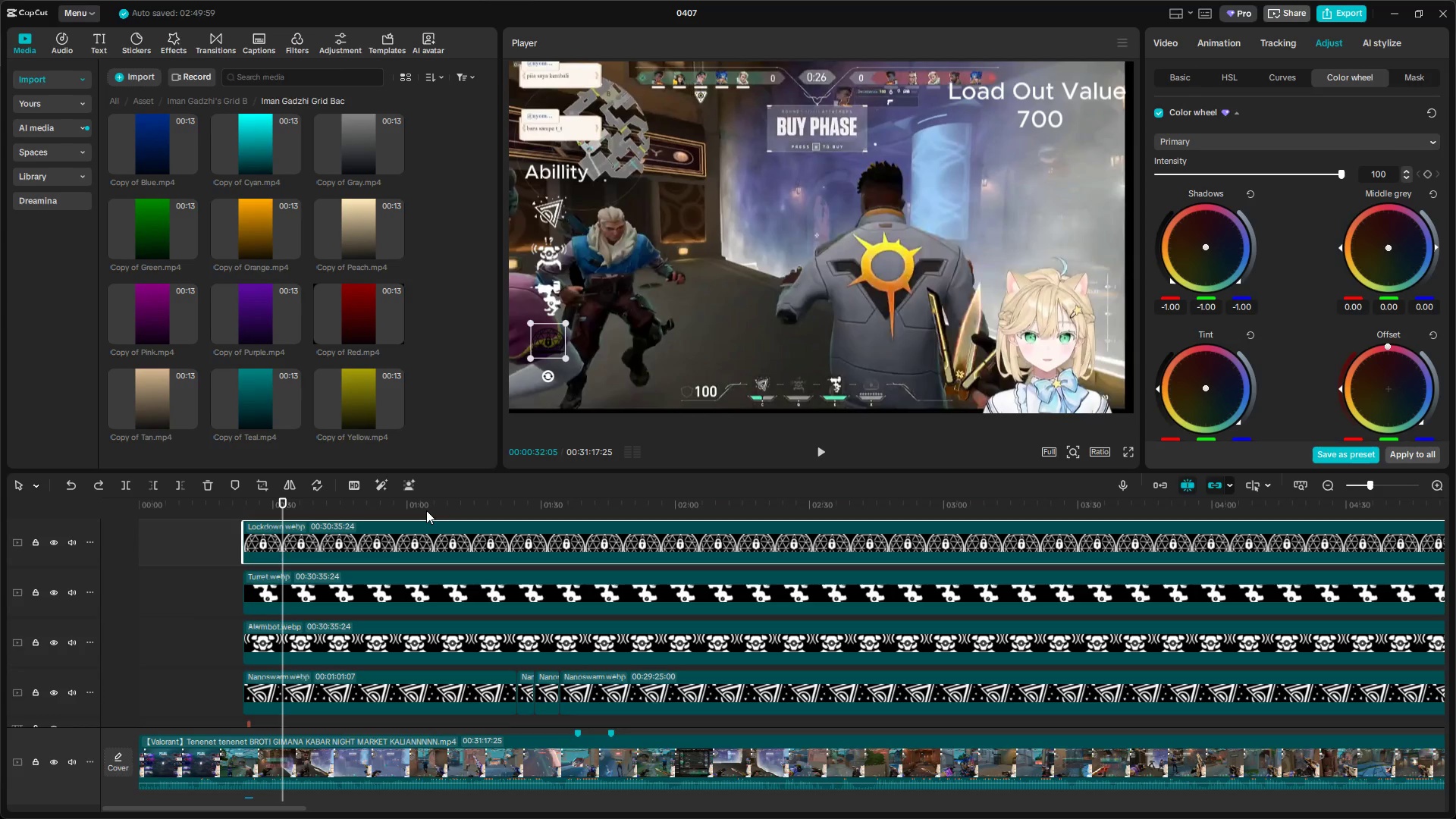 
key(Control+Z)
 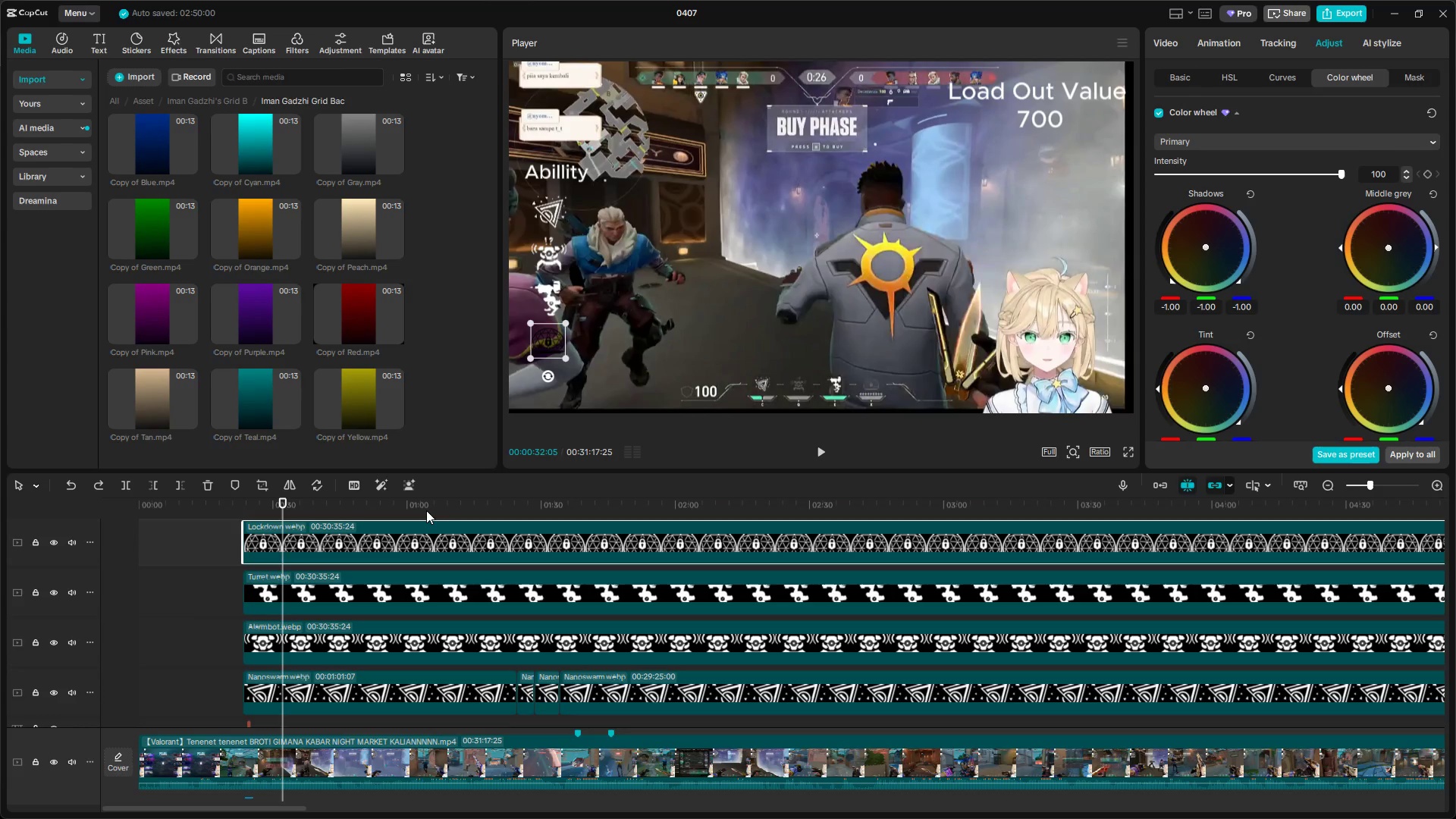 
key(Control+Z)
 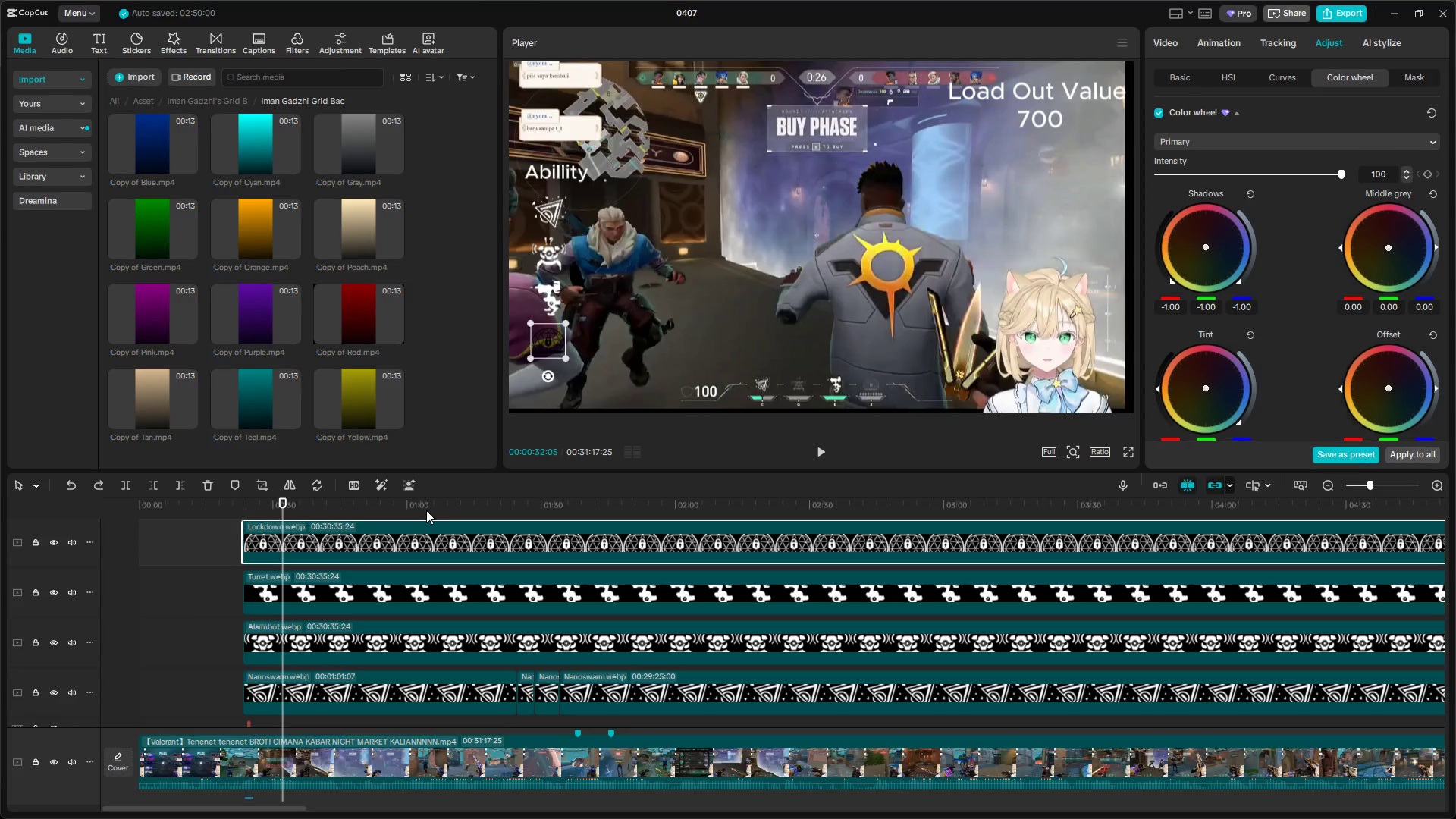 
key(Control+Z)
 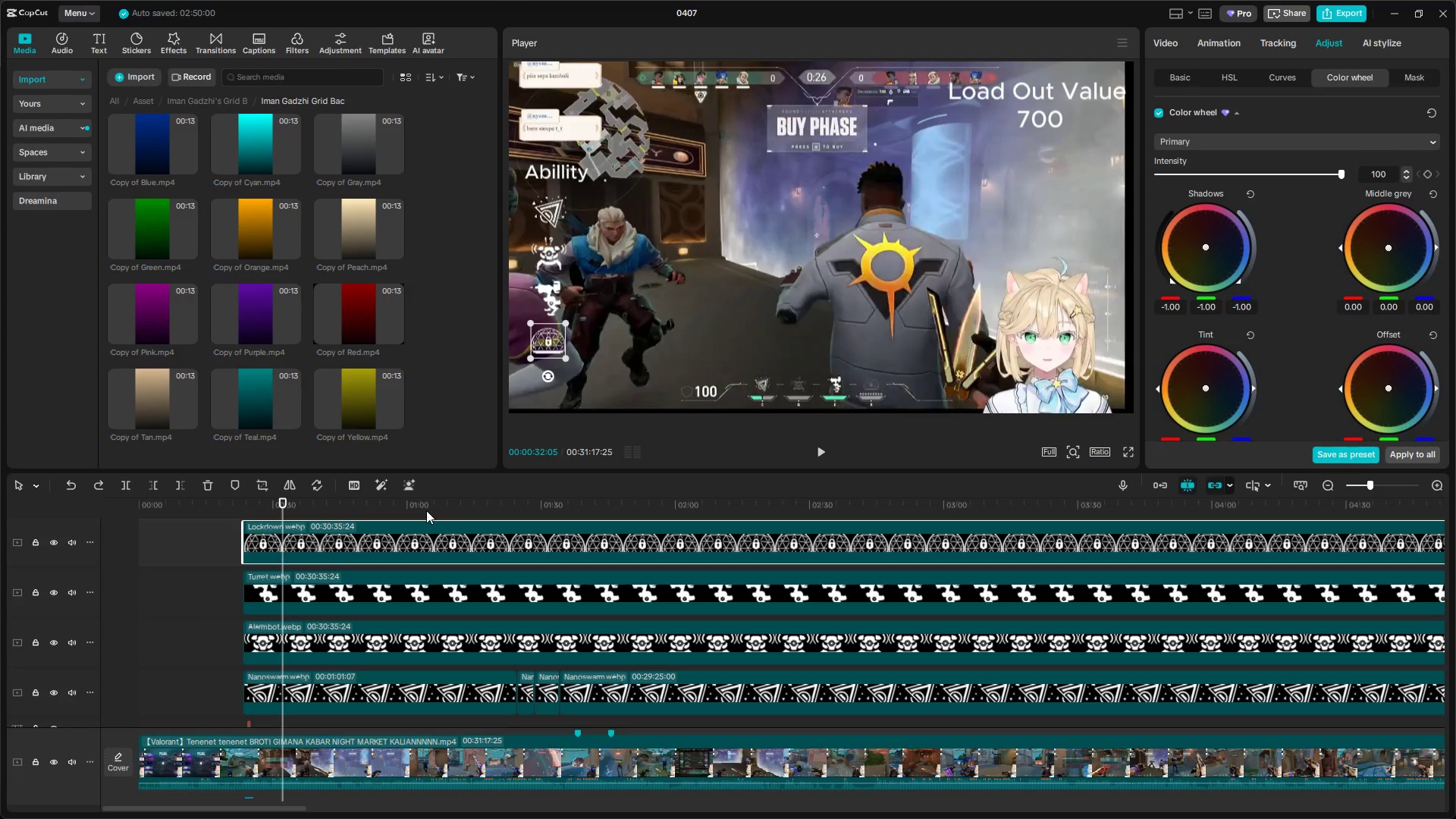 
key(Control+Z)
 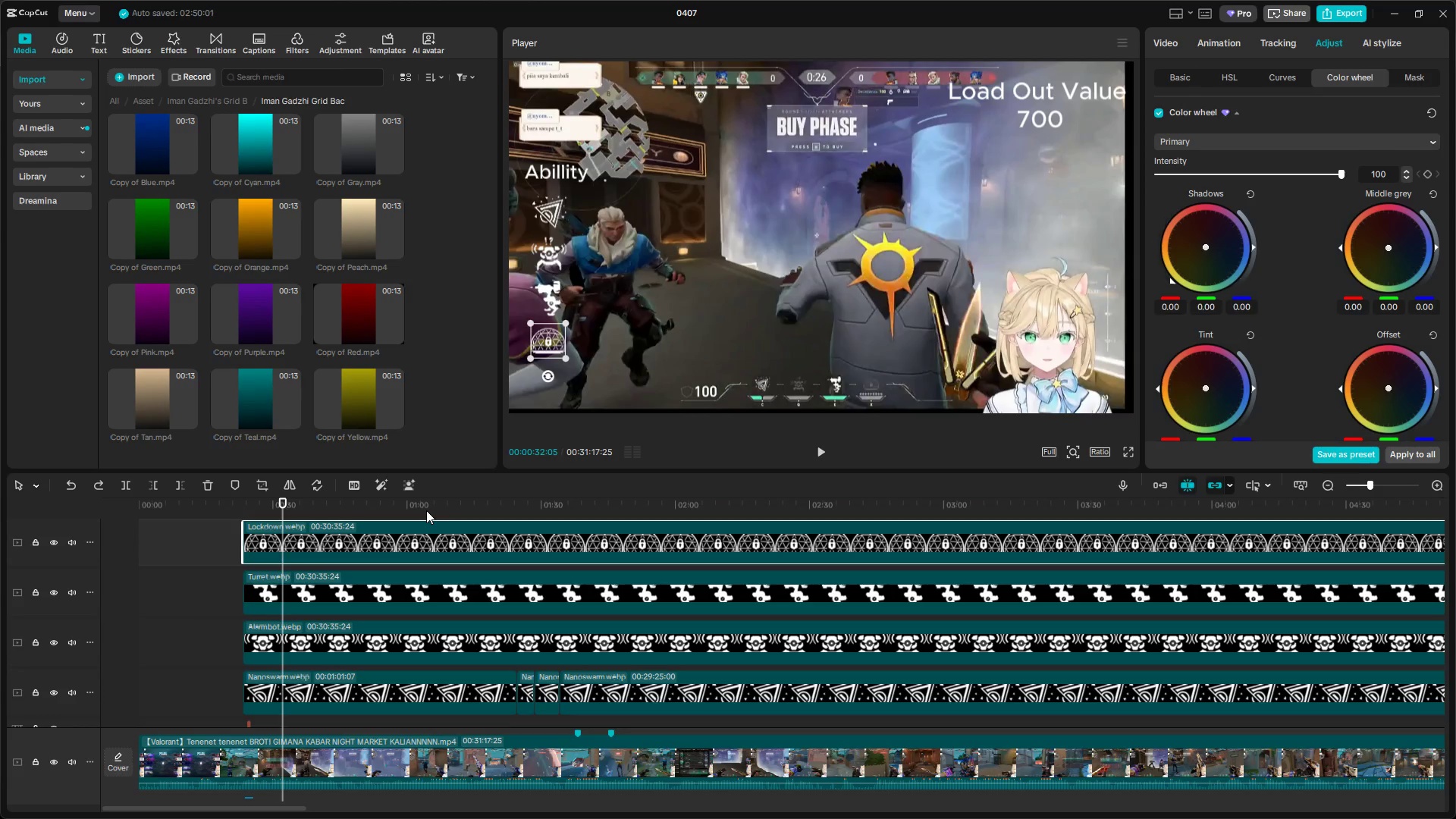 
key(Control+Z)
 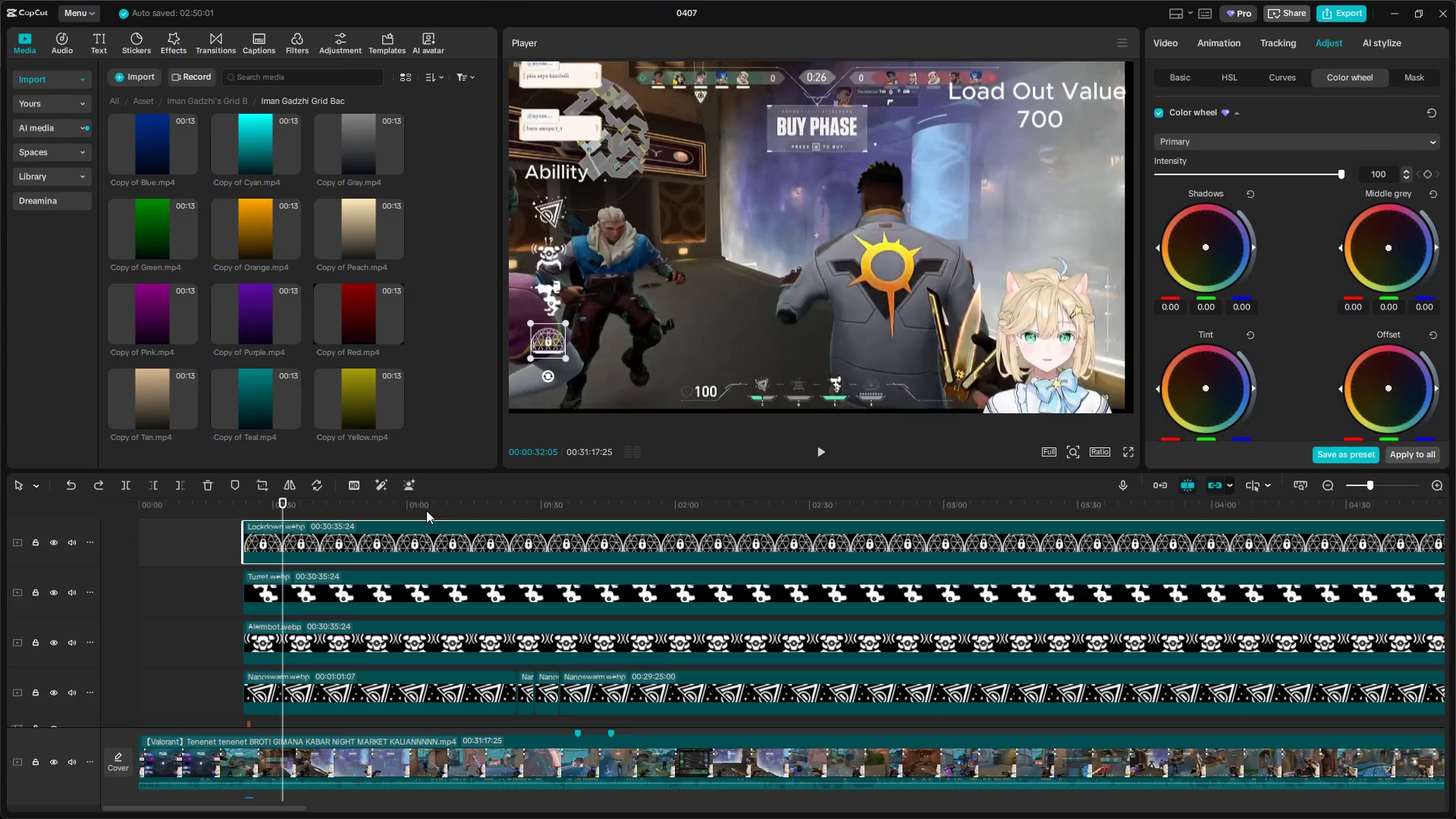 
key(Control+Z)
 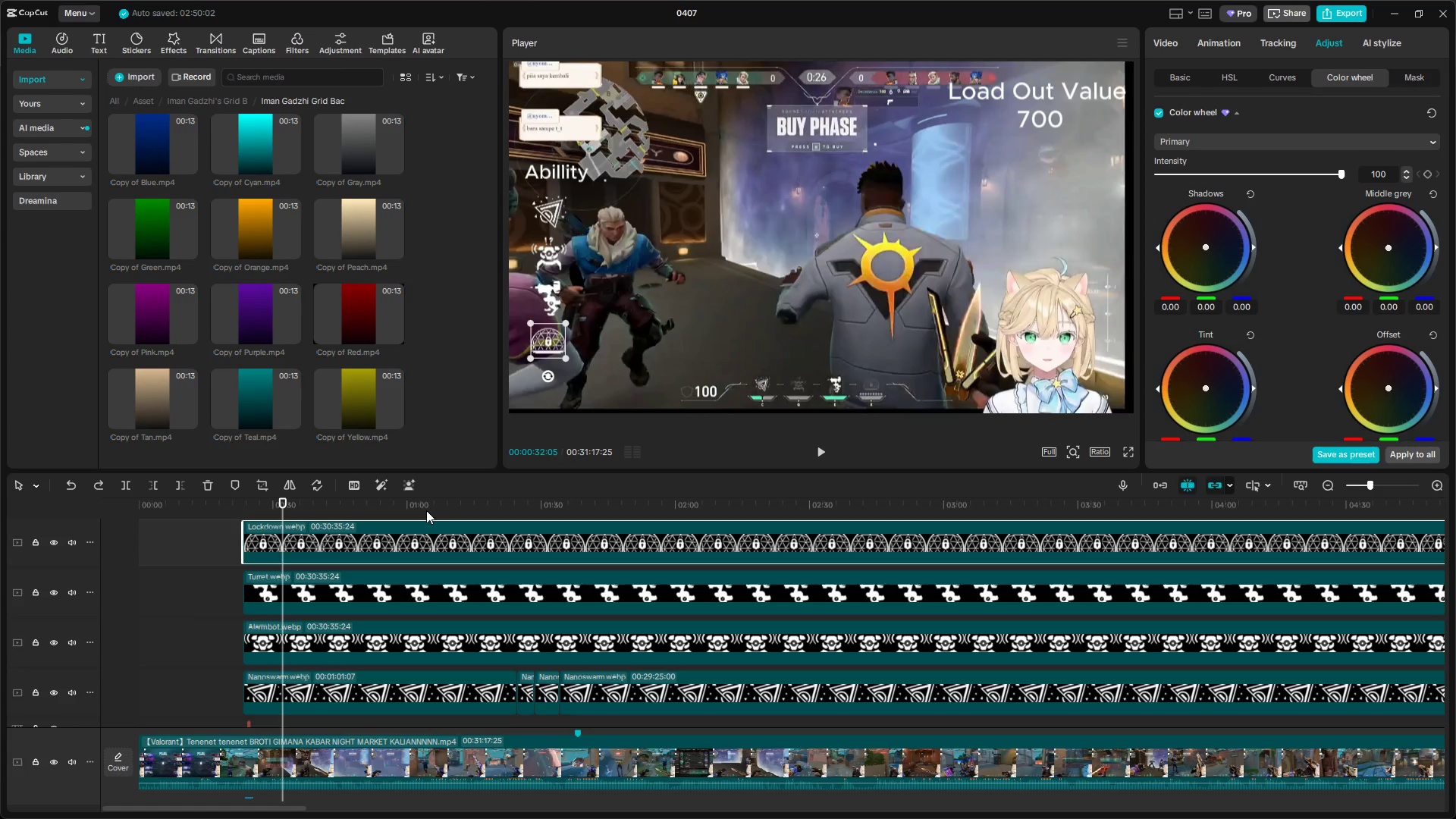 
key(Control+Z)
 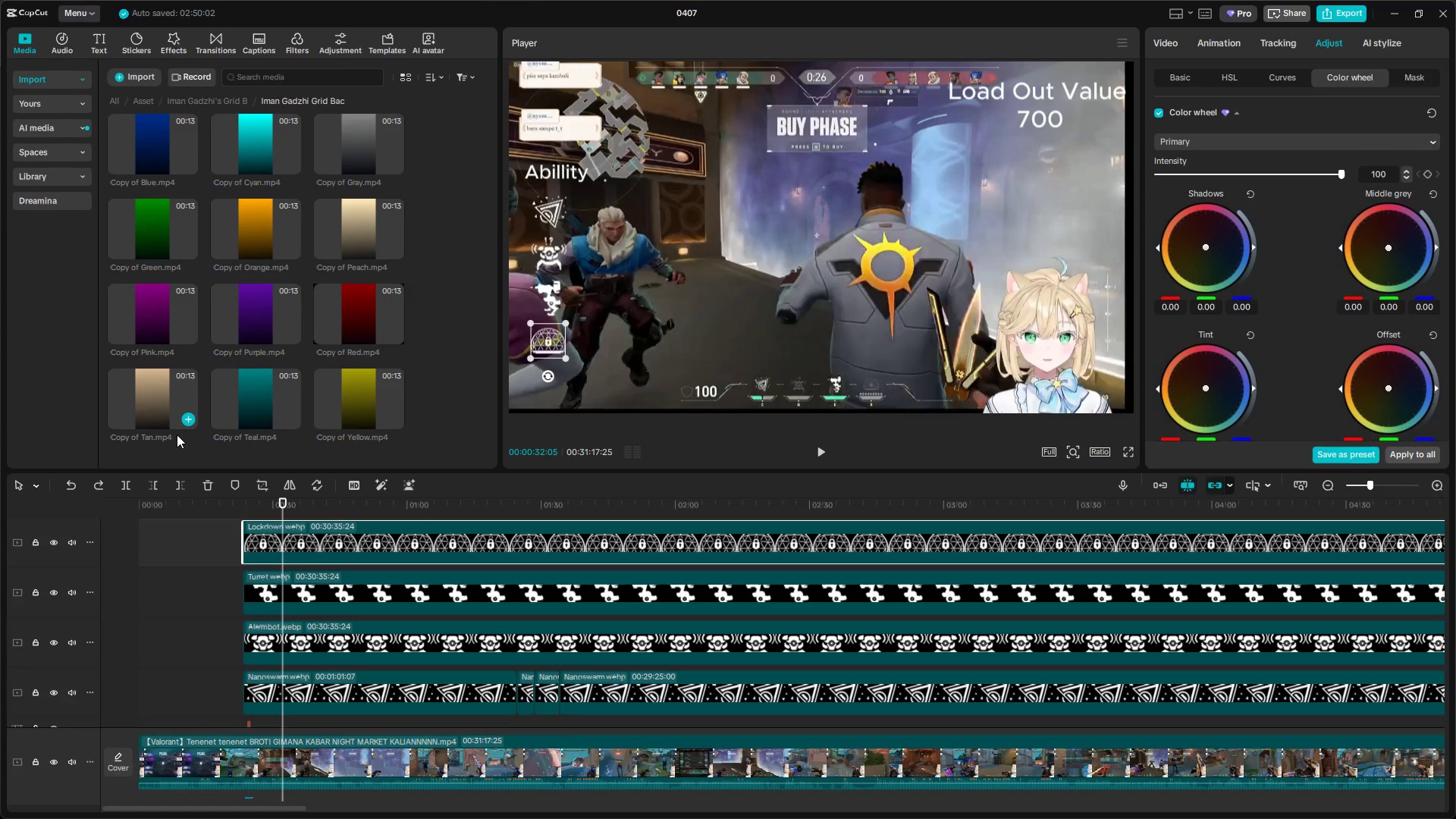 
left_click([99, 484])
 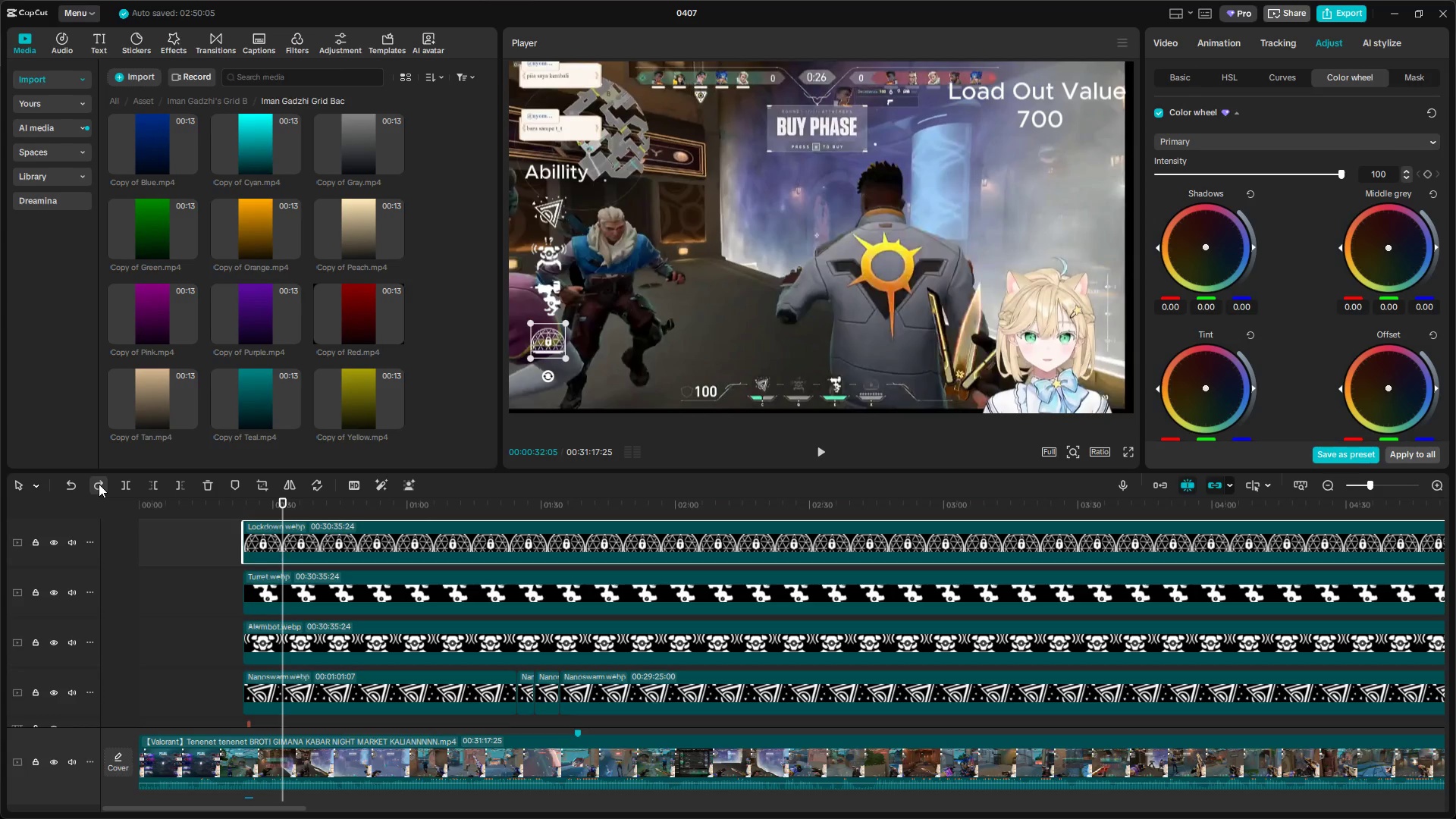 
left_click([99, 484])
 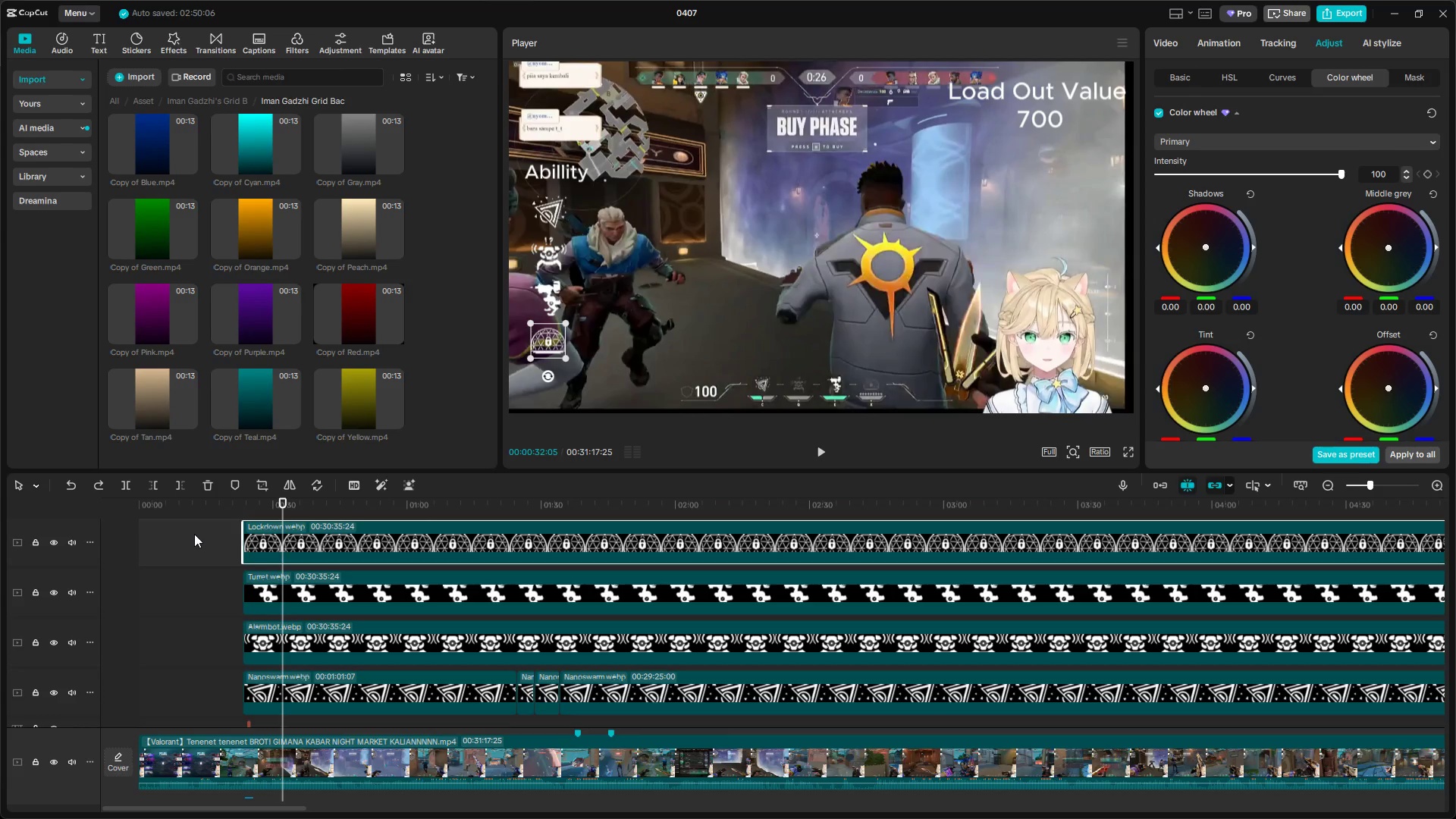 
key(Space)
 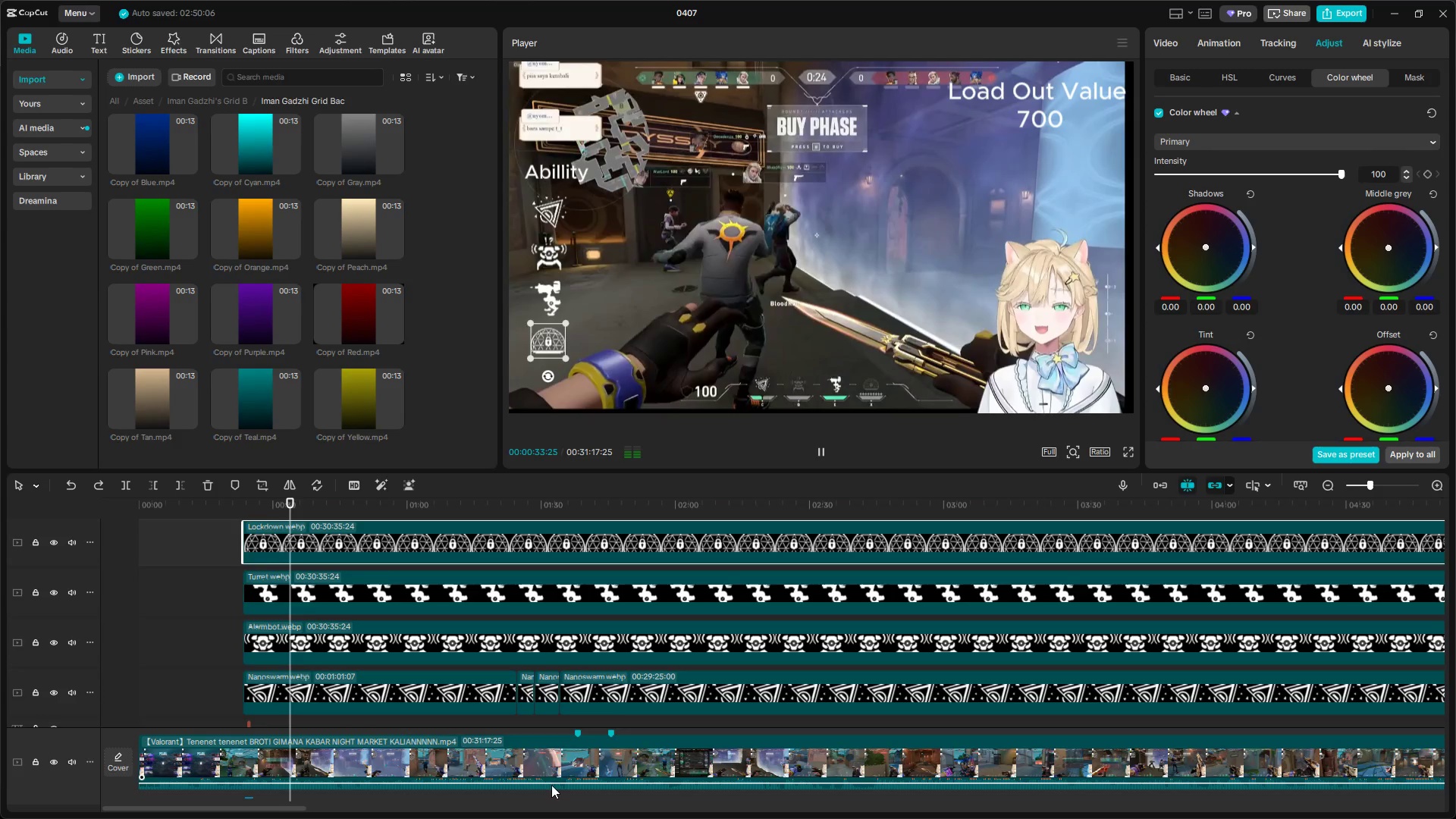 
left_click([519, 725])
 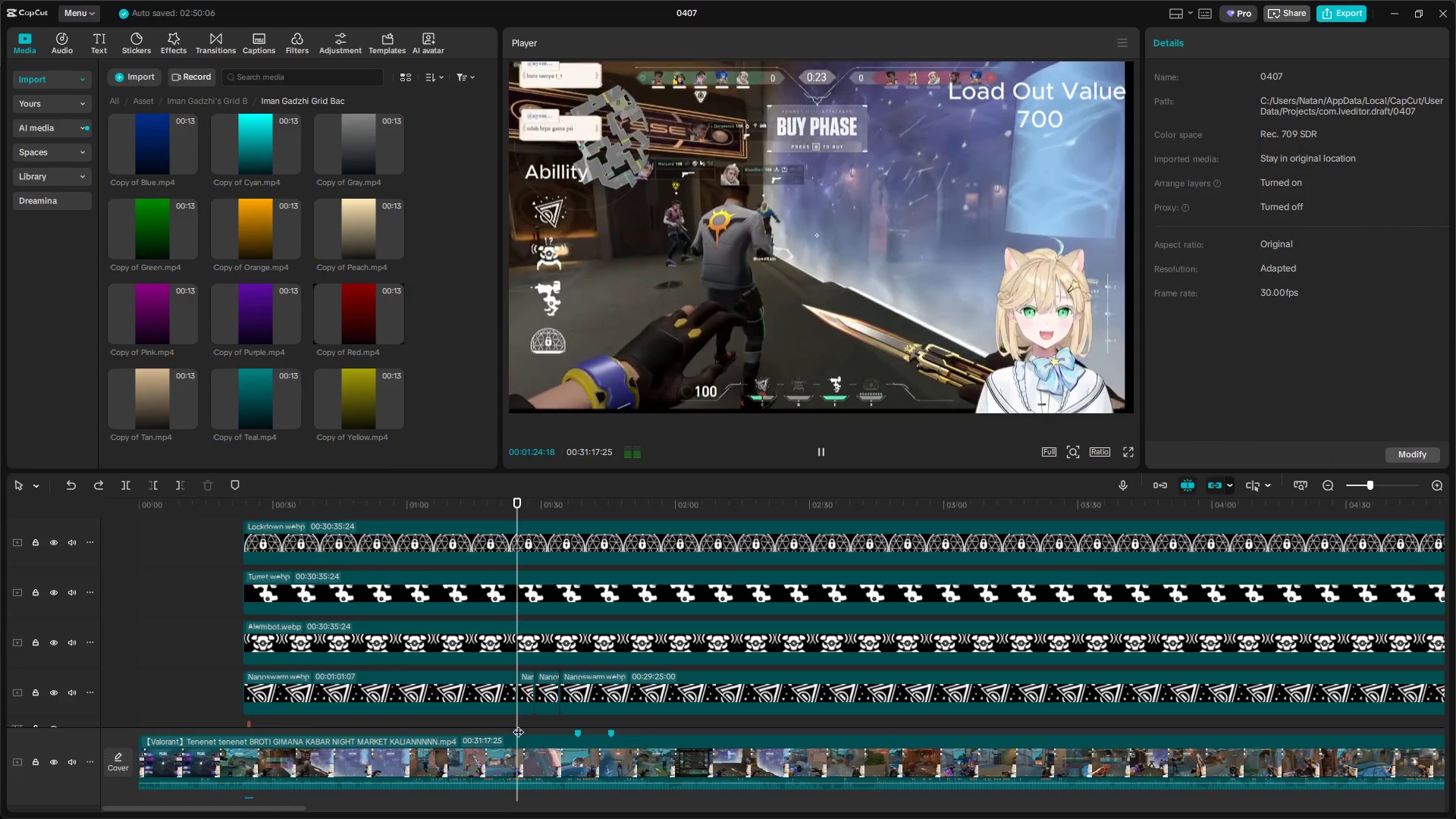 
key(Space)
 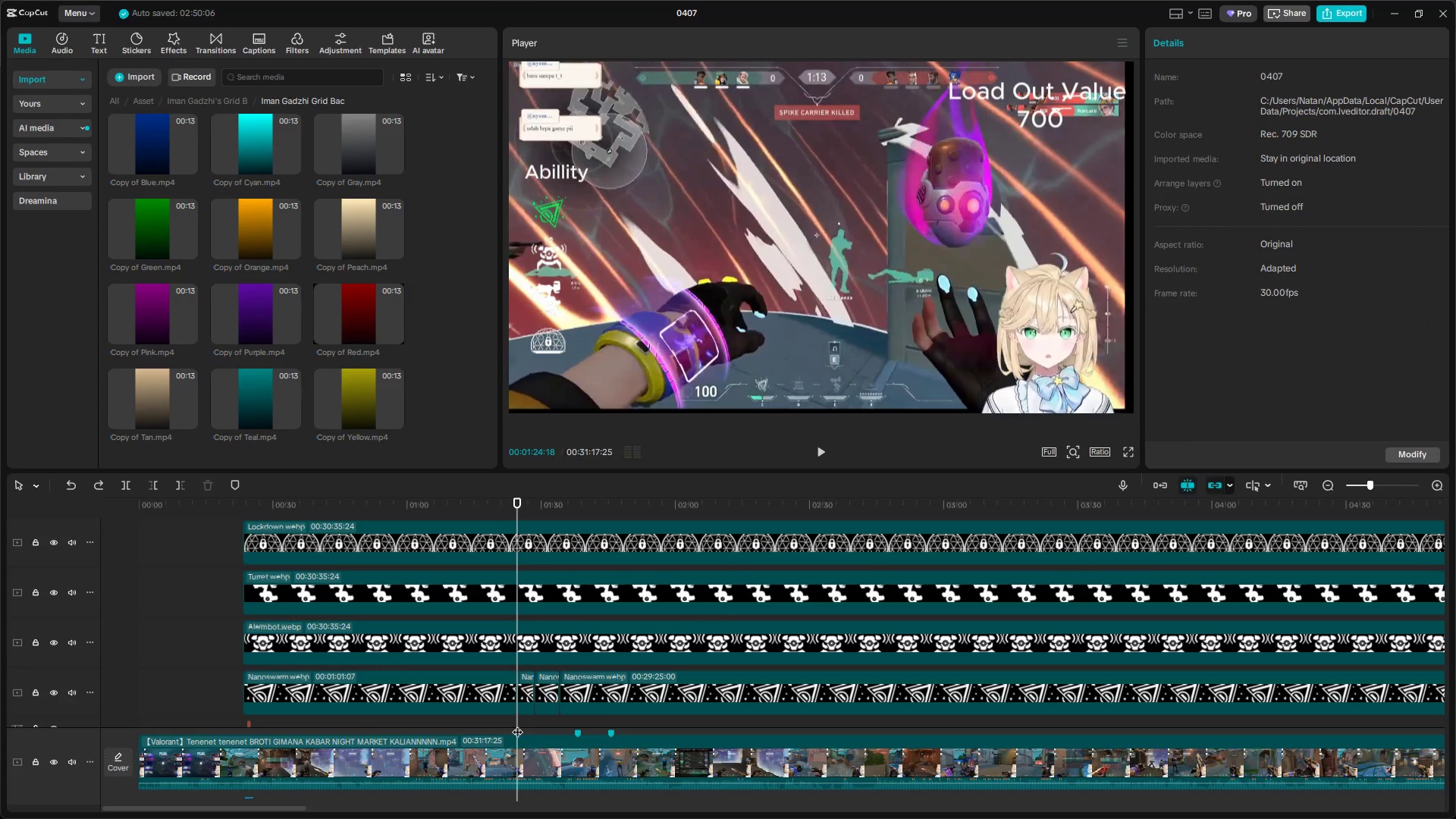 
key(Space)
 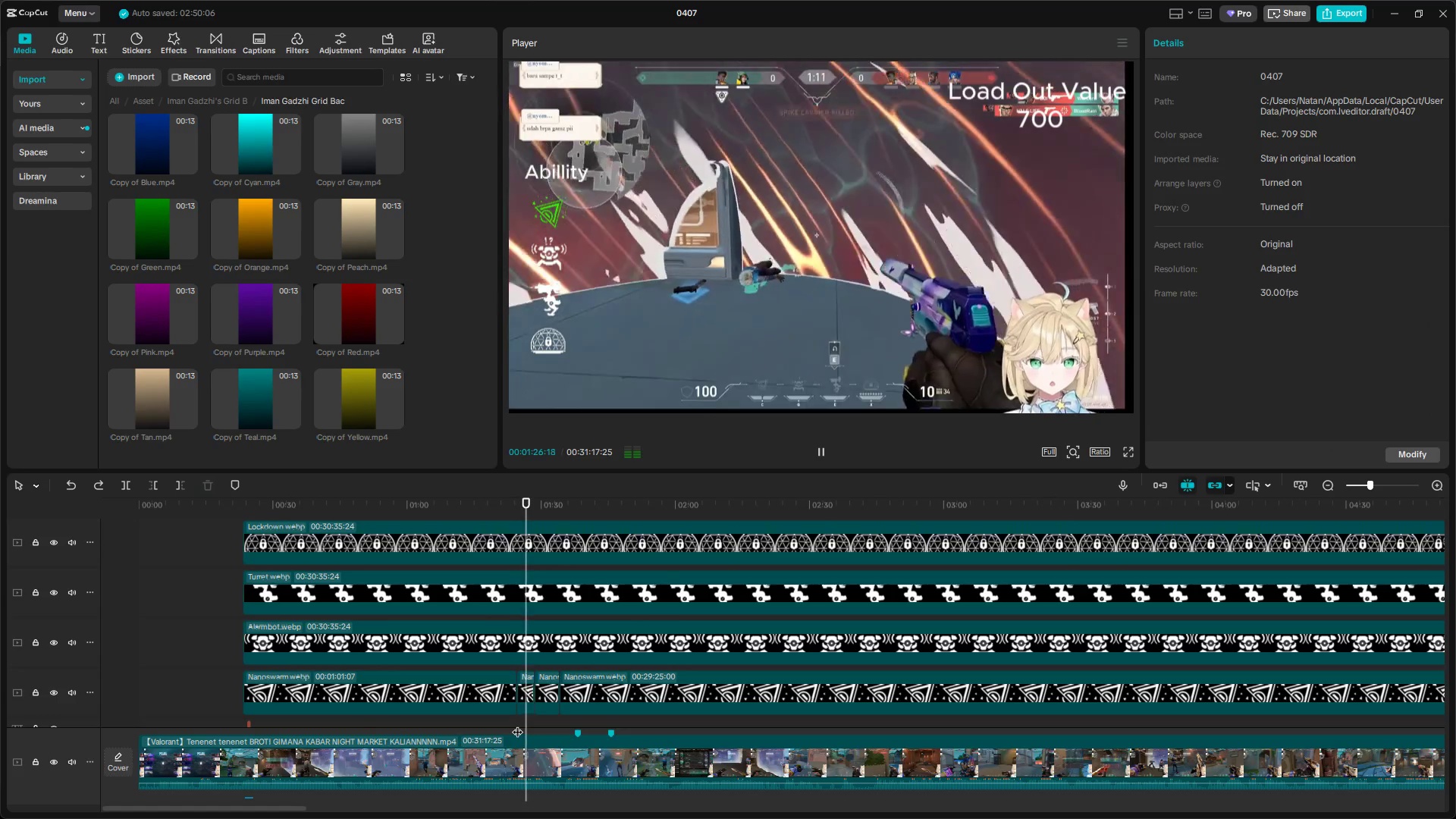 
left_click([585, 692])
 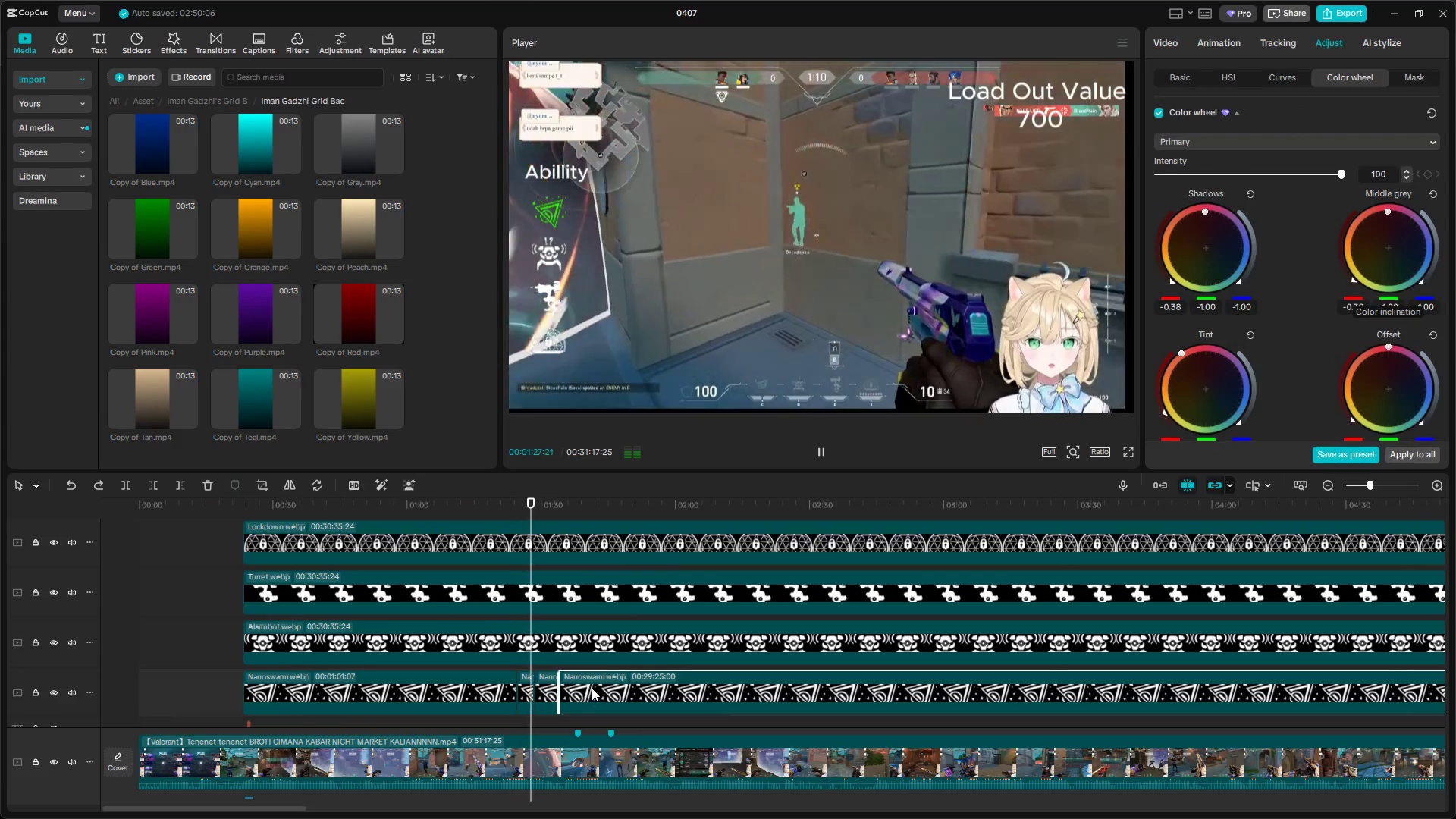 
key(Space)
 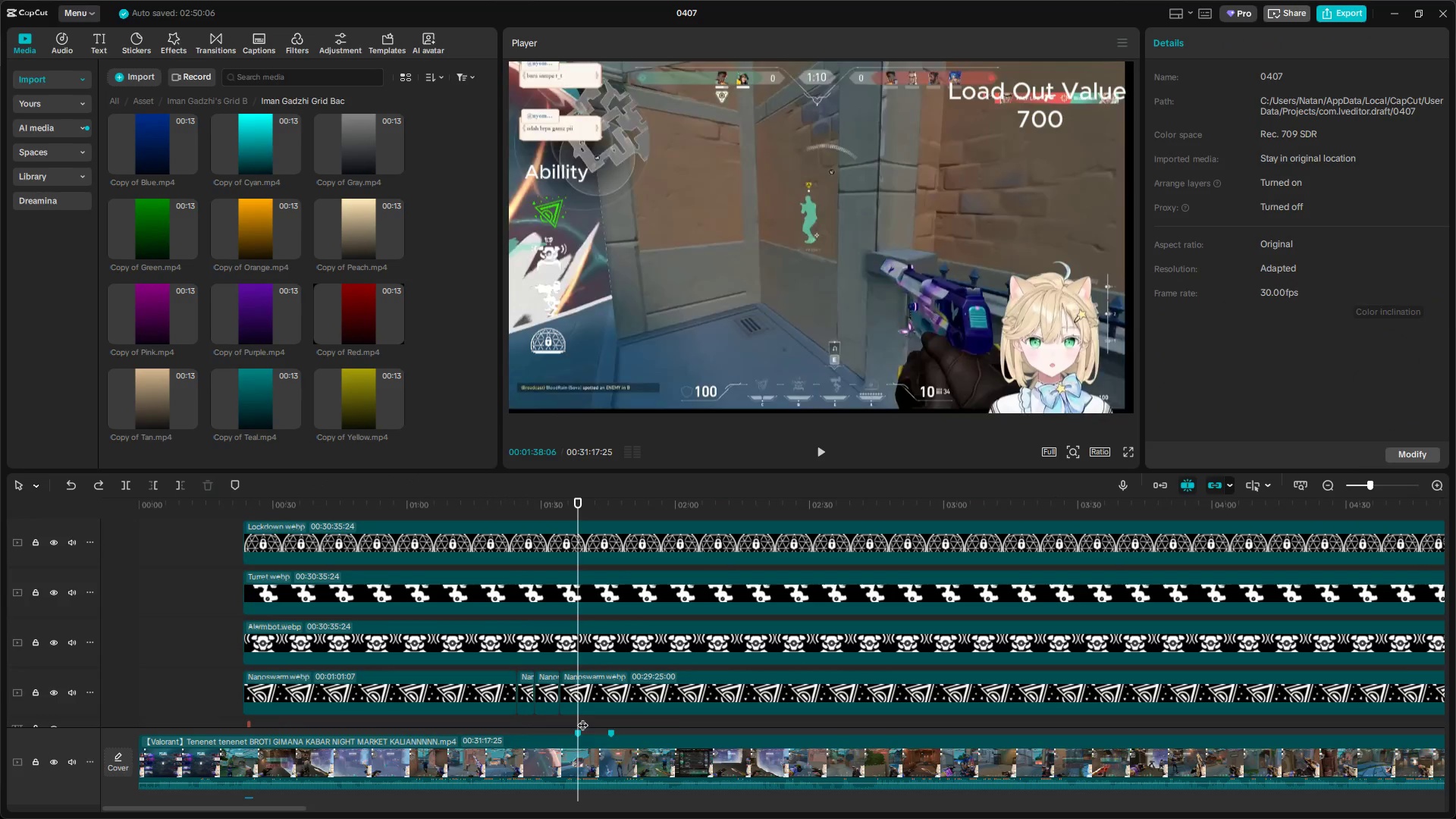 
double_click([604, 685])
 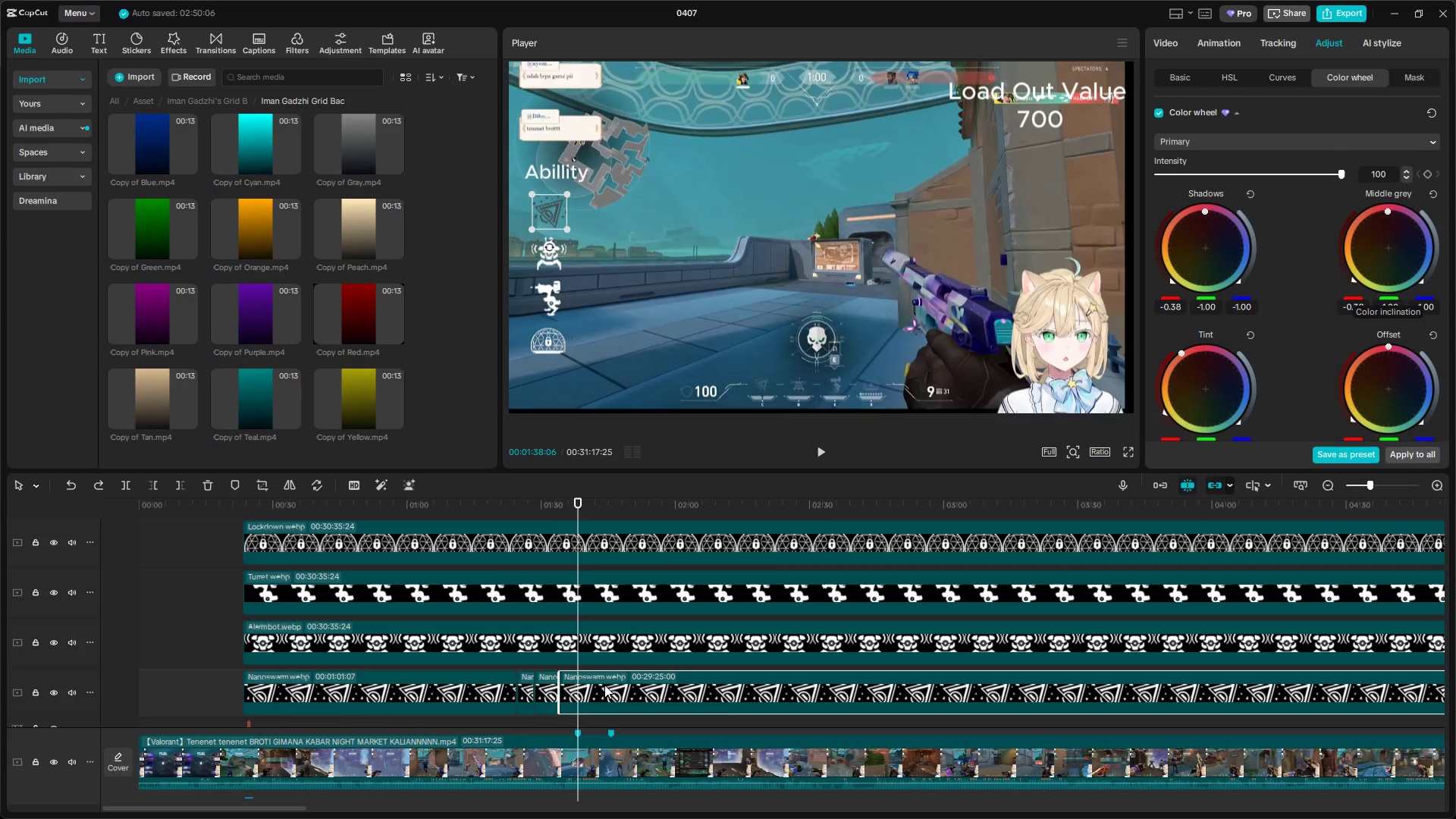 
right_click([604, 685])
 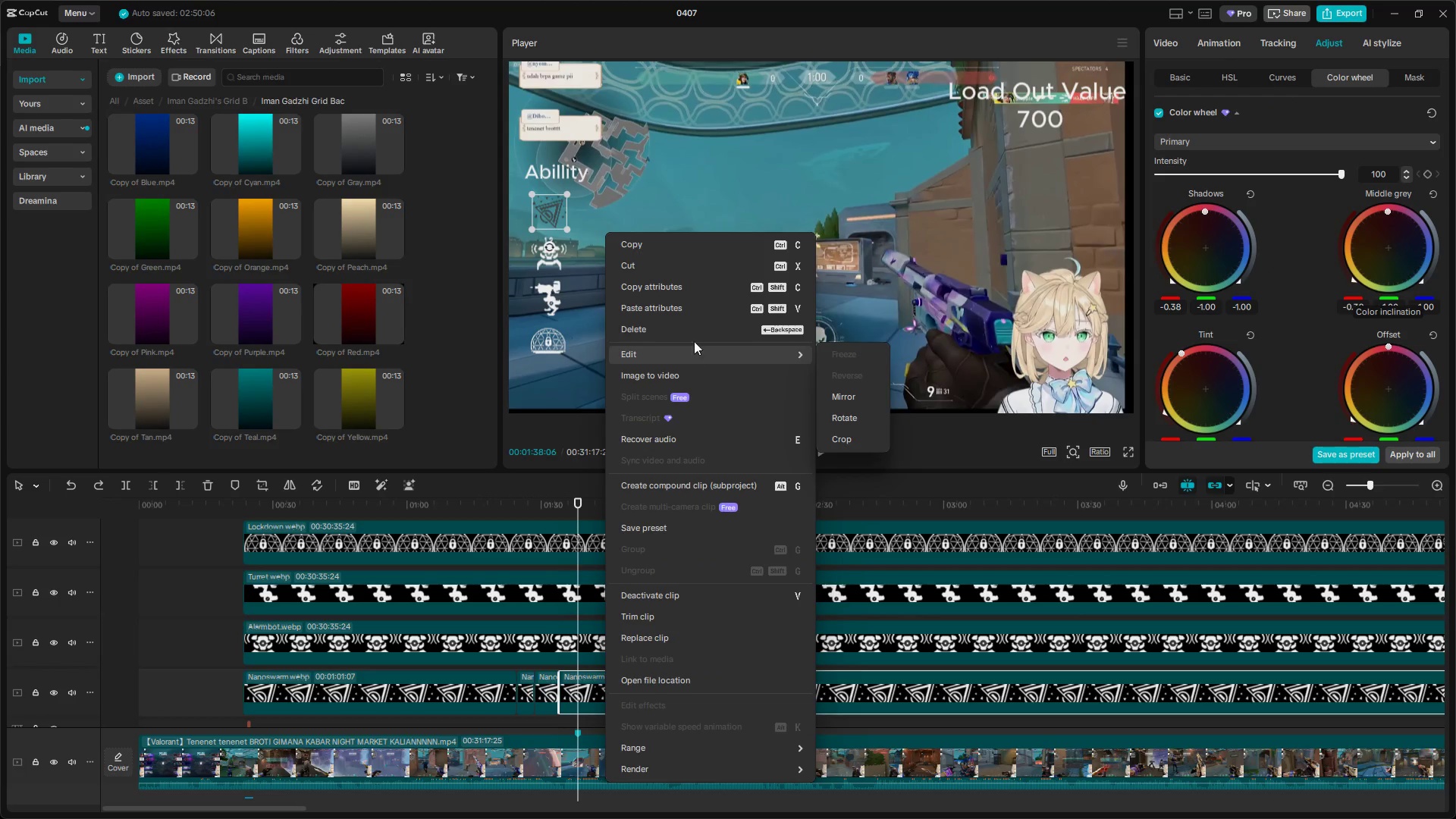 
left_click([689, 290])
 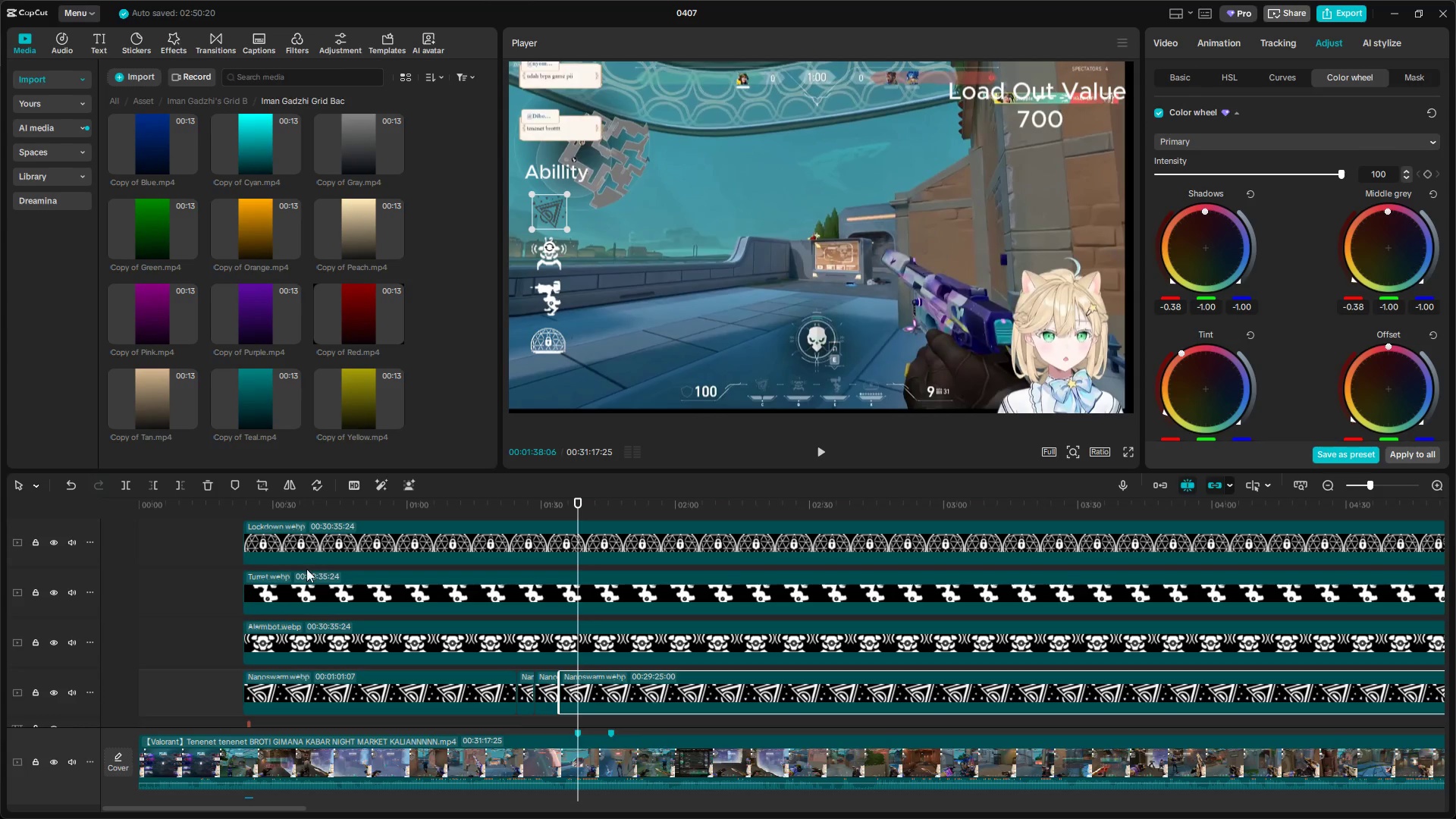 
right_click([281, 545])
 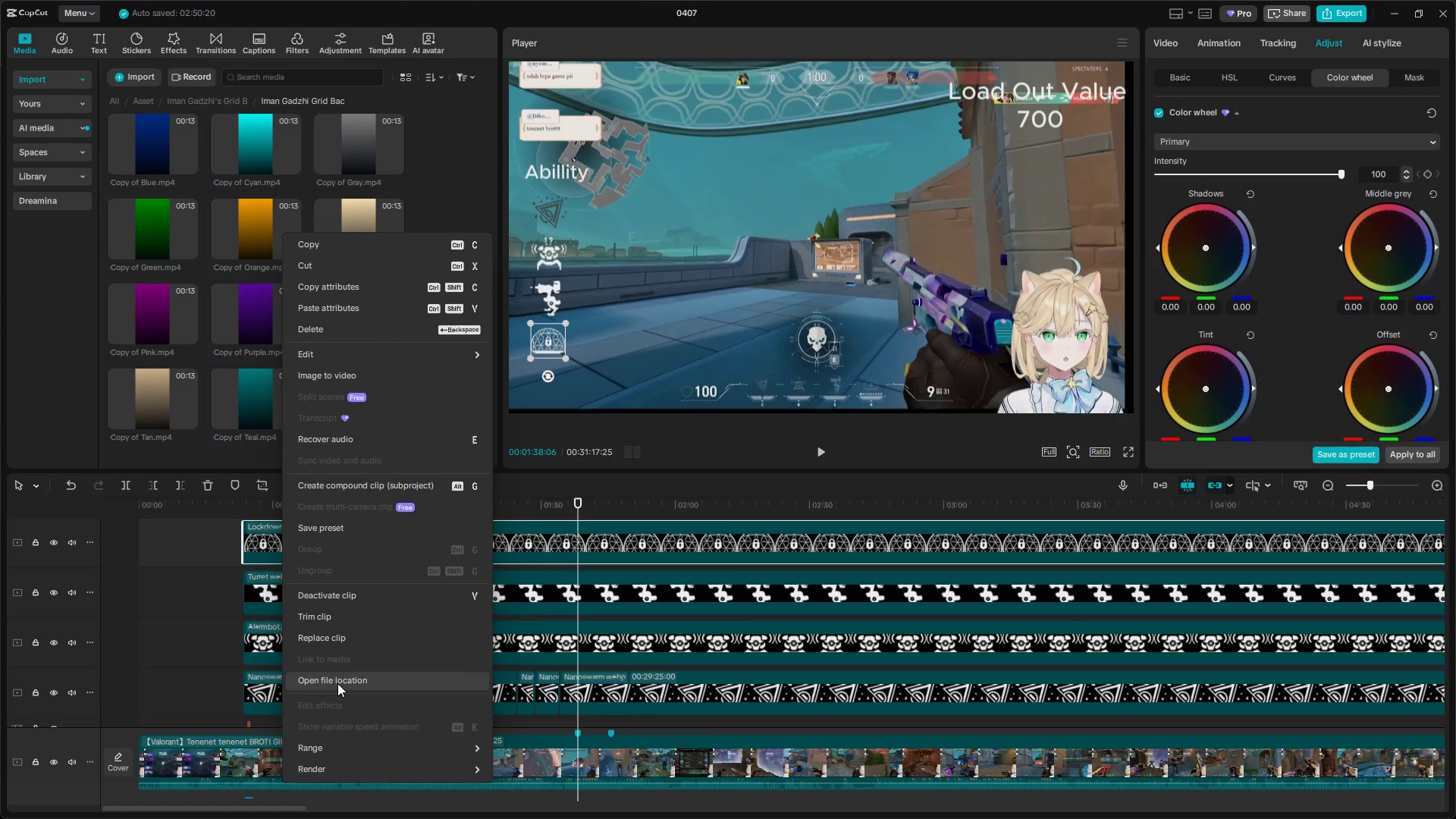 
left_click([344, 312])
 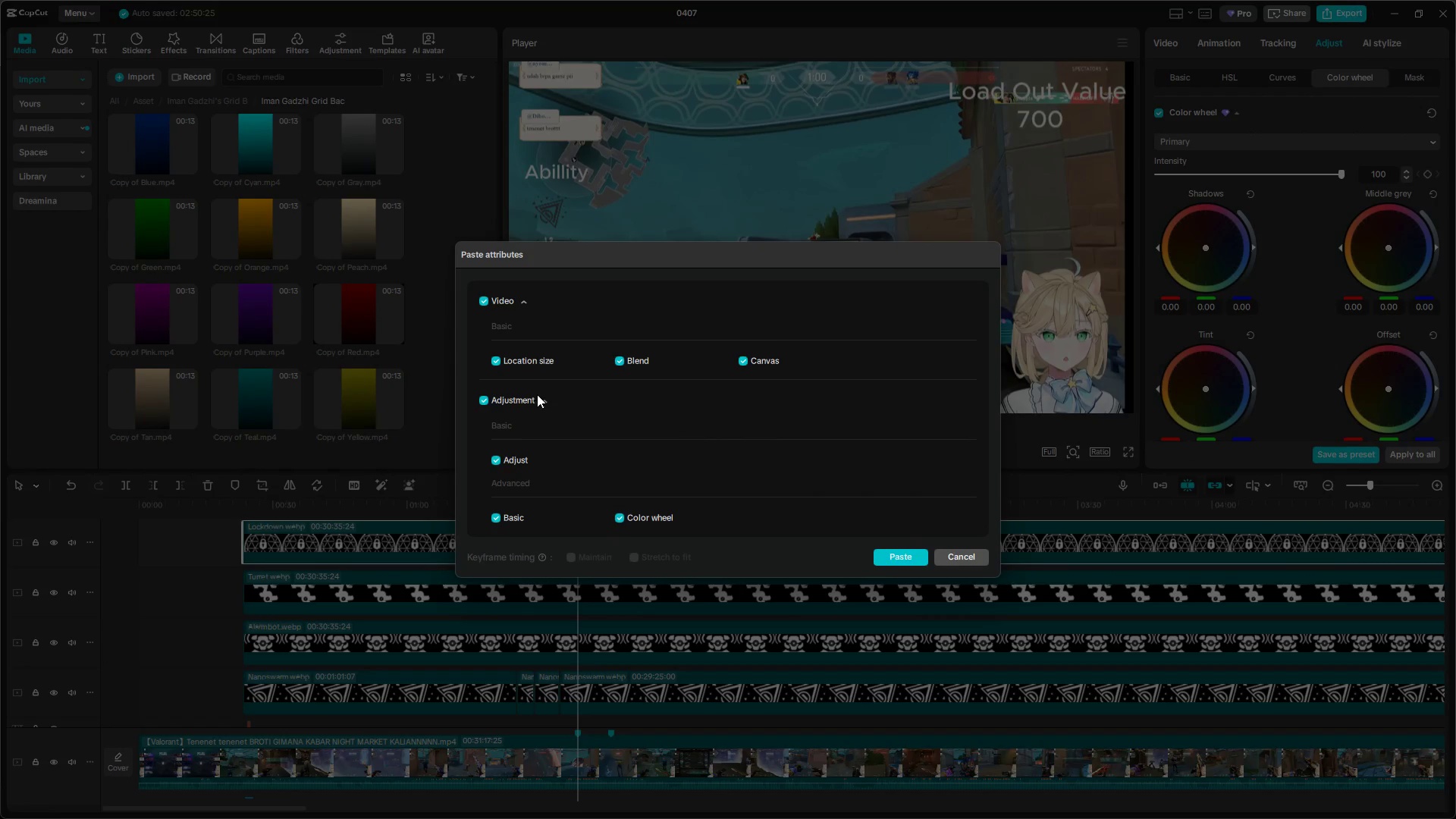 
double_click([493, 360])
 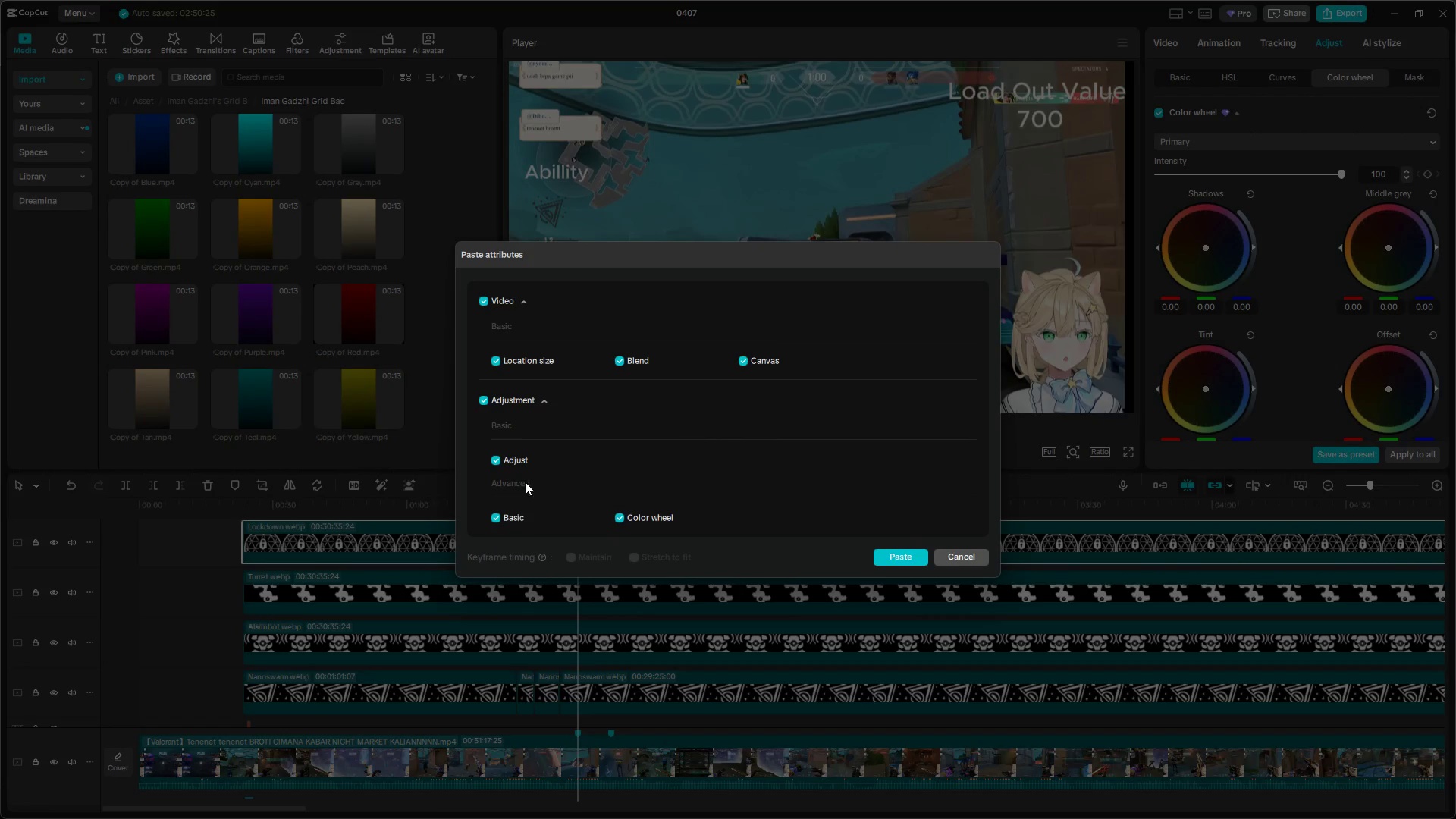 
left_click([479, 299])
 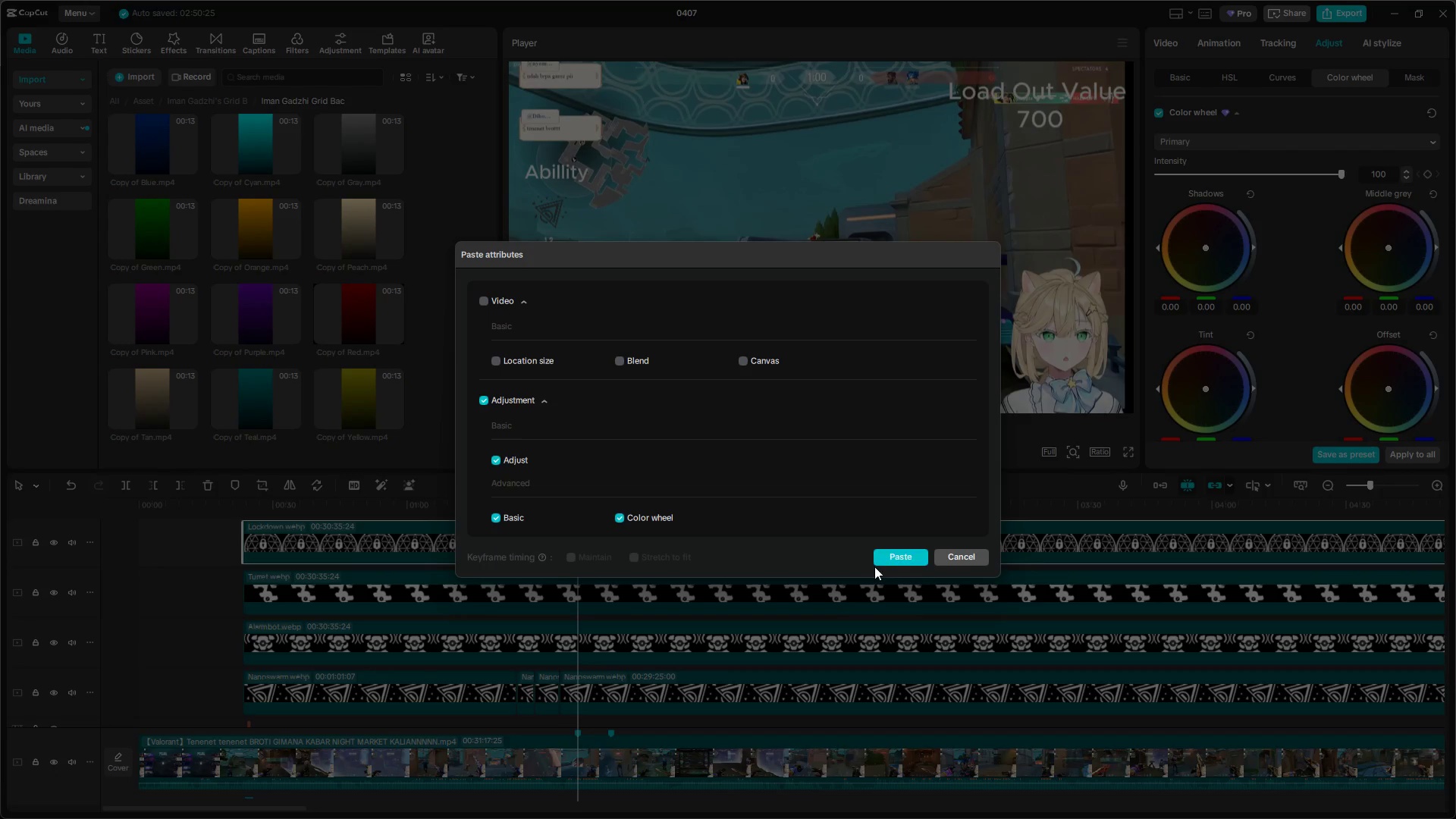 
left_click([914, 558])
 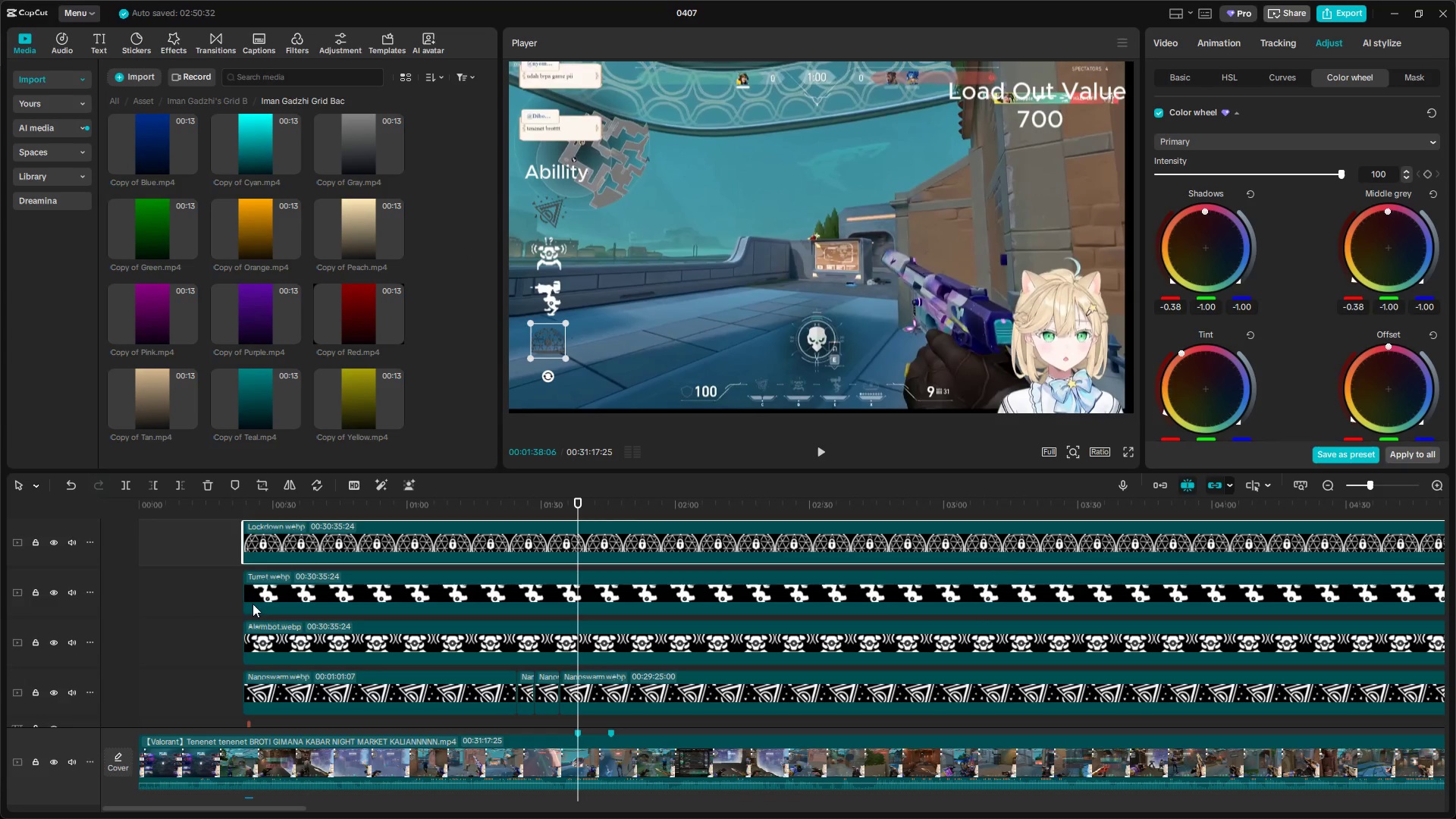 
left_click([274, 587])
 